 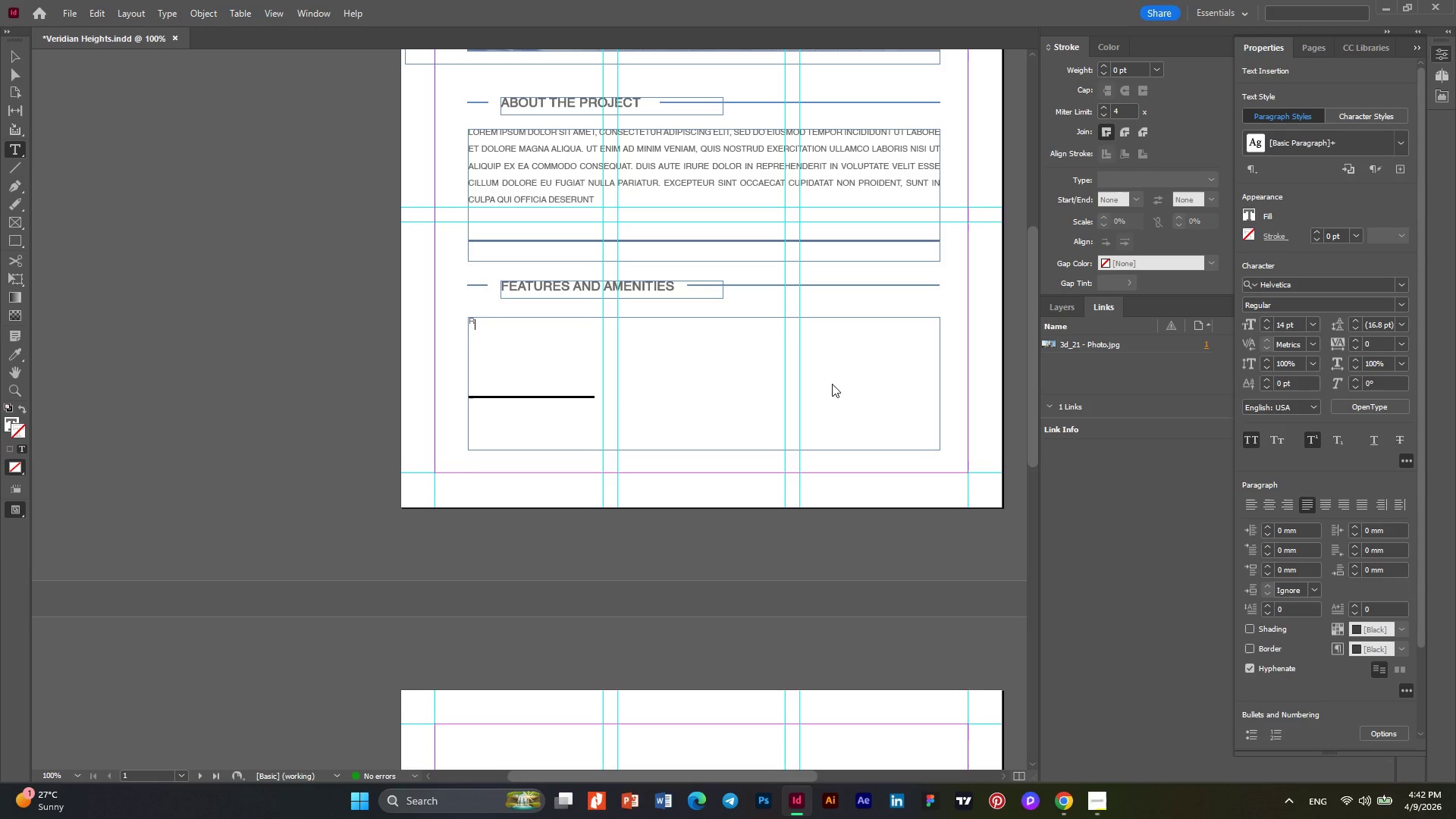 
left_click([1245, 441])
 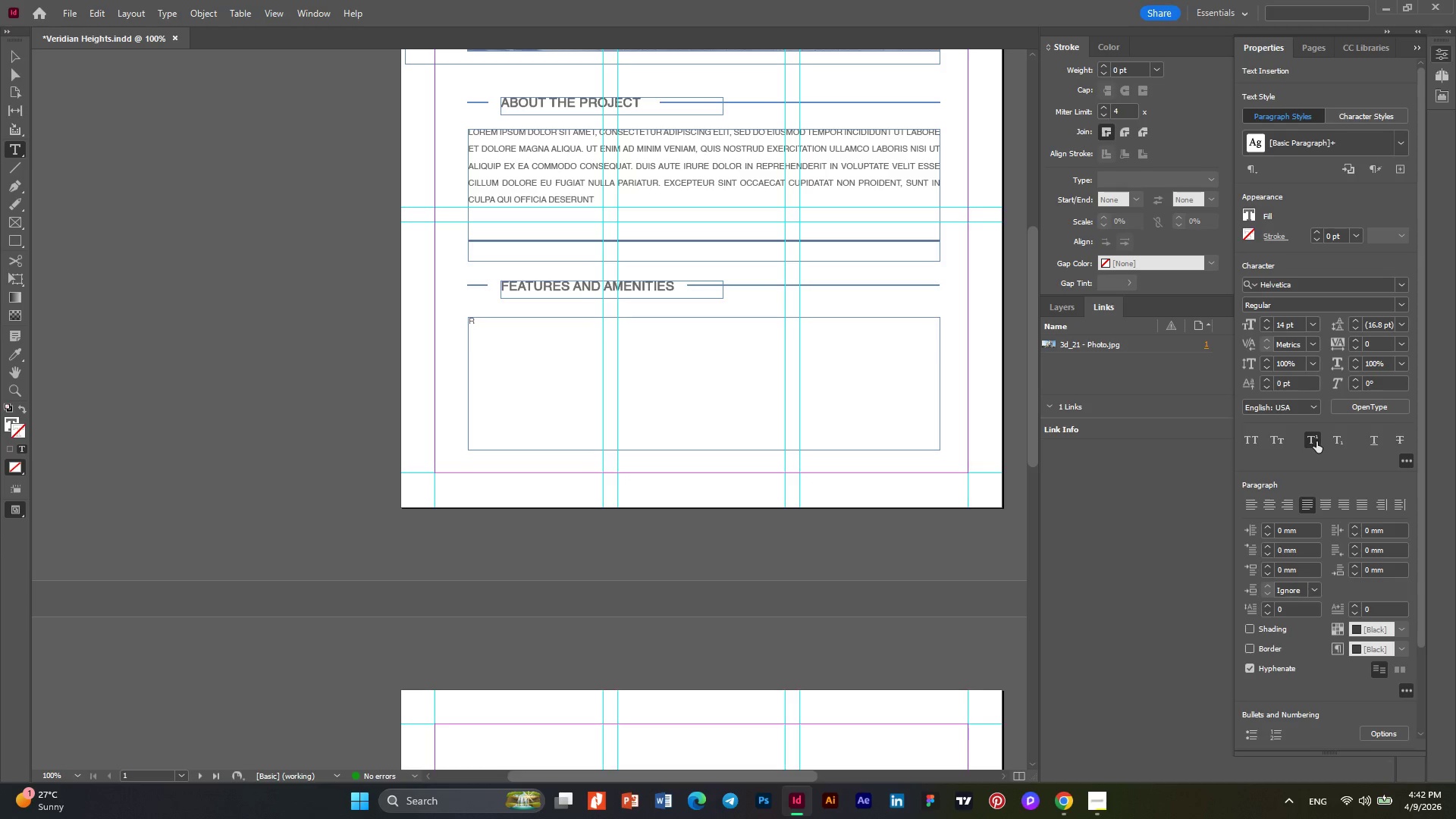 
left_click([1316, 441])
 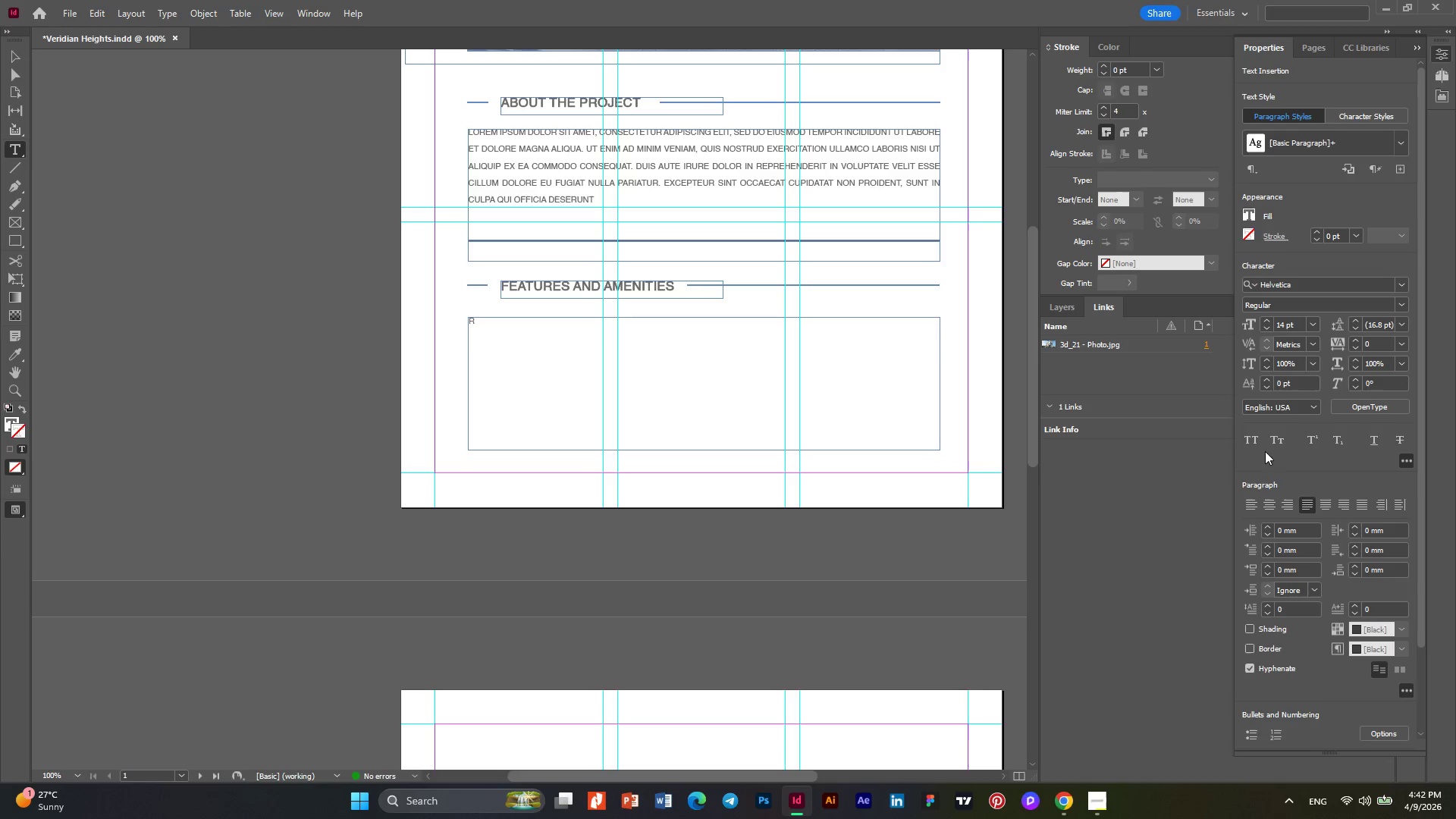 
mouse_move([1281, 459])
 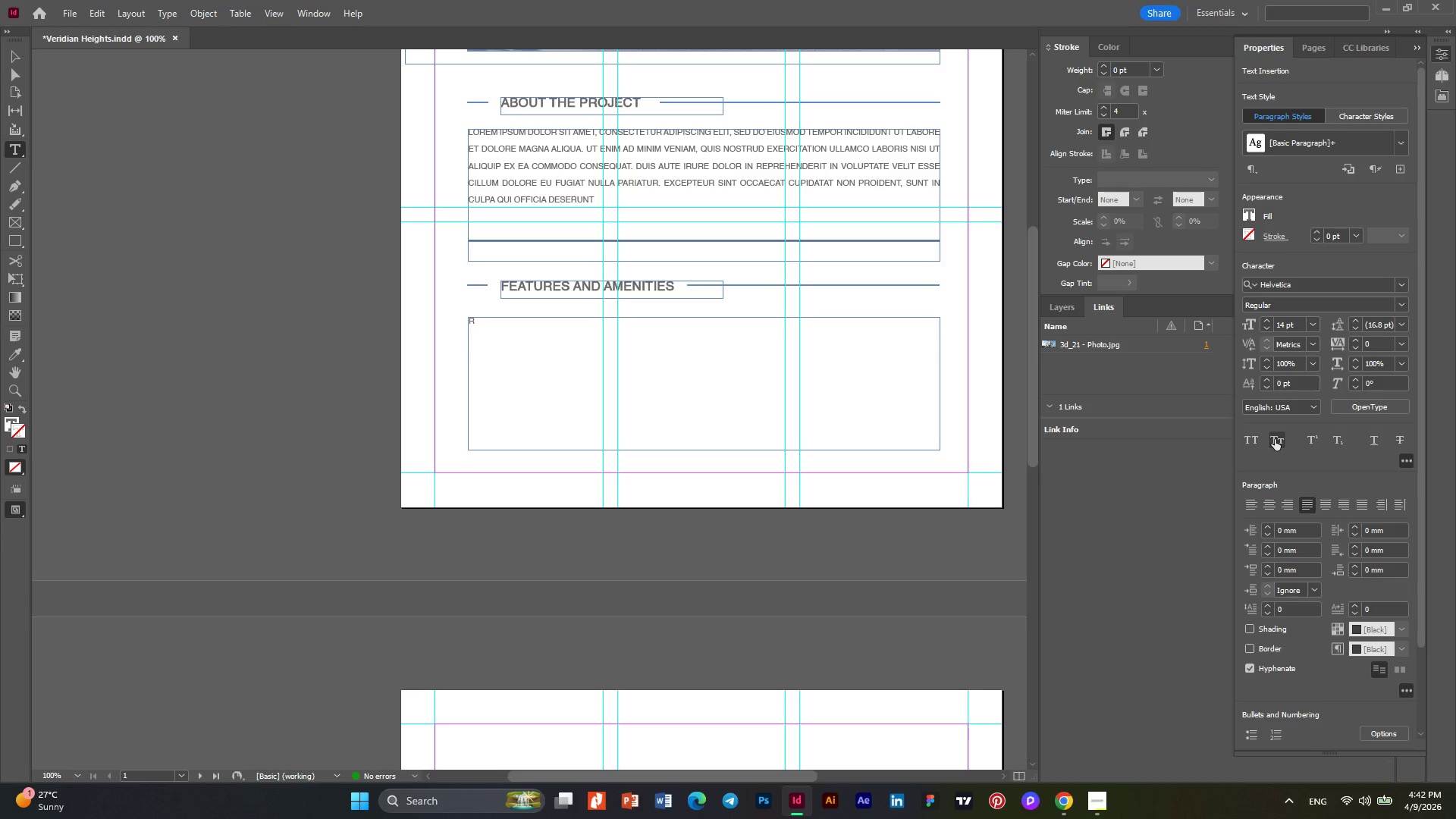 
left_click([1275, 439])
 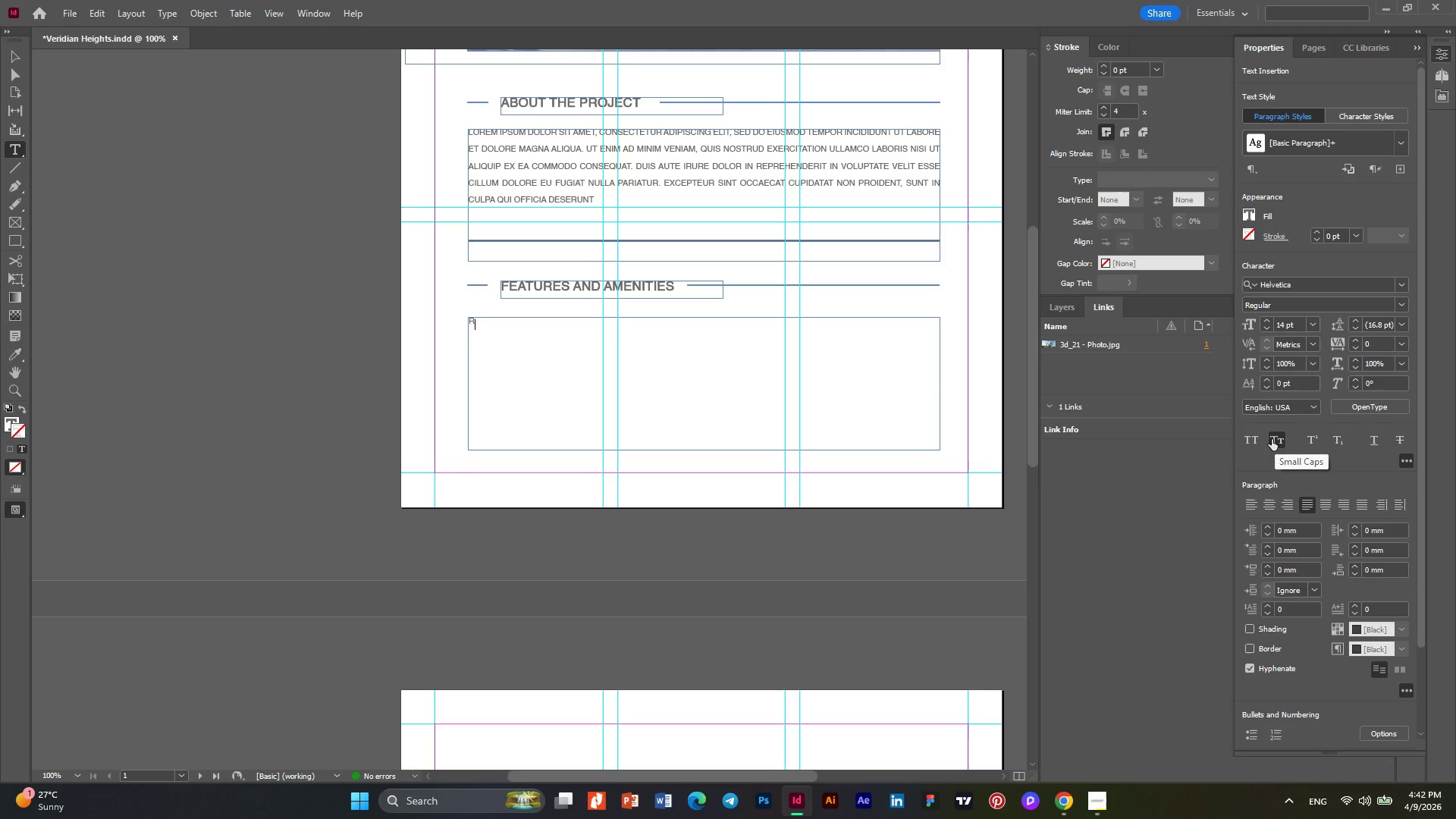 
key(O)
 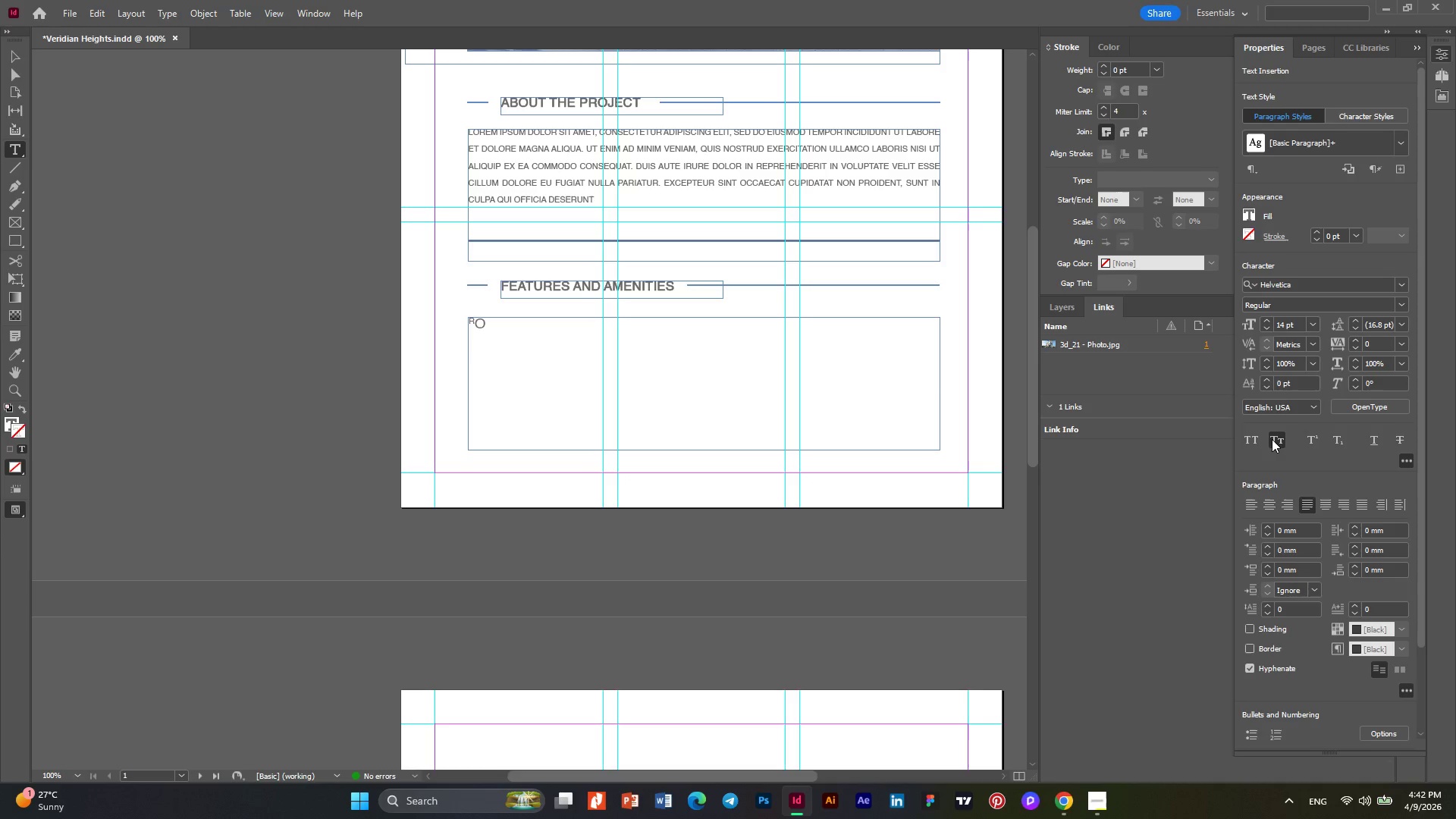 
key(Backspace)
 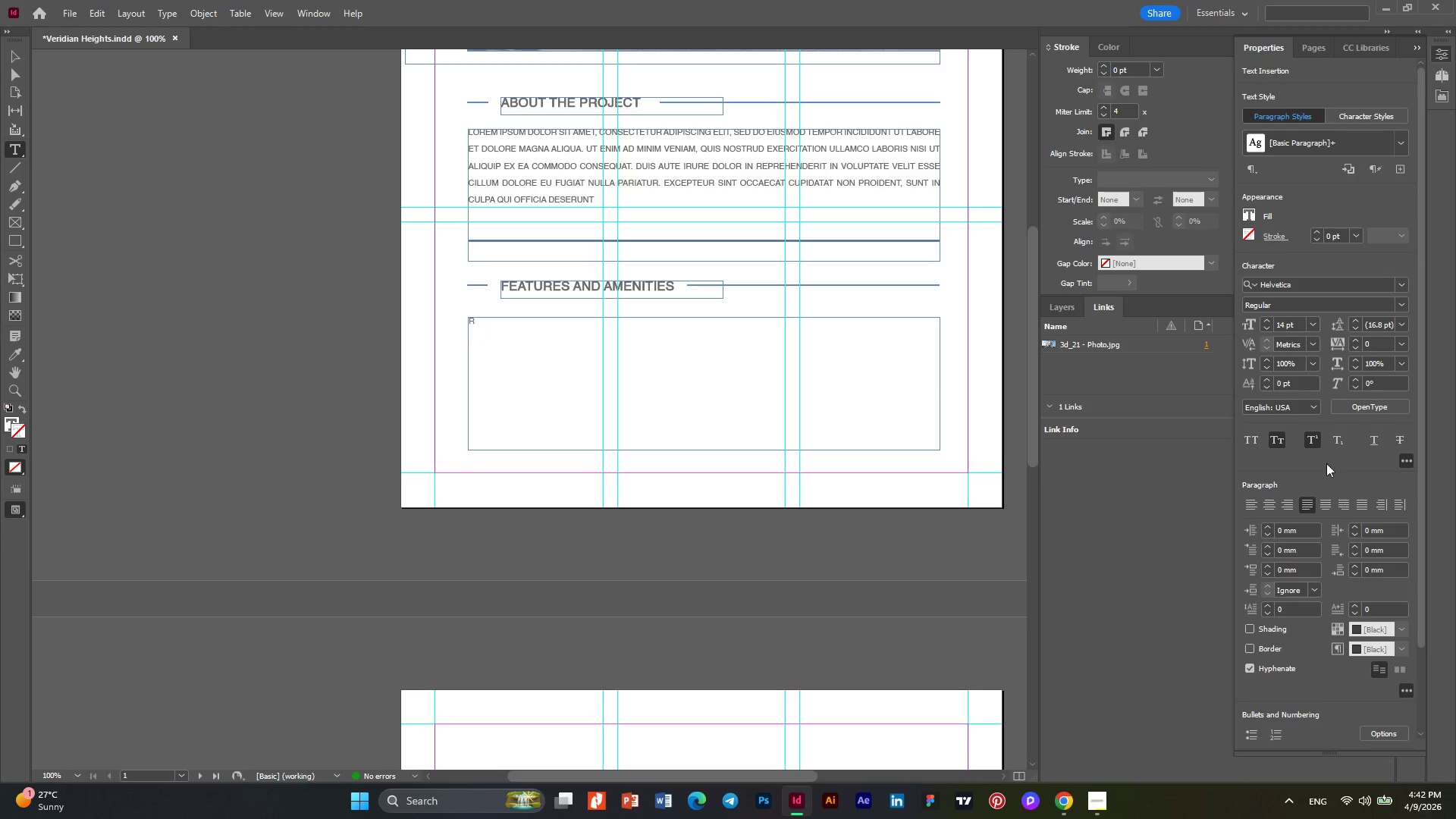 
left_click([1277, 435])
 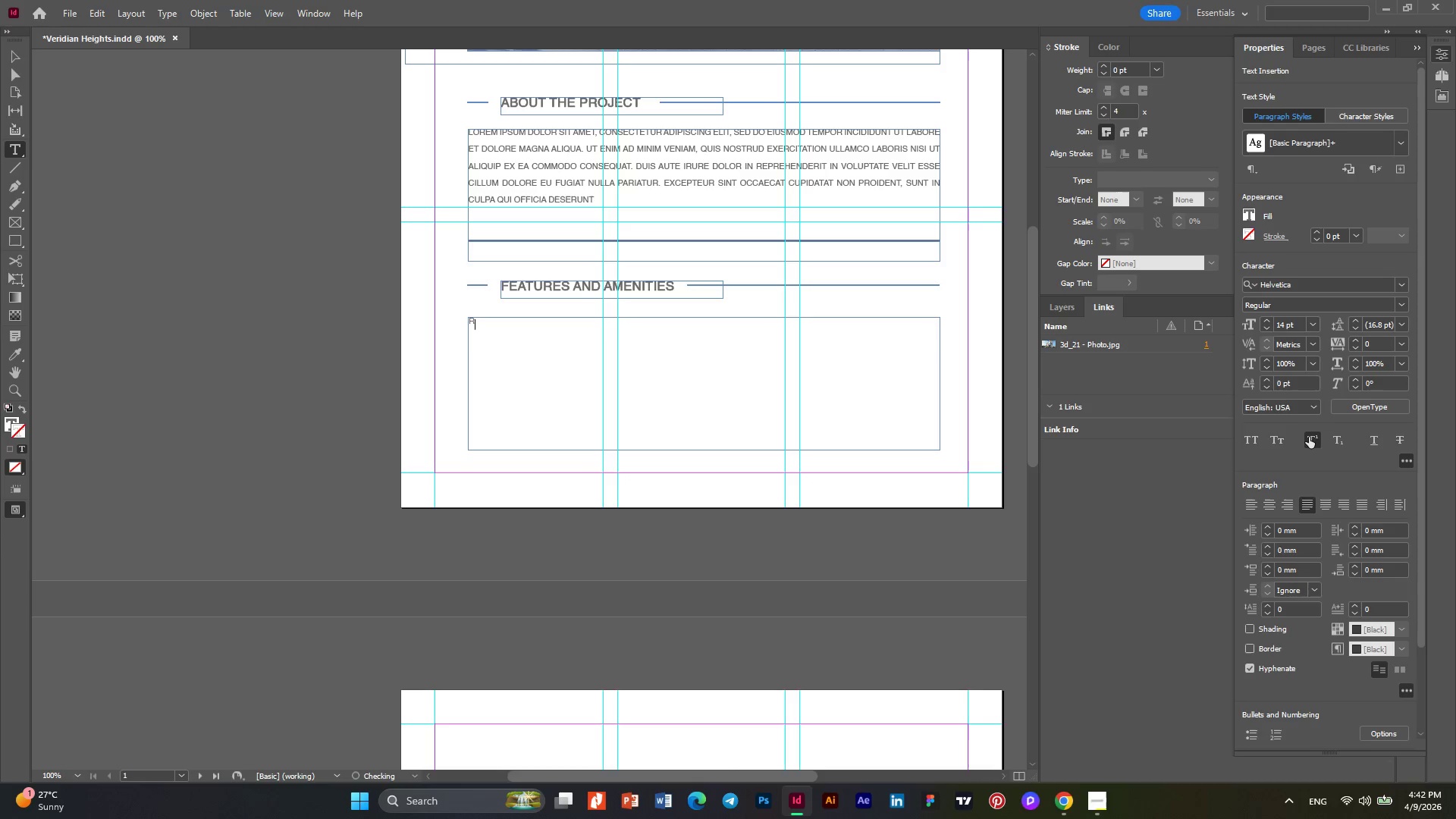 
left_click([1309, 437])
 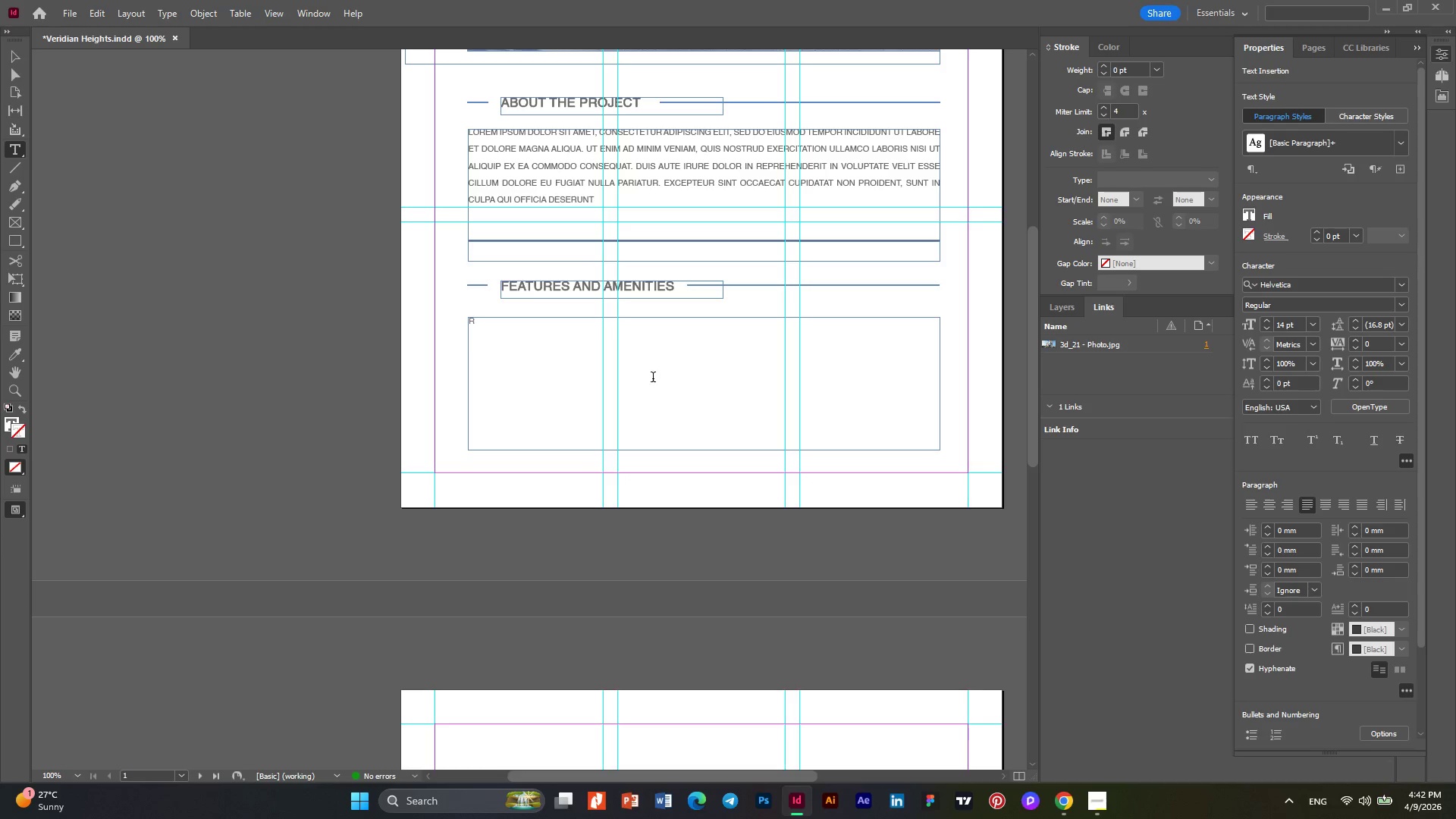 
key(Backspace)
type(roo)
key(Backspace)
key(Backspace)
 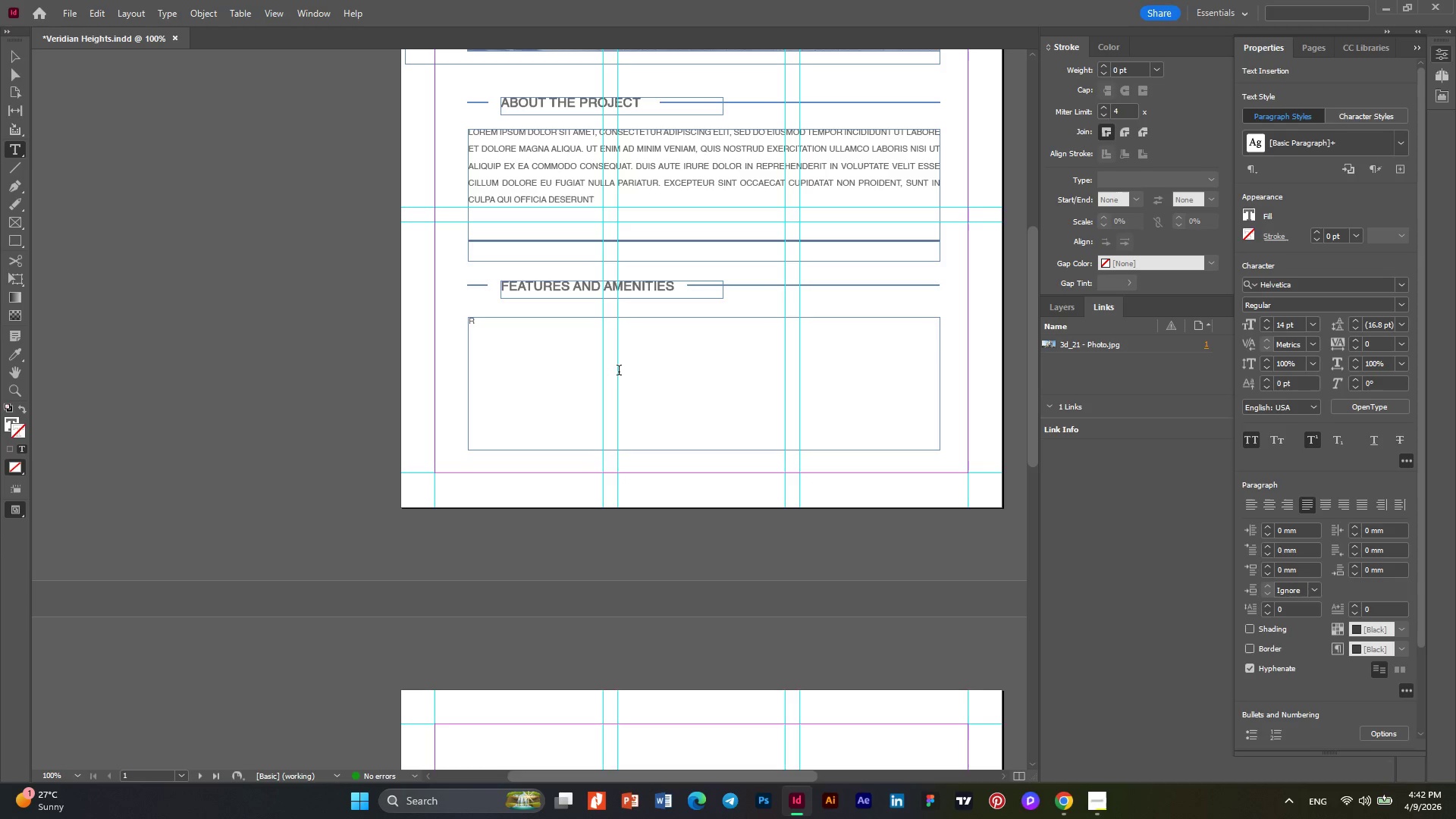 
wait(5.59)
 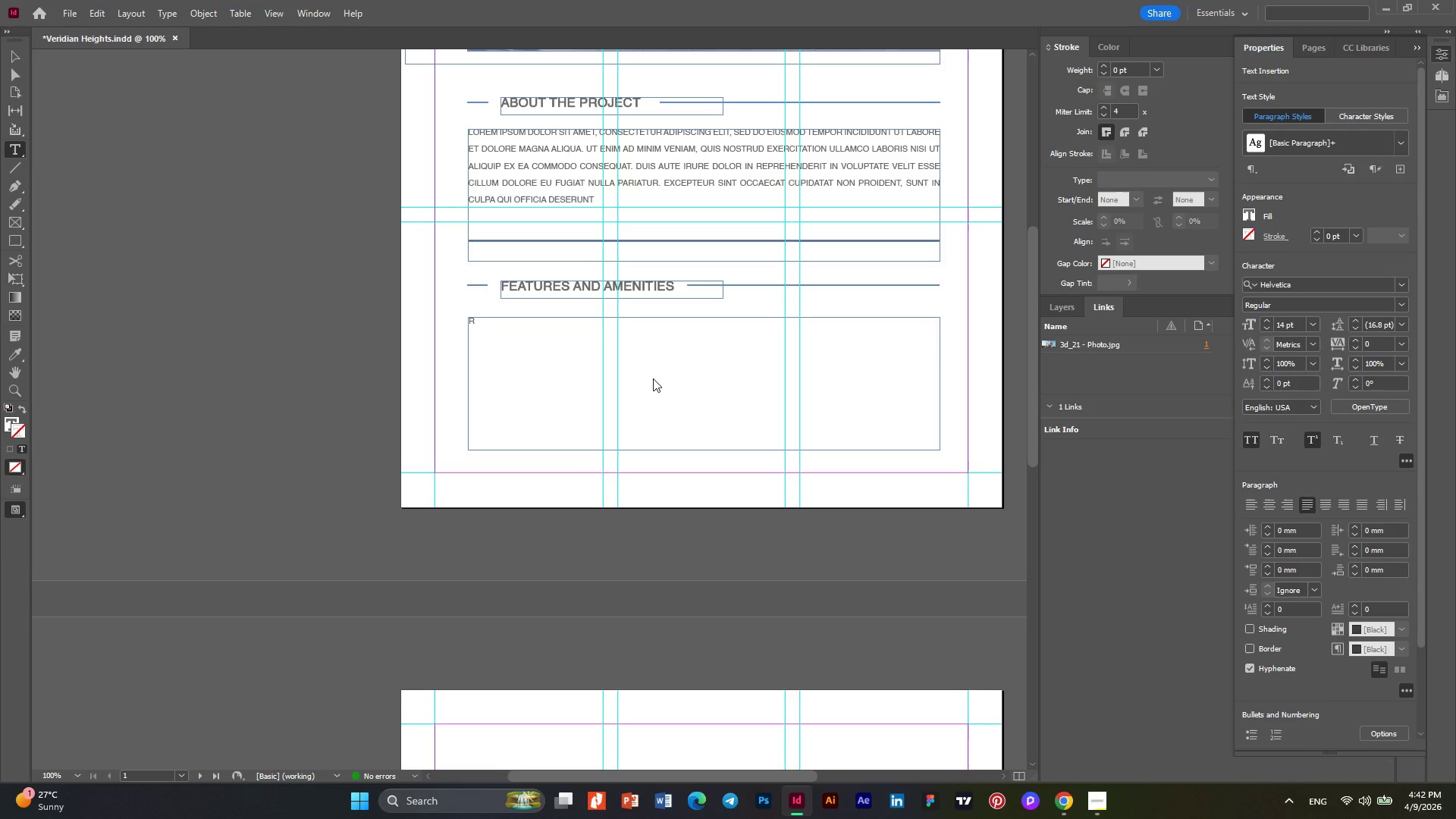 
left_click_drag(start_coordinate=[517, 340], to_coordinate=[470, 327])
 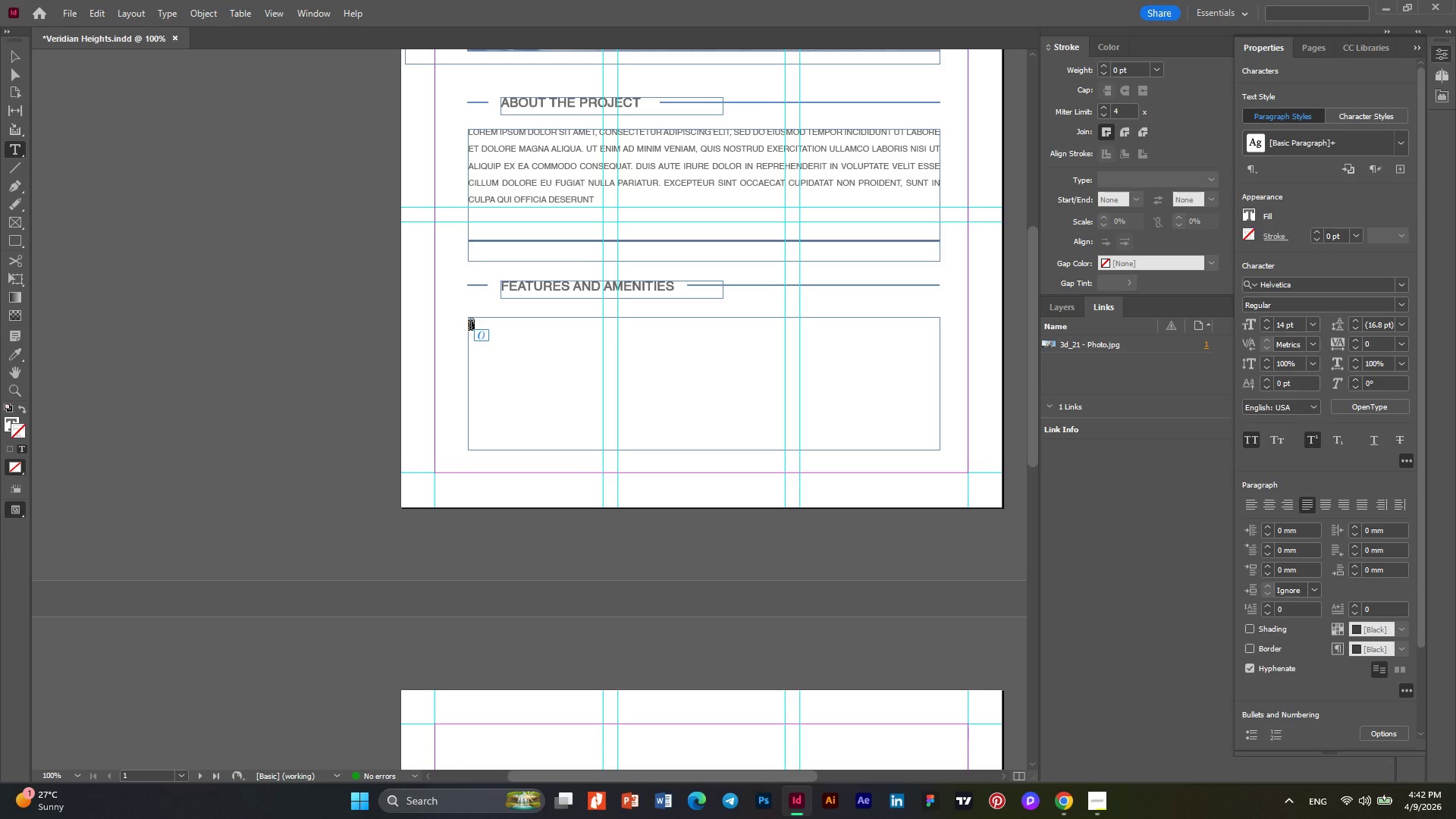 
key(Backspace)
 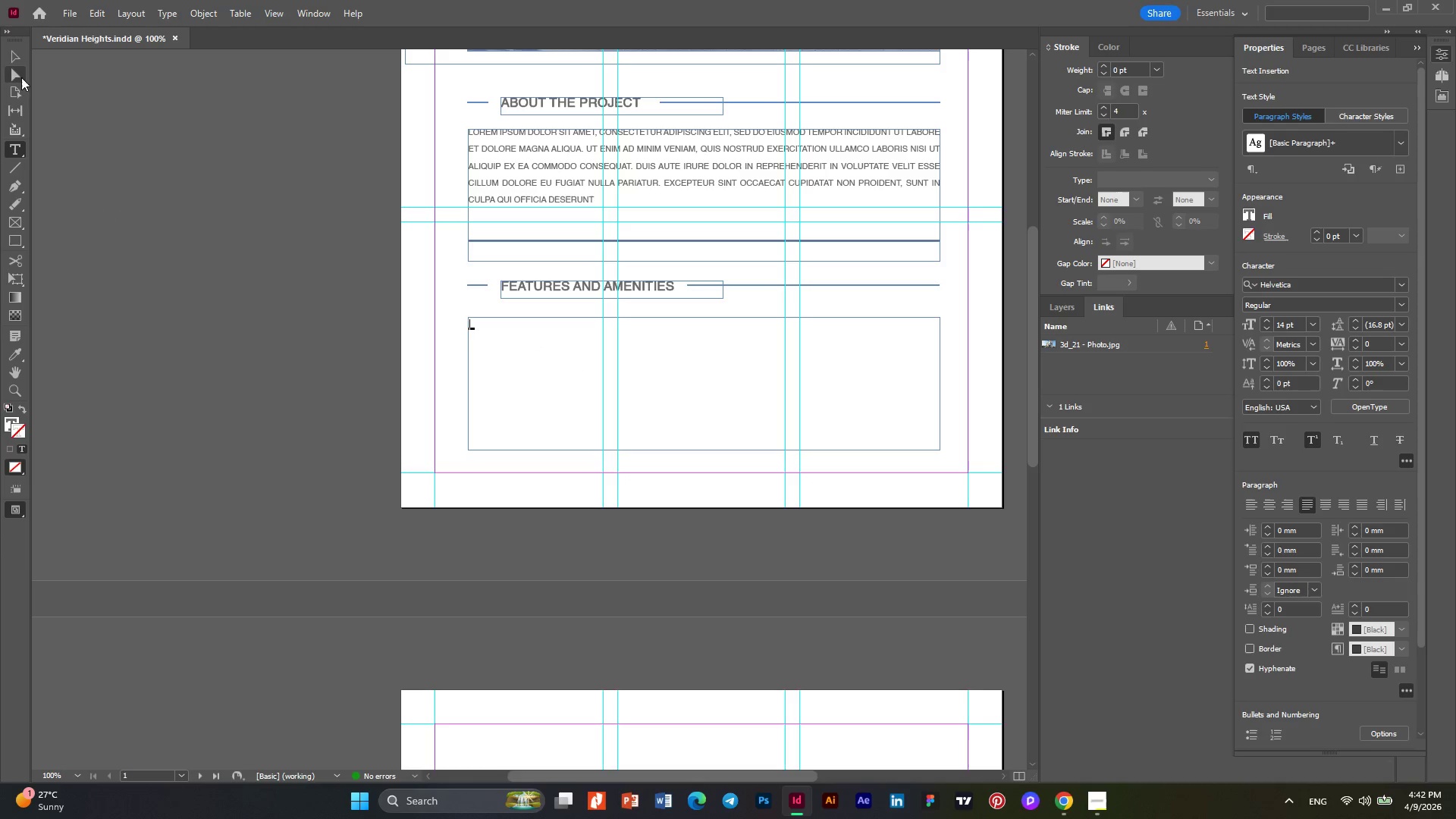 
left_click([16, 64])
 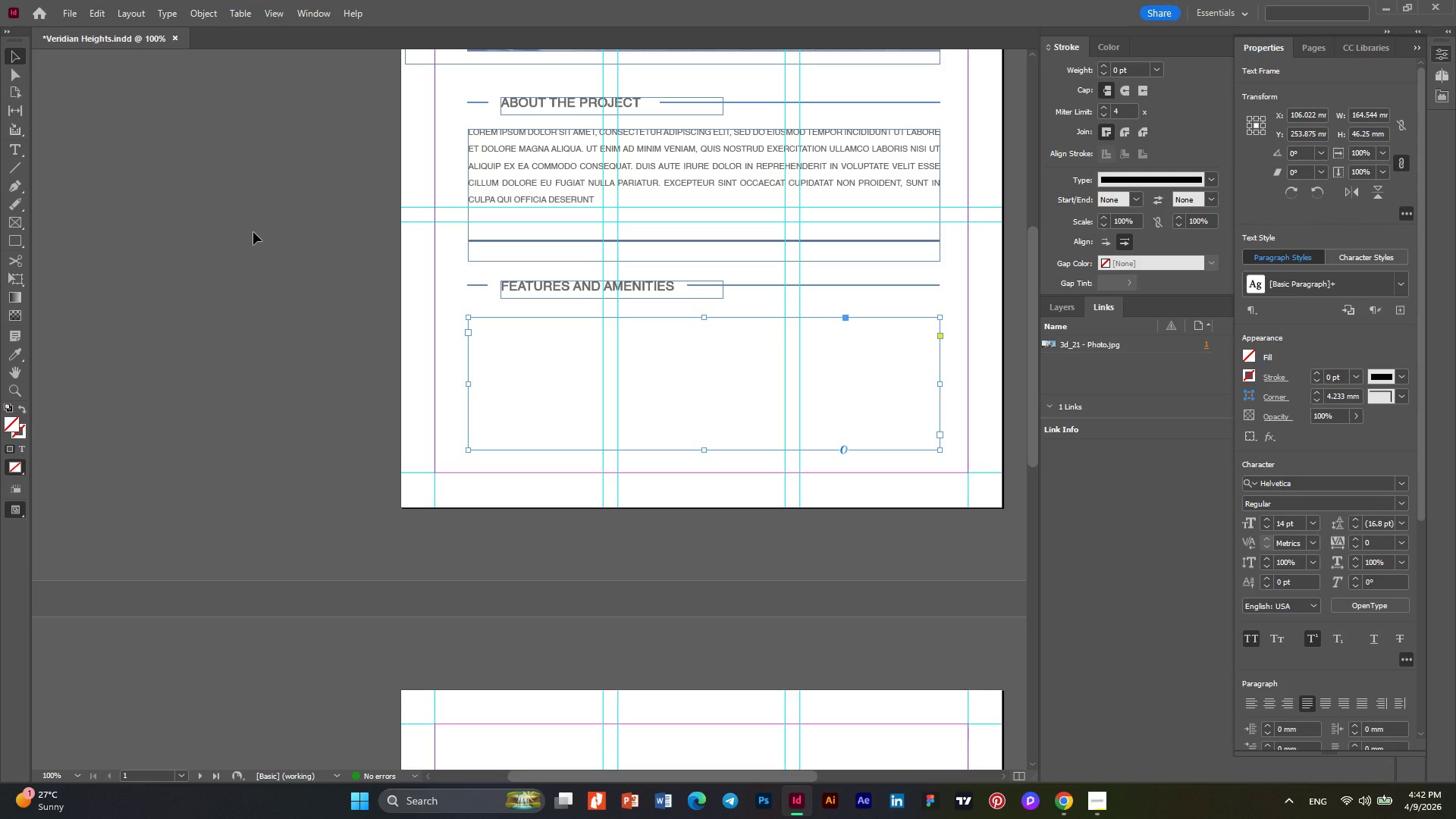 
key(Backspace)
 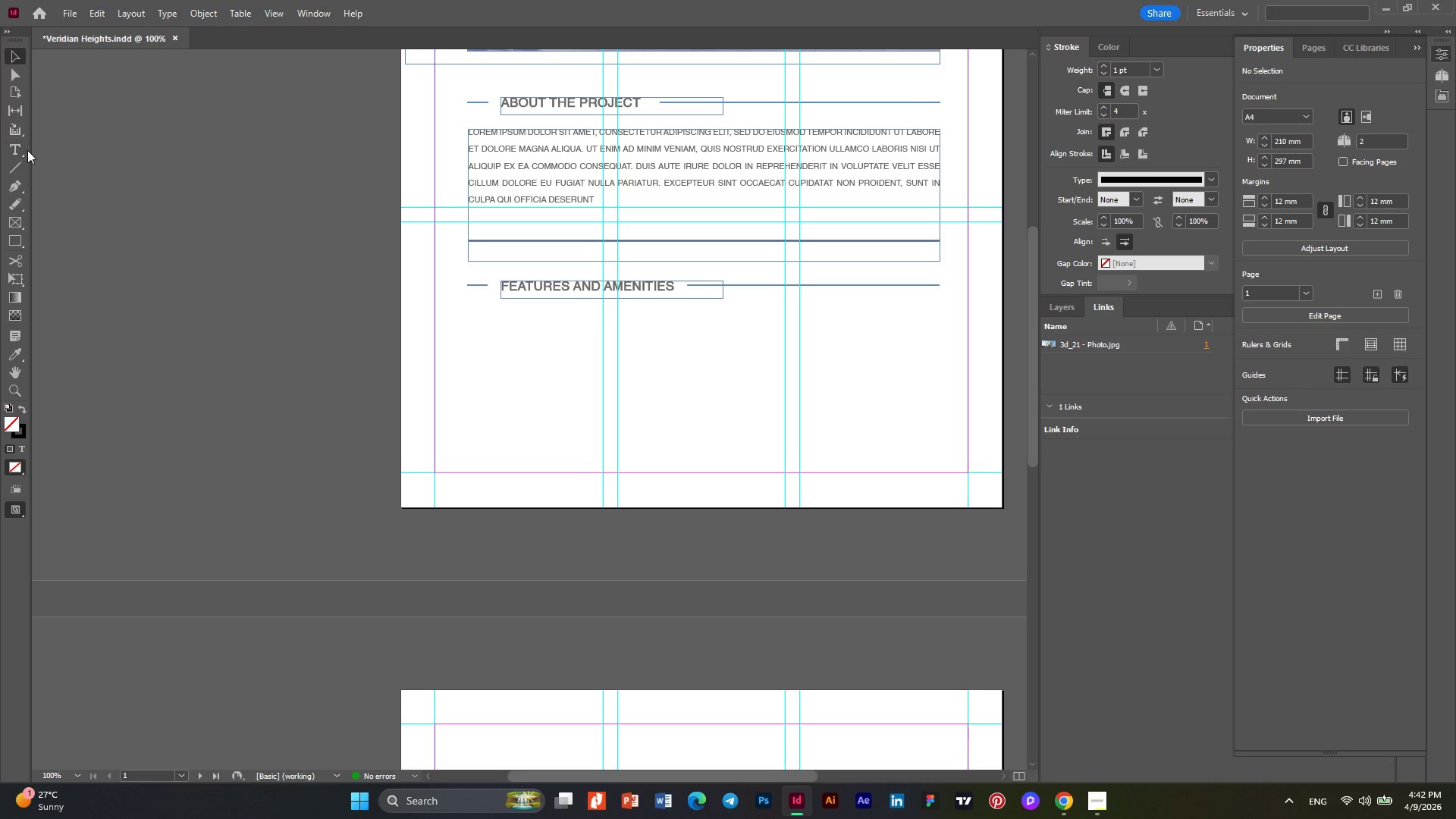 
left_click([19, 147])
 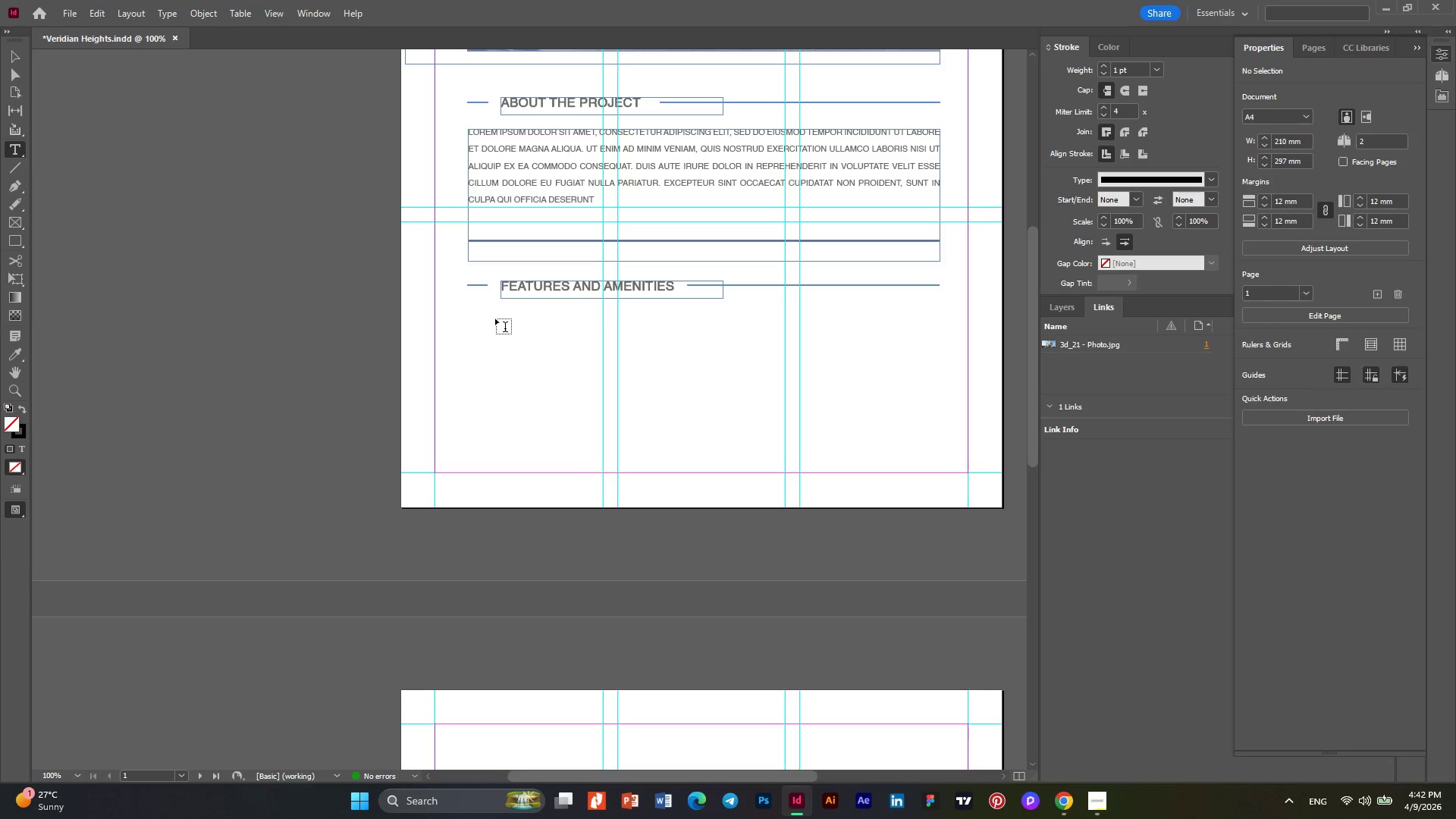 
left_click_drag(start_coordinate=[473, 323], to_coordinate=[951, 450])
 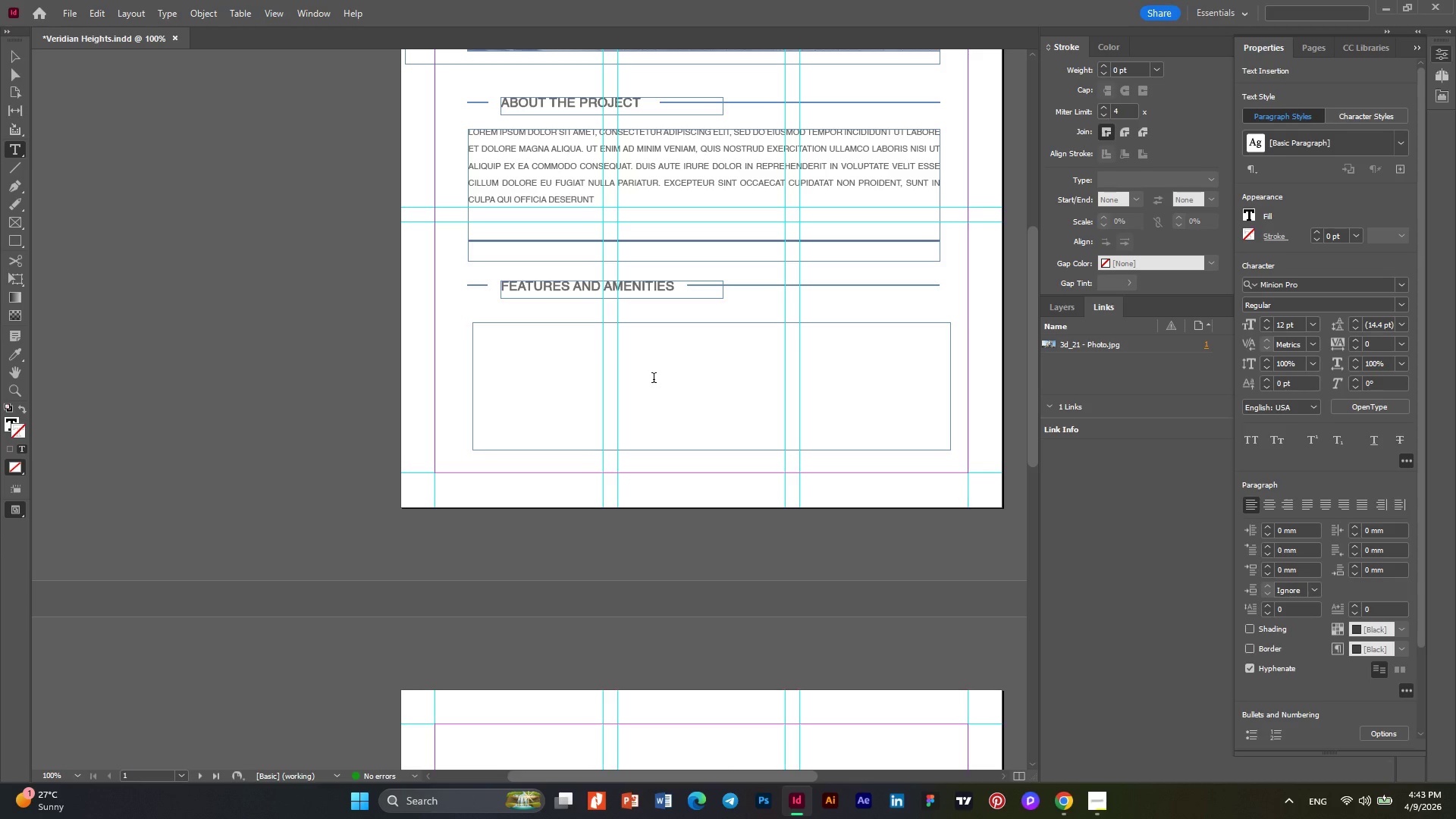 
type(Rooftp)
key(Backspace)
key(Backspace)
type(top terace)
 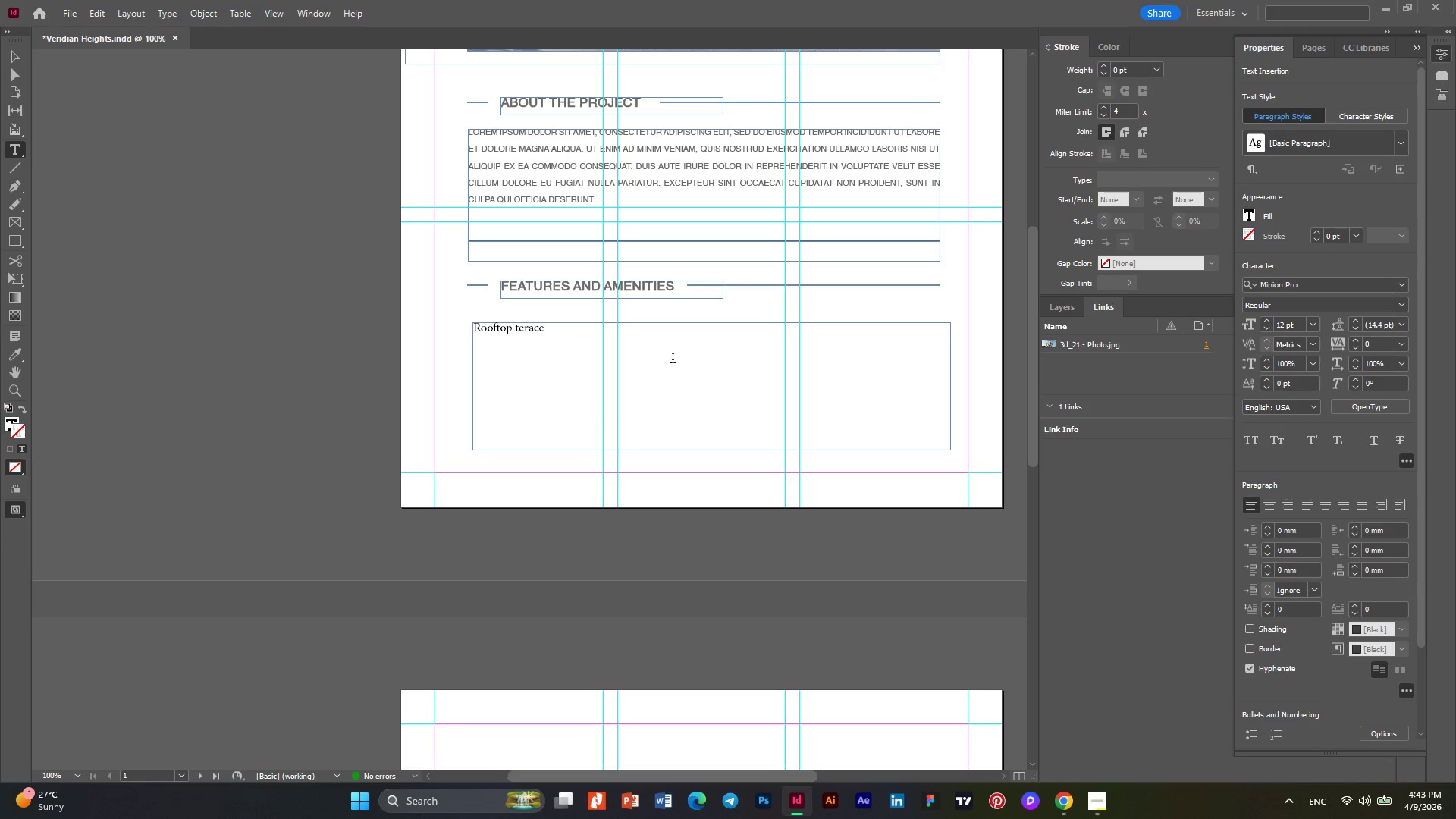 
left_click([529, 331])
 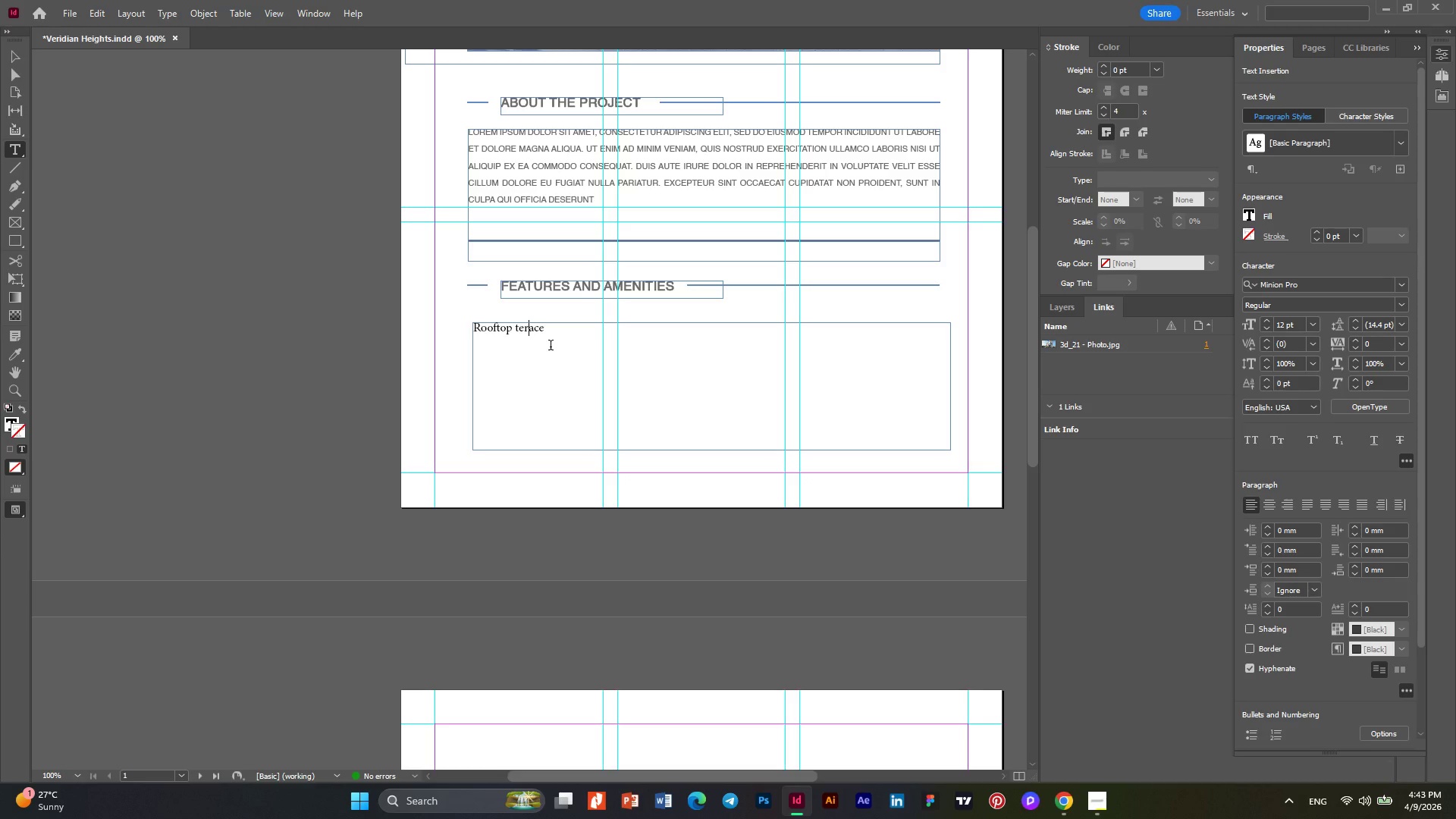 
key(R)
 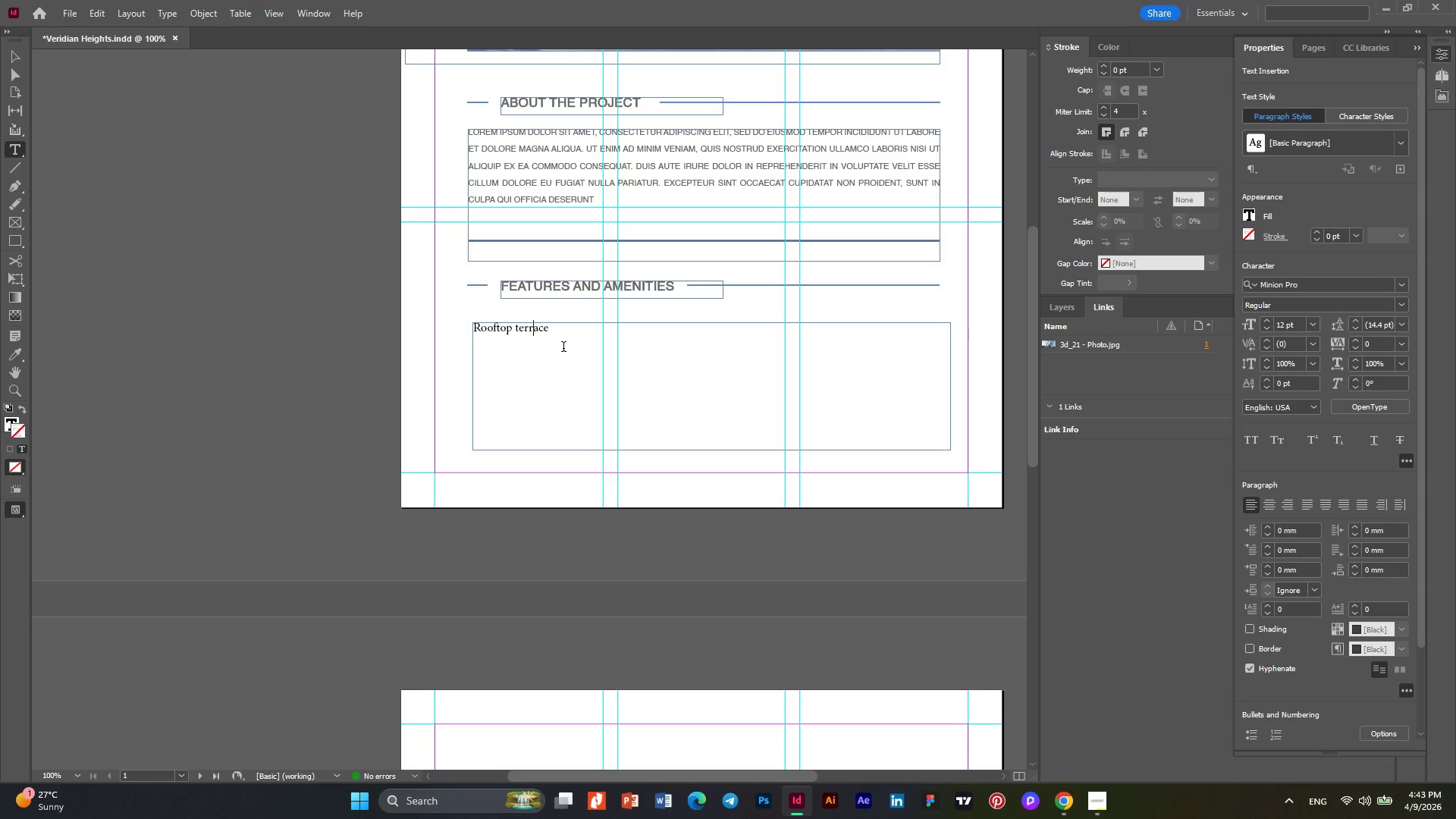 
left_click([555, 333])
 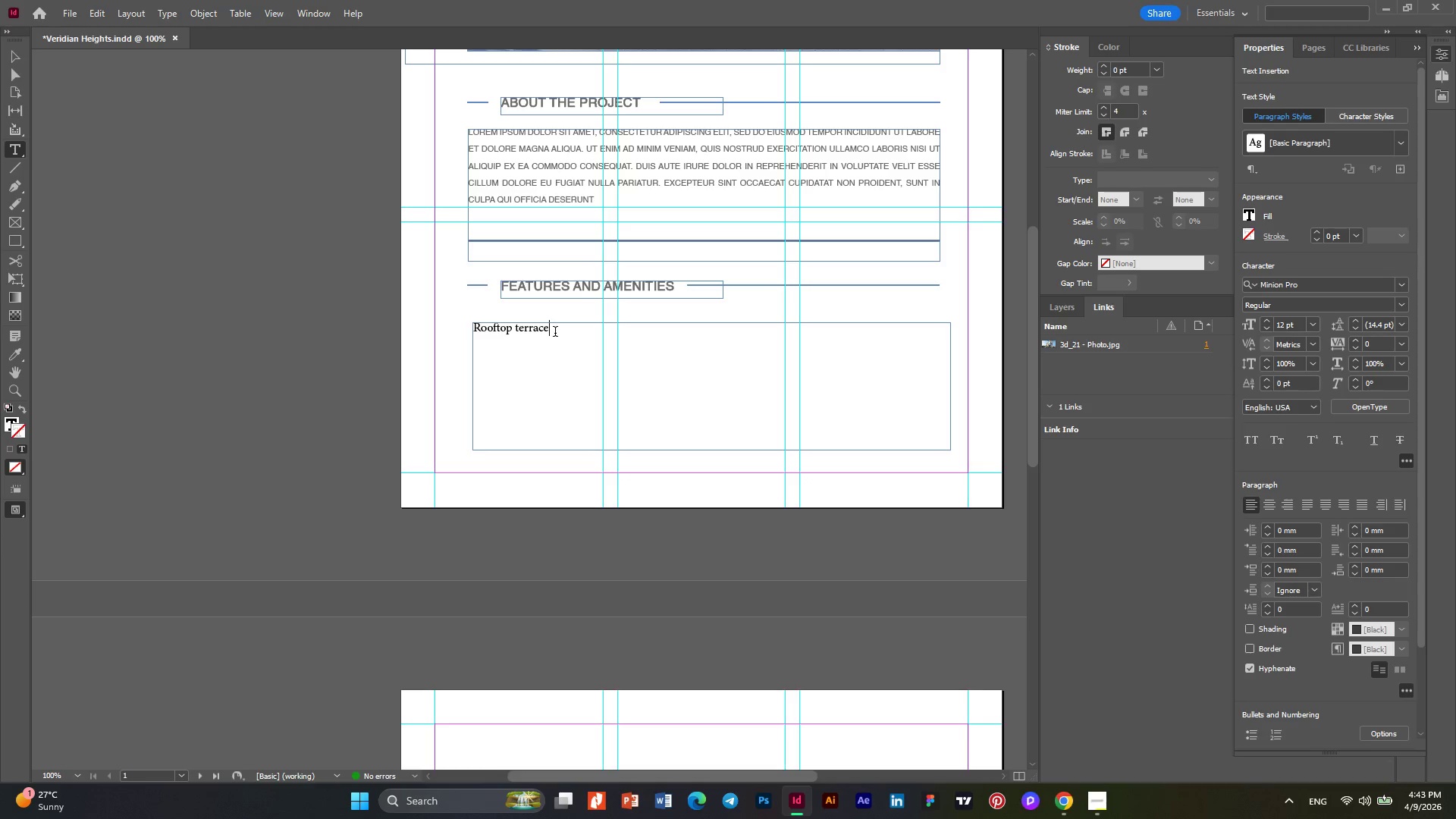 
wait(6.64)
 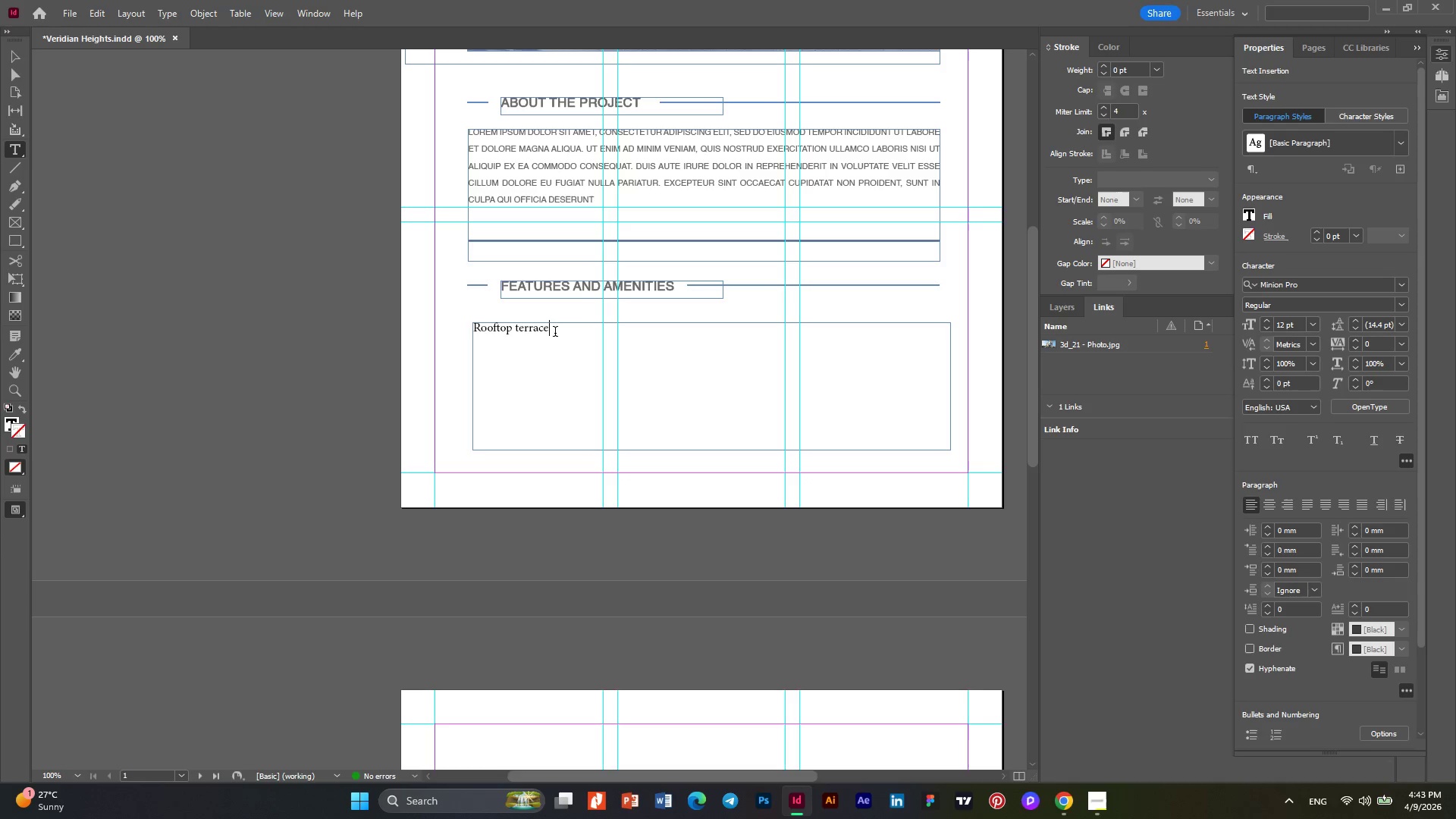 
key(Enter)
 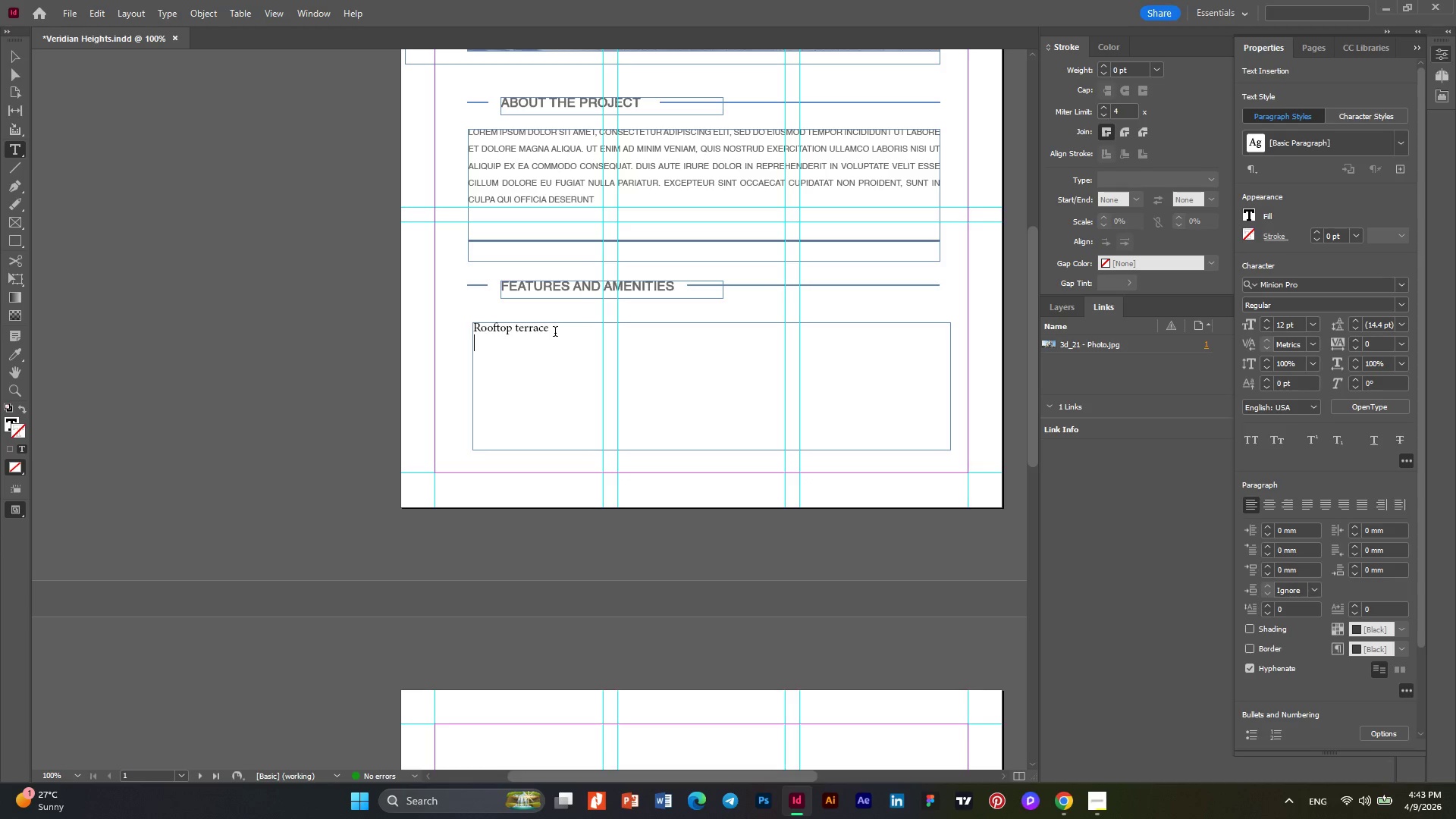 
type(Smart Home Integration)
 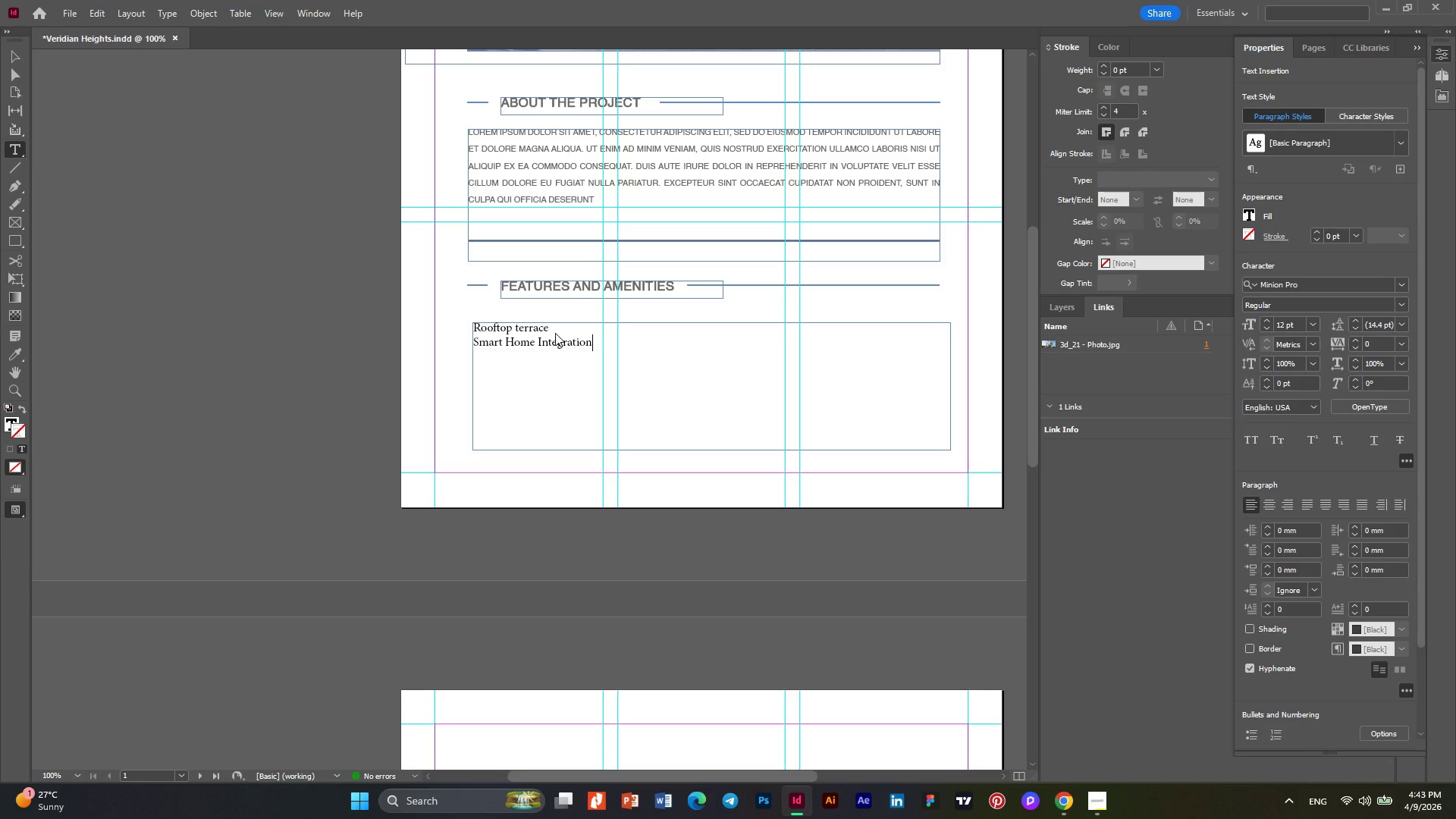 
key(Enter)
 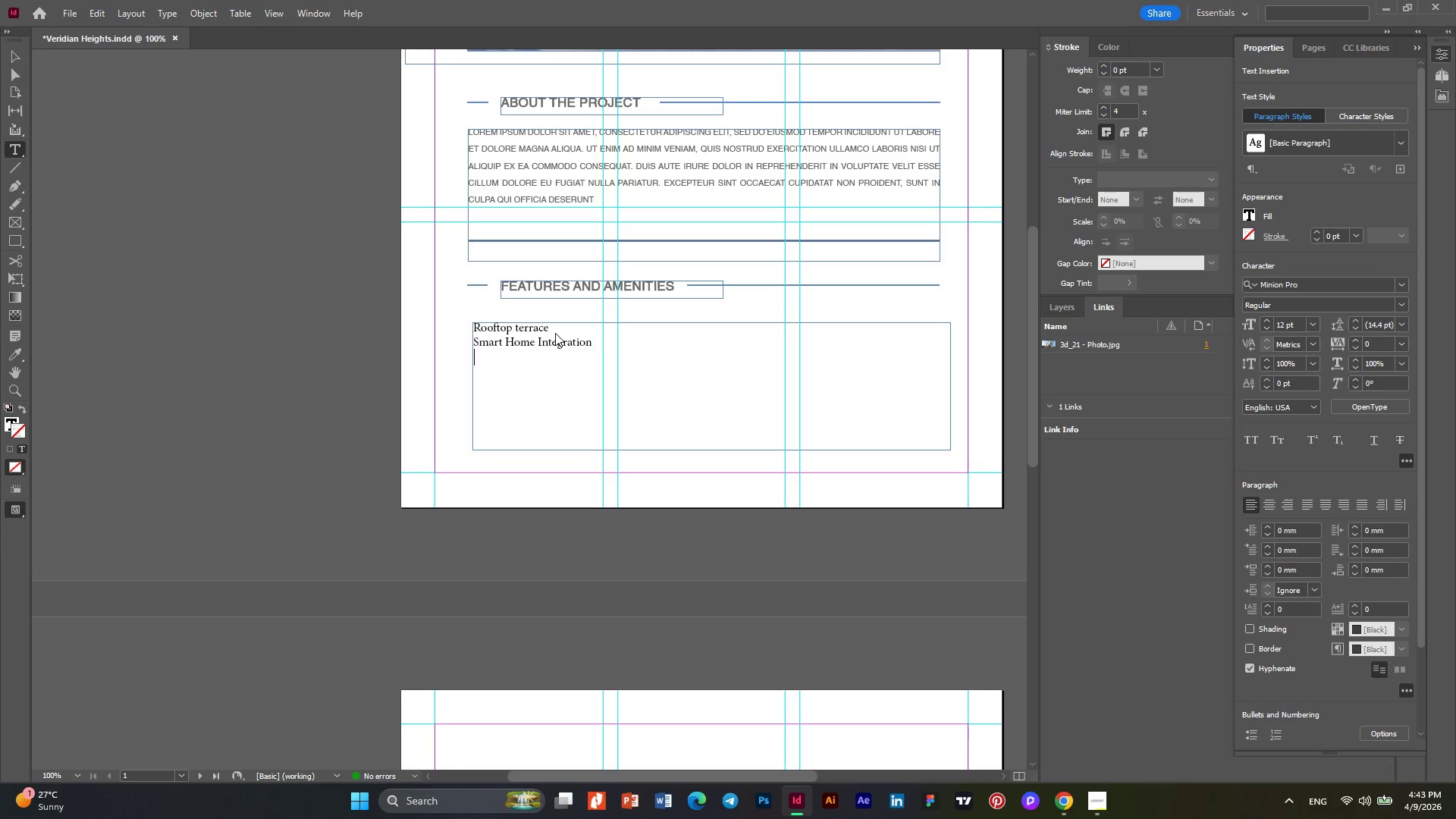 
type(lu)
key(Backspace)
key(Backspace)
type(Luxury )
 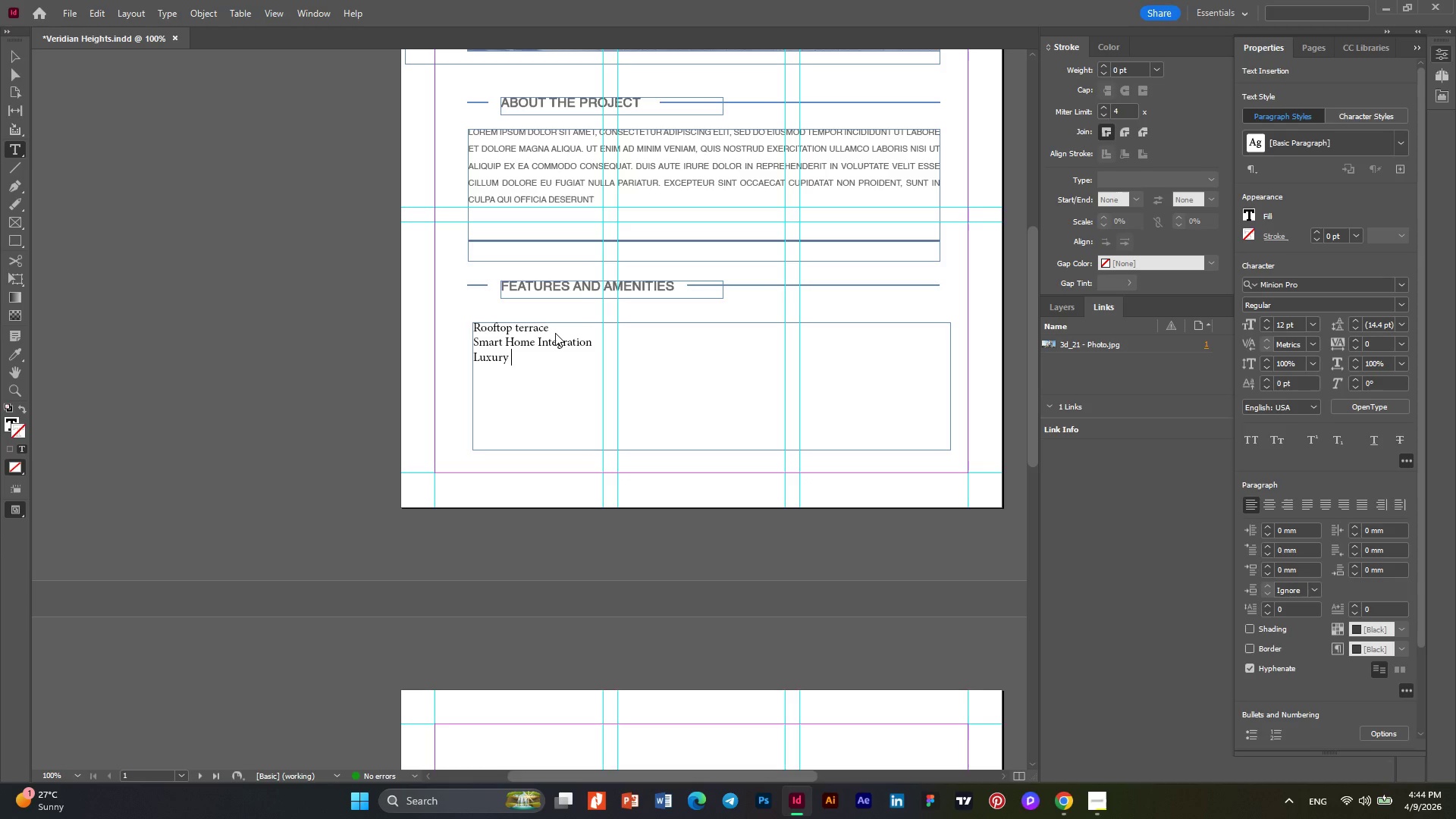 
wait(10.59)
 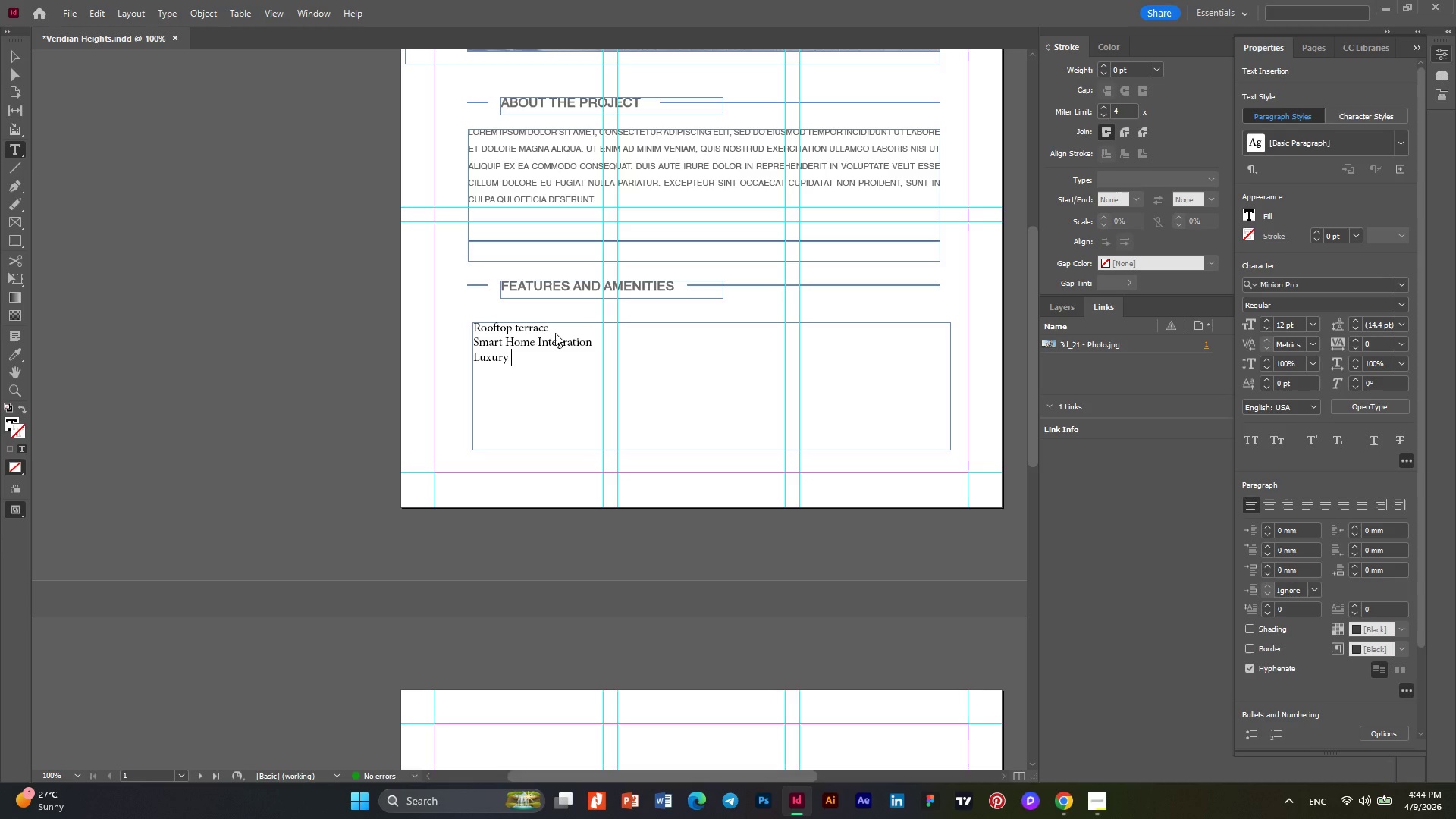 
type(finishes)
 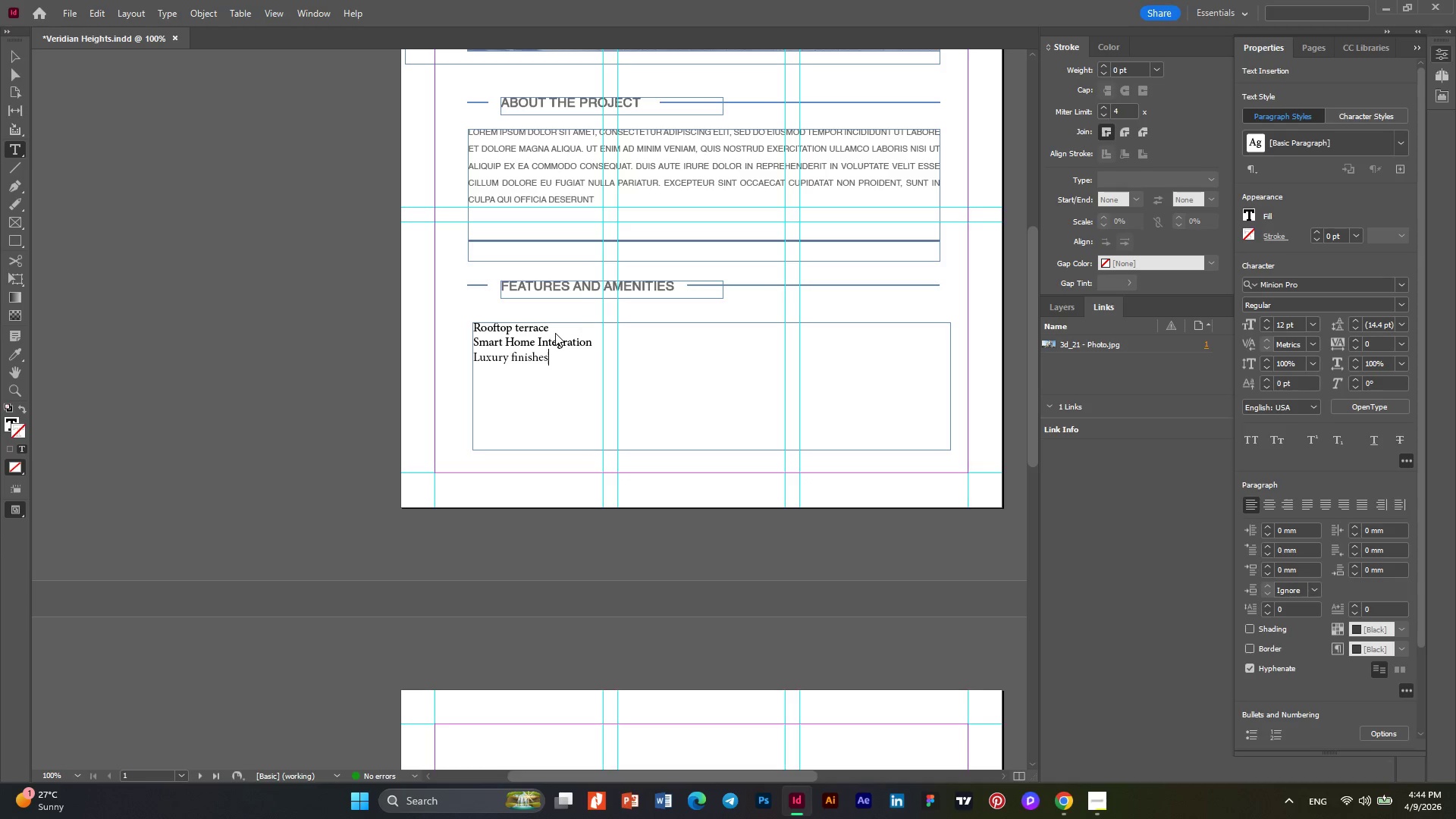 
key(Enter)
 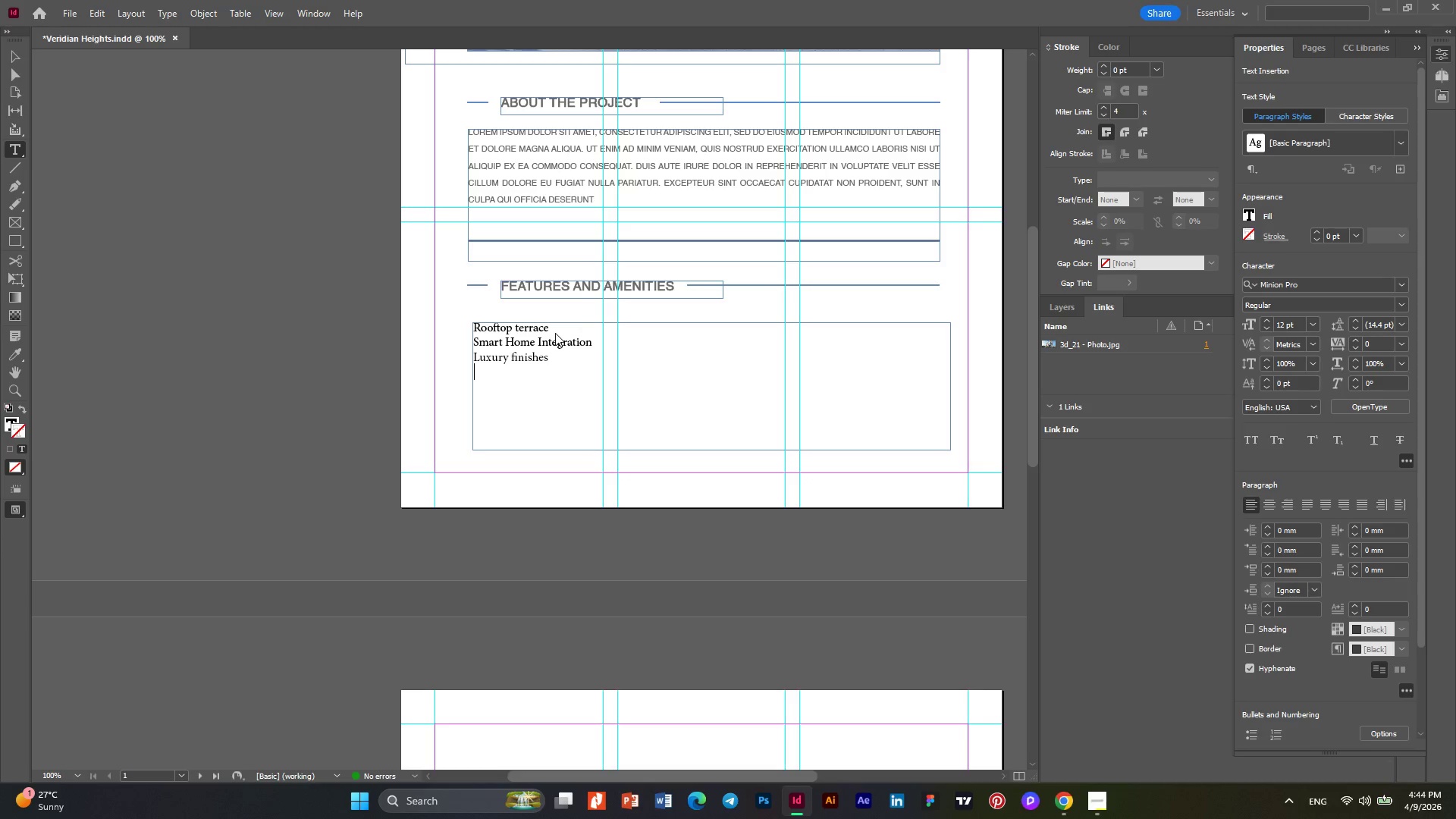 
wait(5.86)
 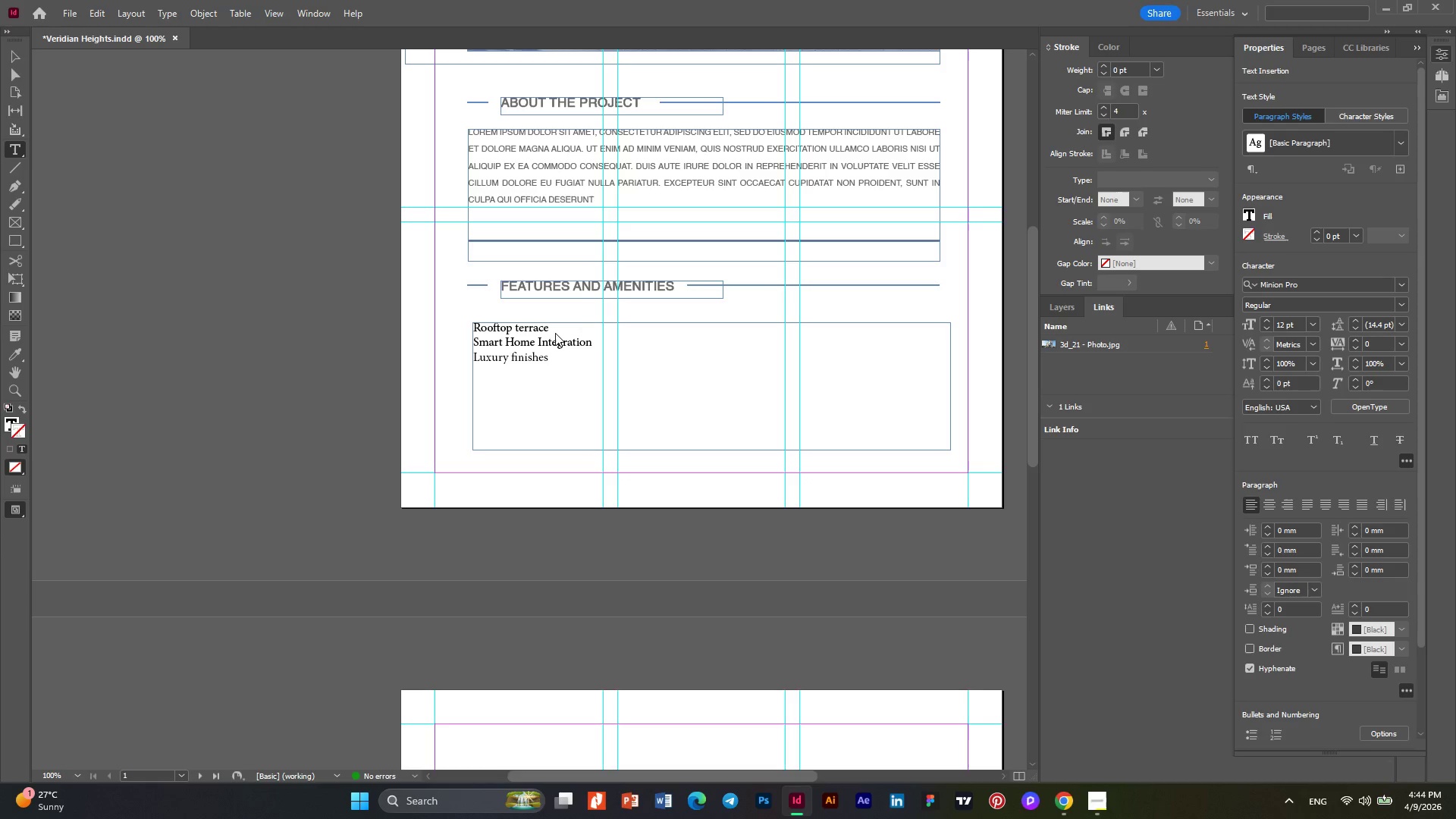 
type(Private pat)
key(Backspace)
type(rking)
 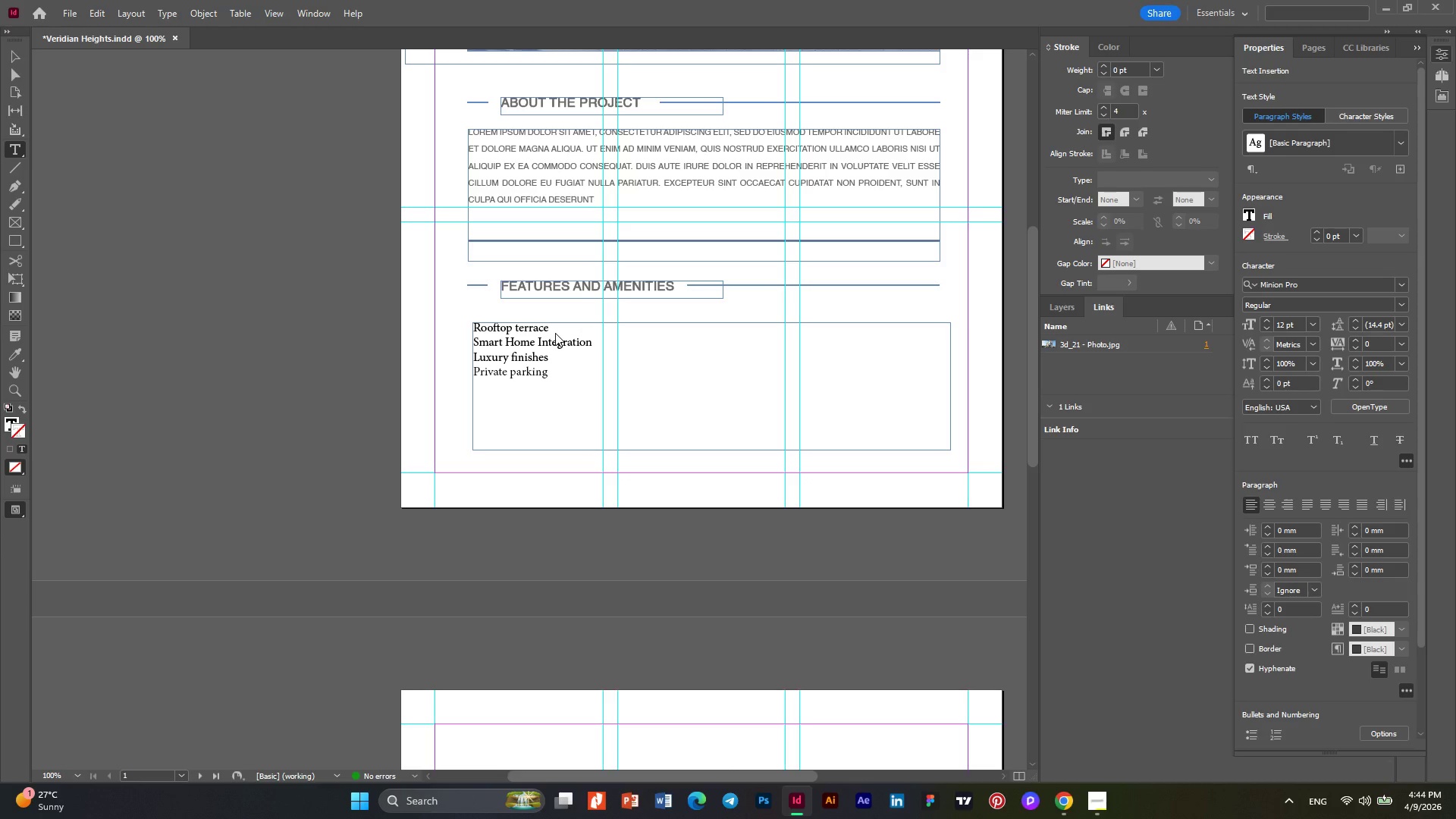 
key(Enter)
 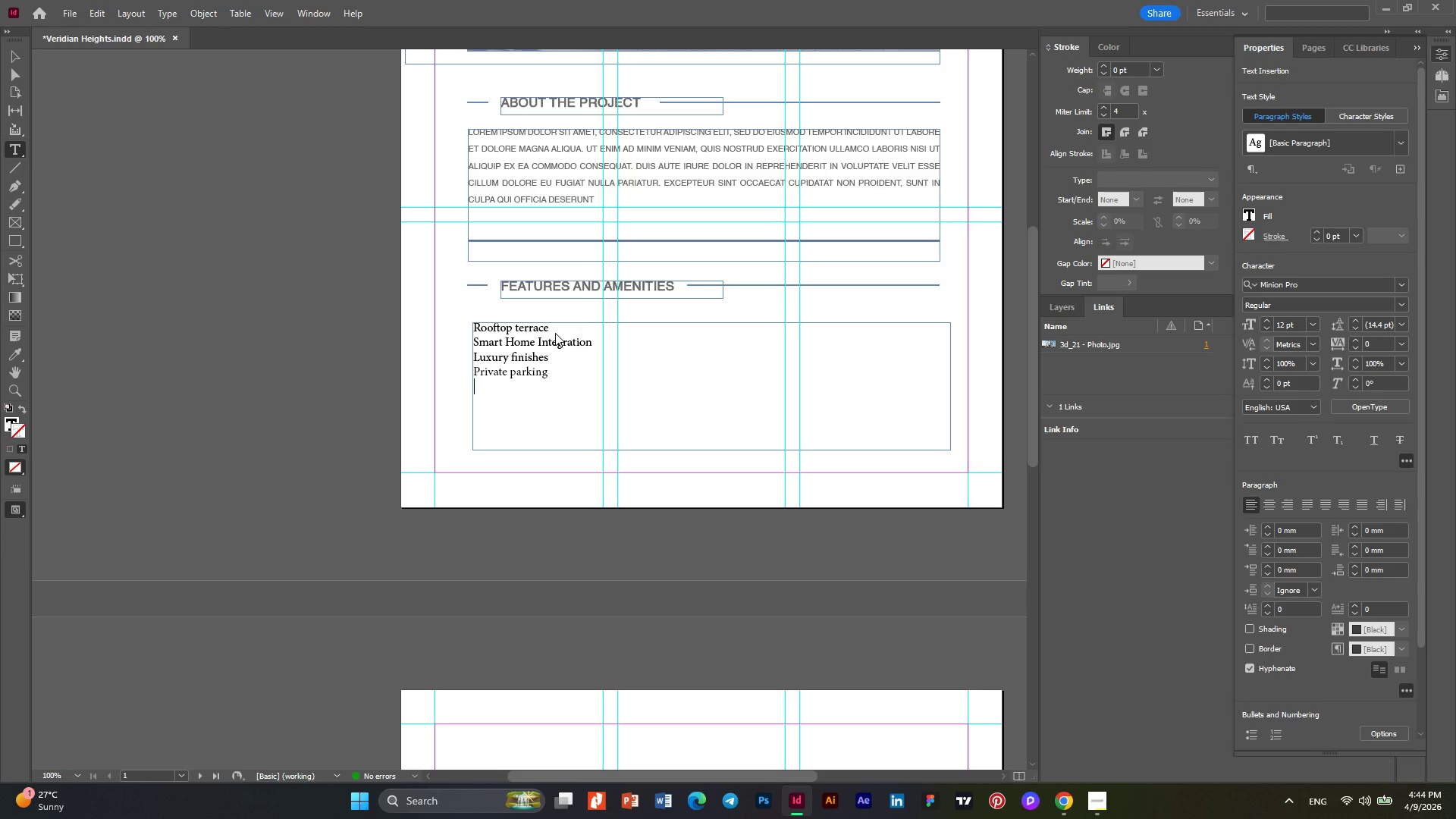 
type(Secure Accsess)
 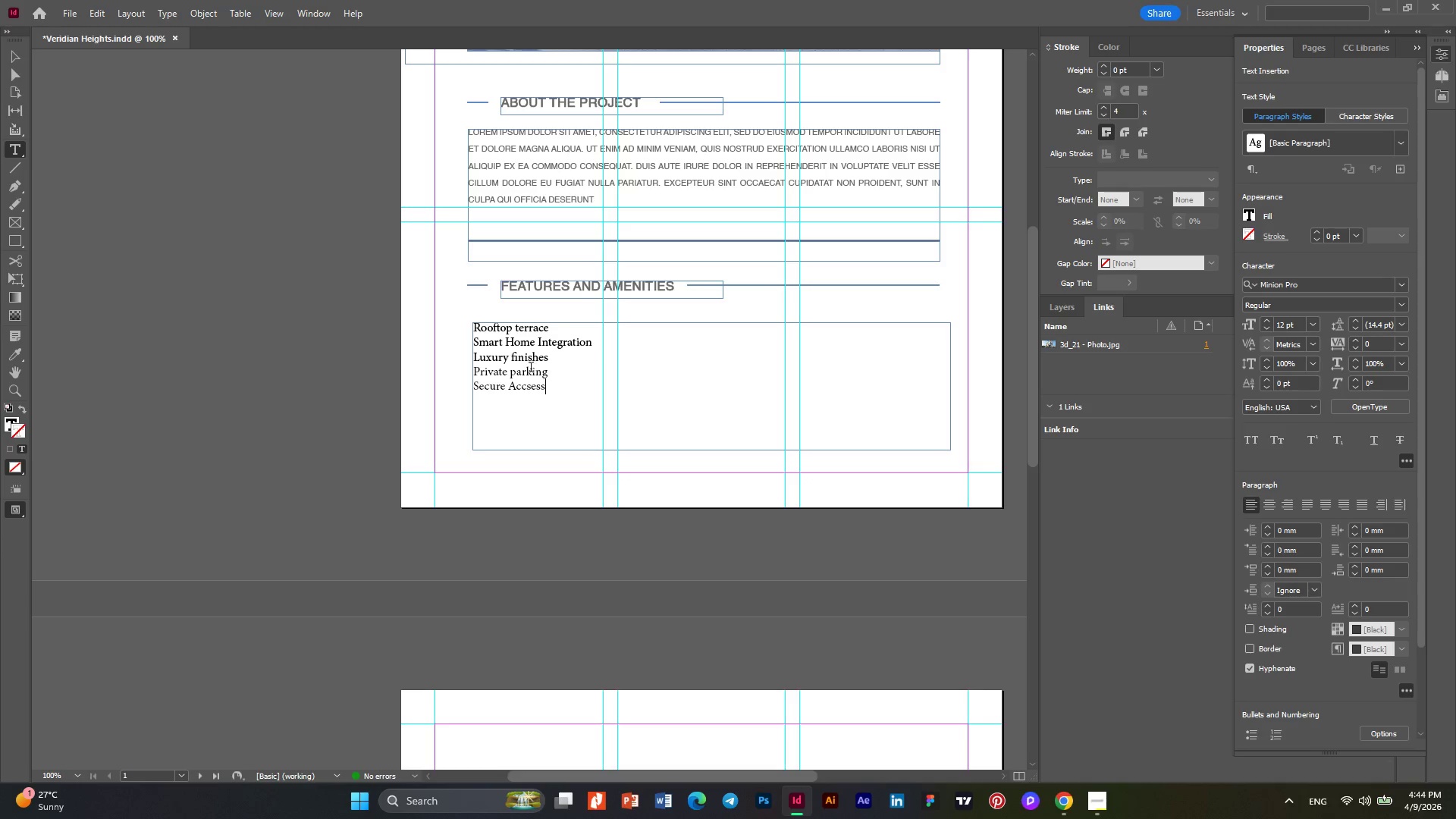 
left_click([521, 374])
 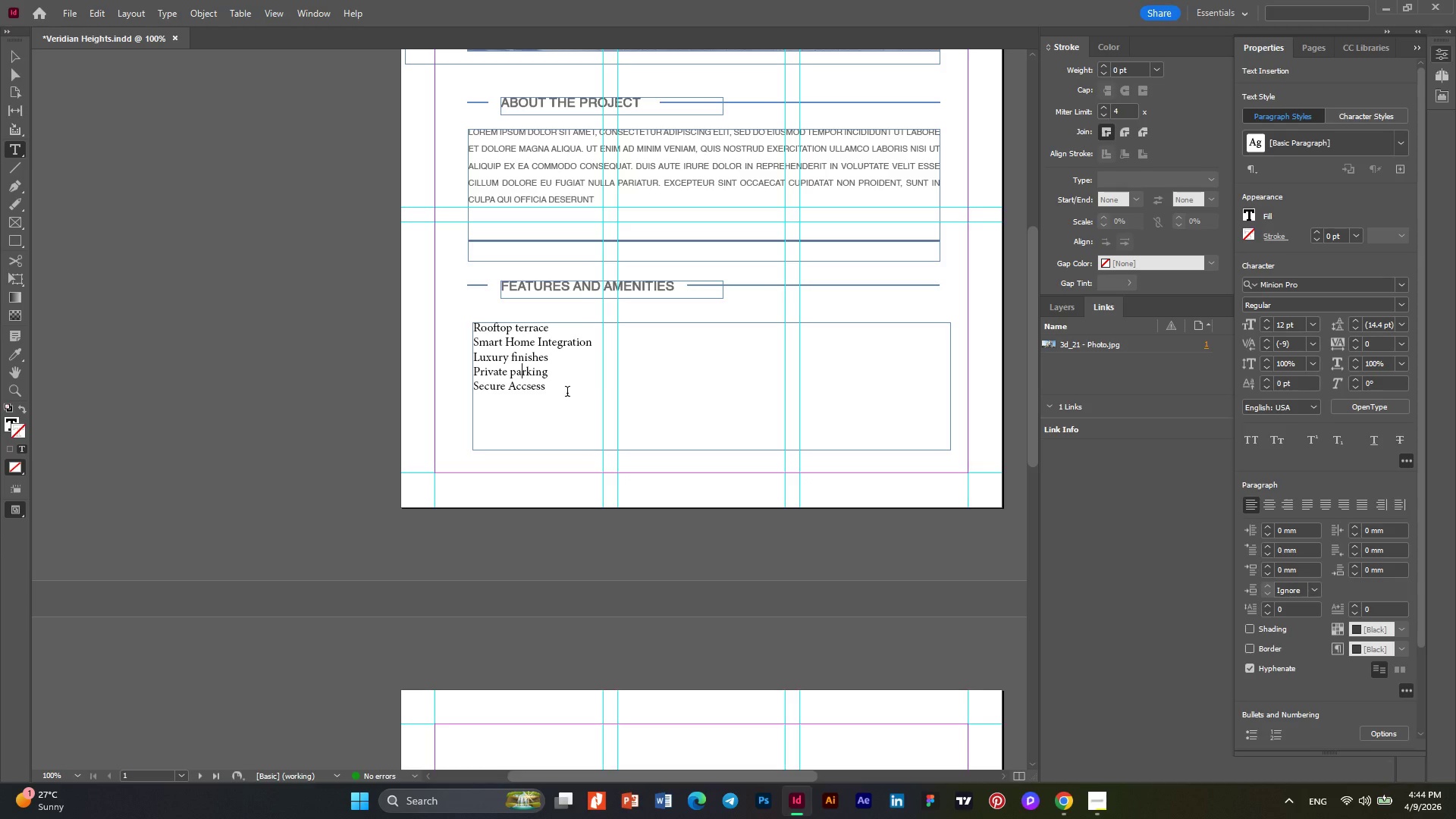 
key(ArrowLeft)
 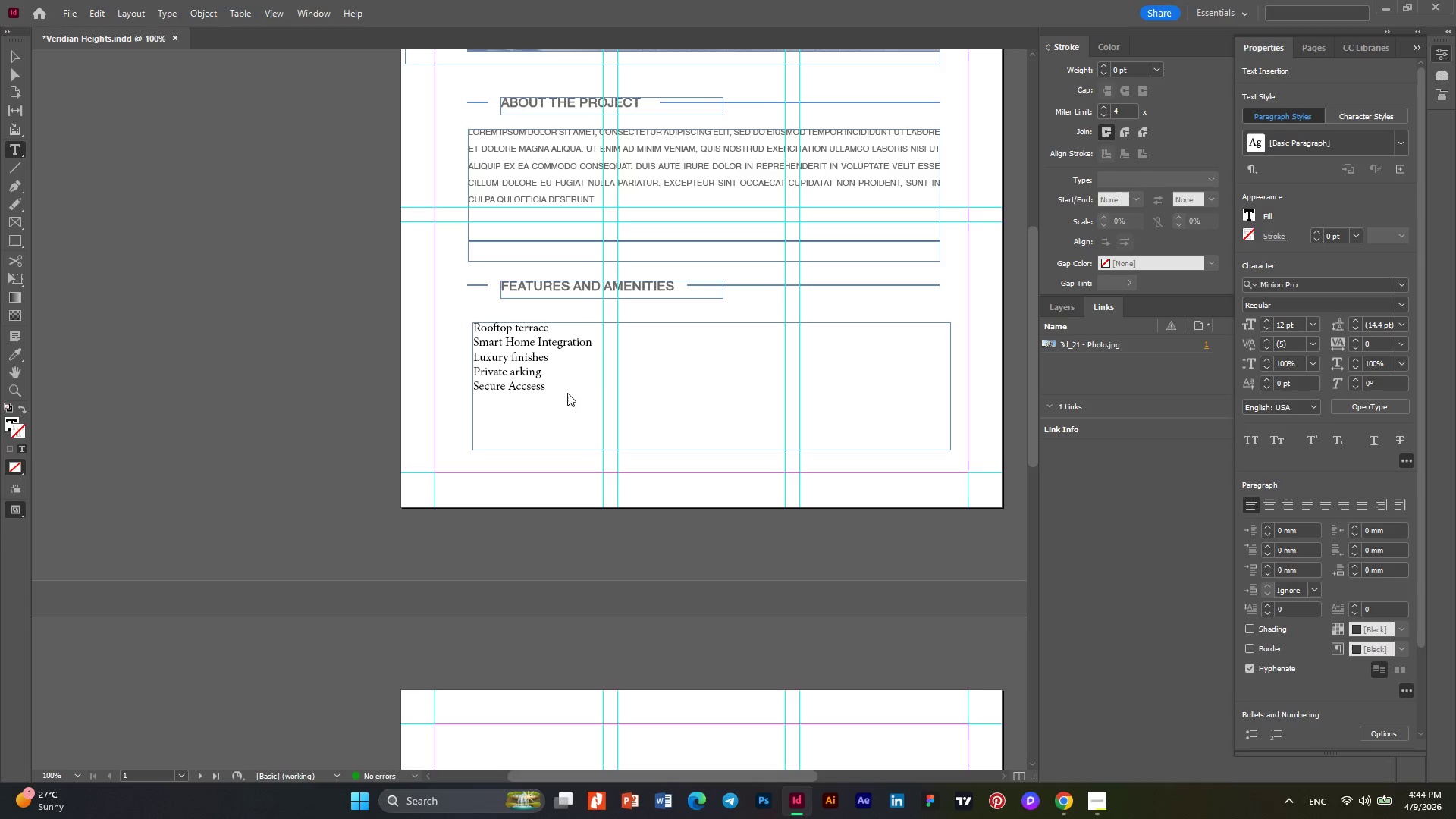 
key(Backspace)
 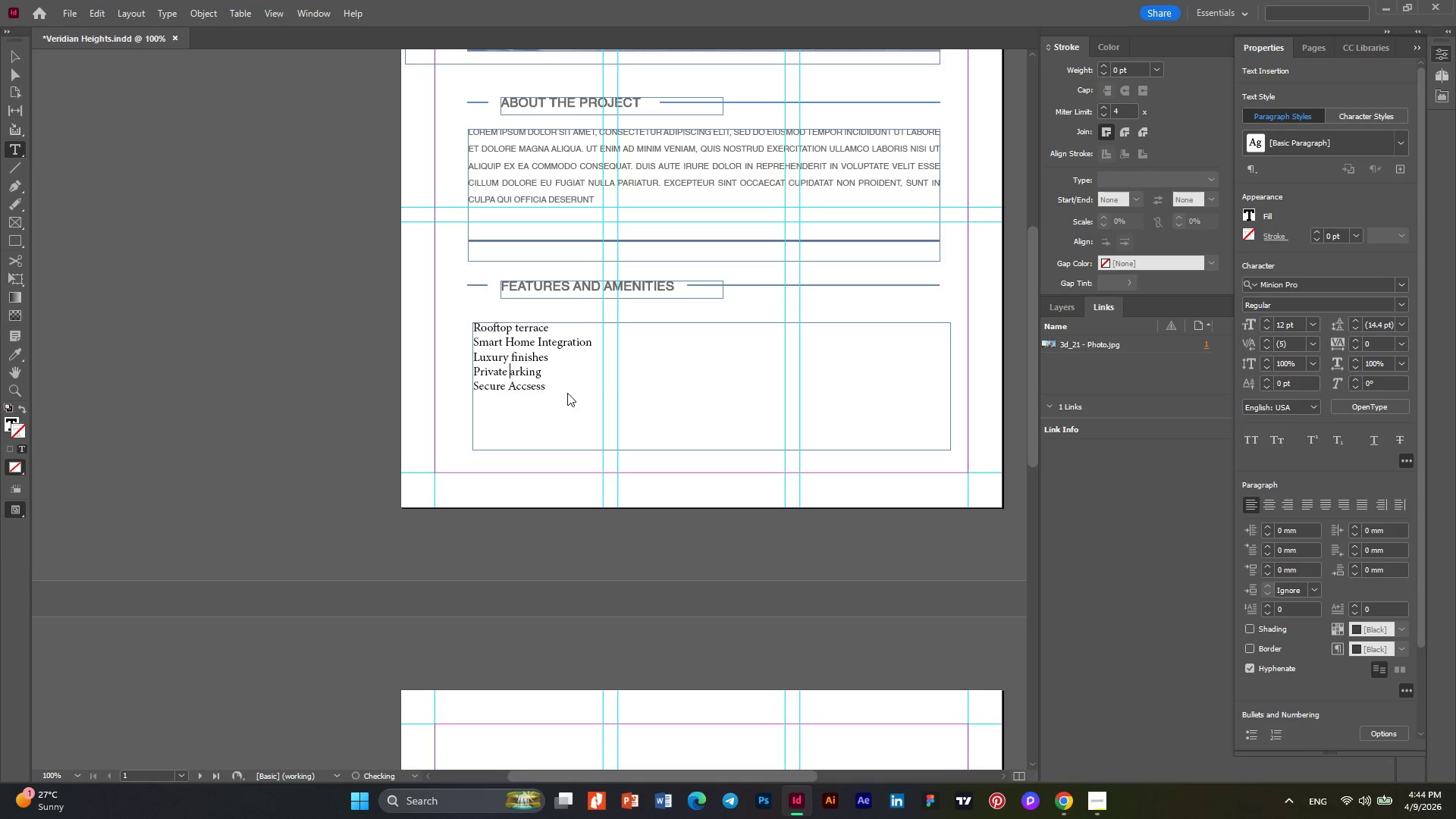 
key(CapsLock)
 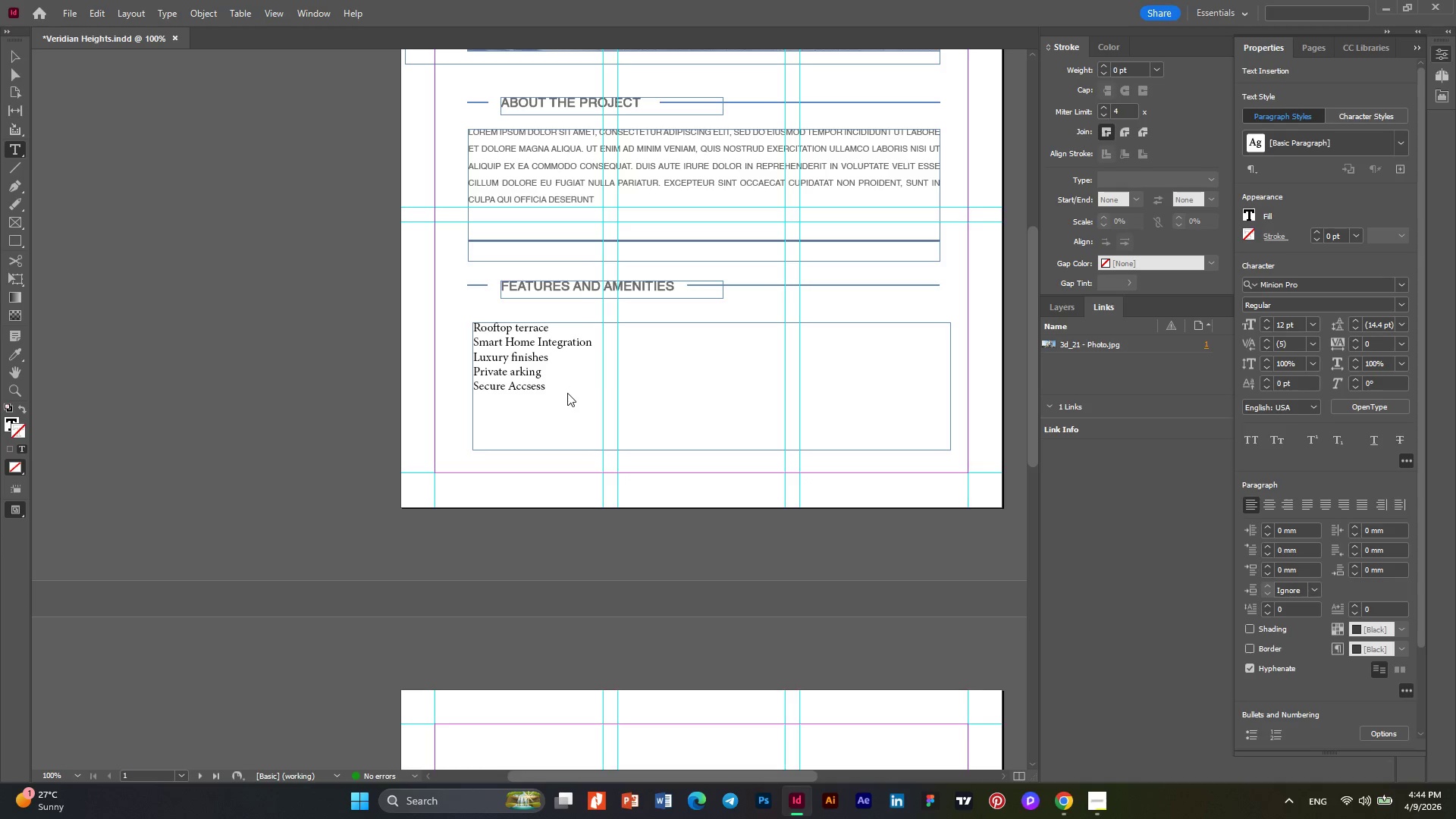 
key(P)
 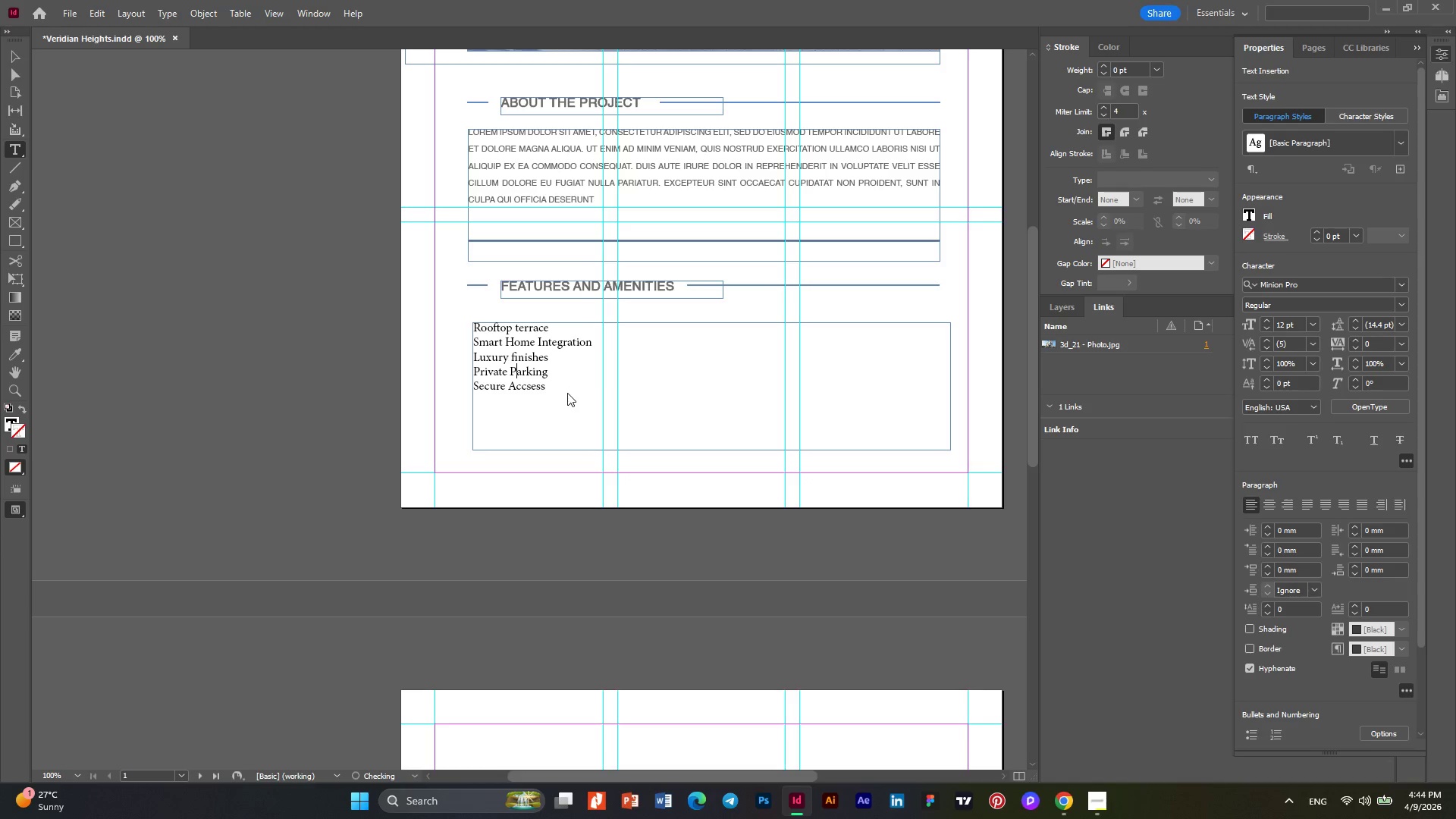 
key(CapsLock)
 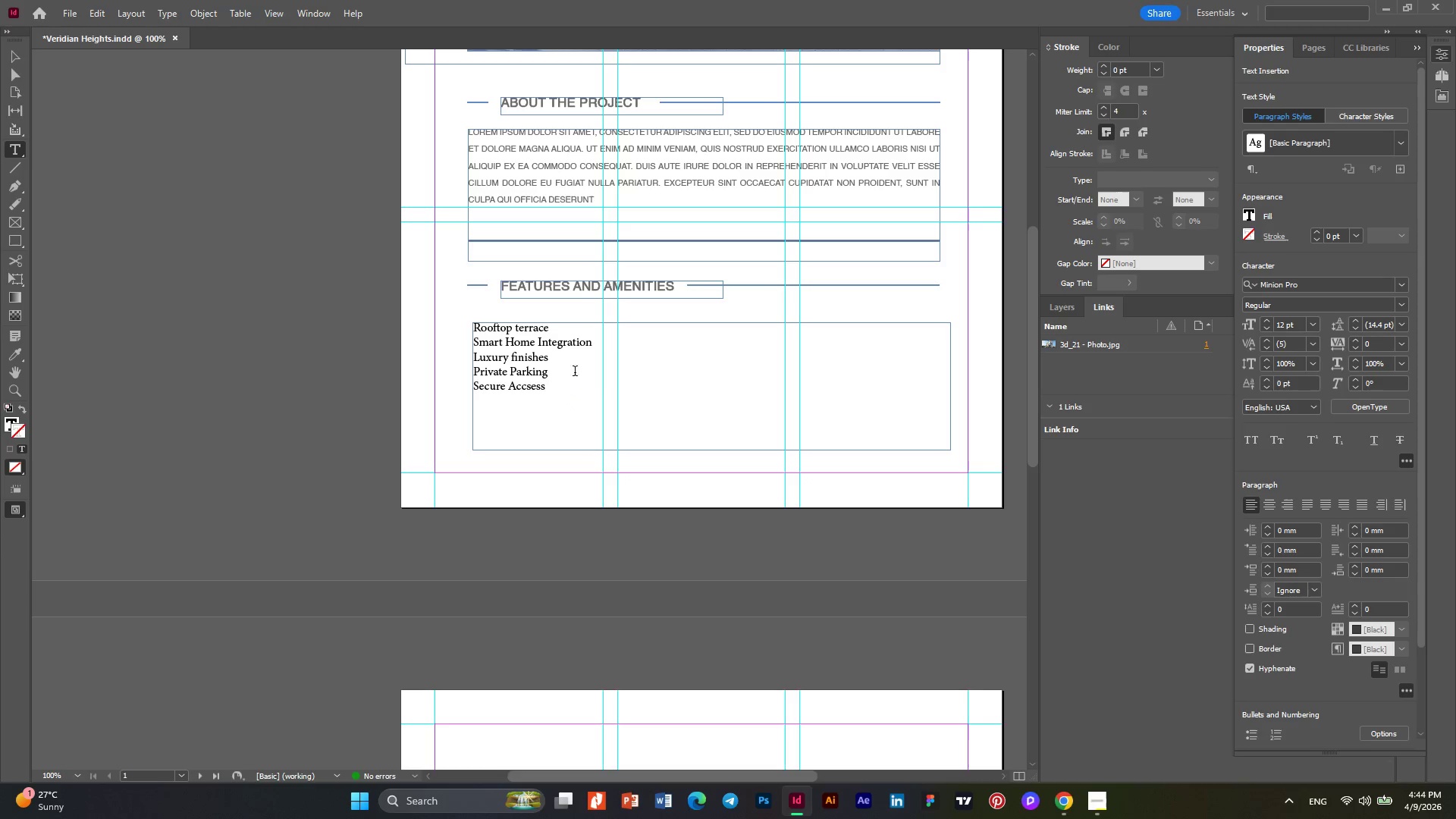 
left_click_drag(start_coordinate=[563, 394], to_coordinate=[473, 325])
 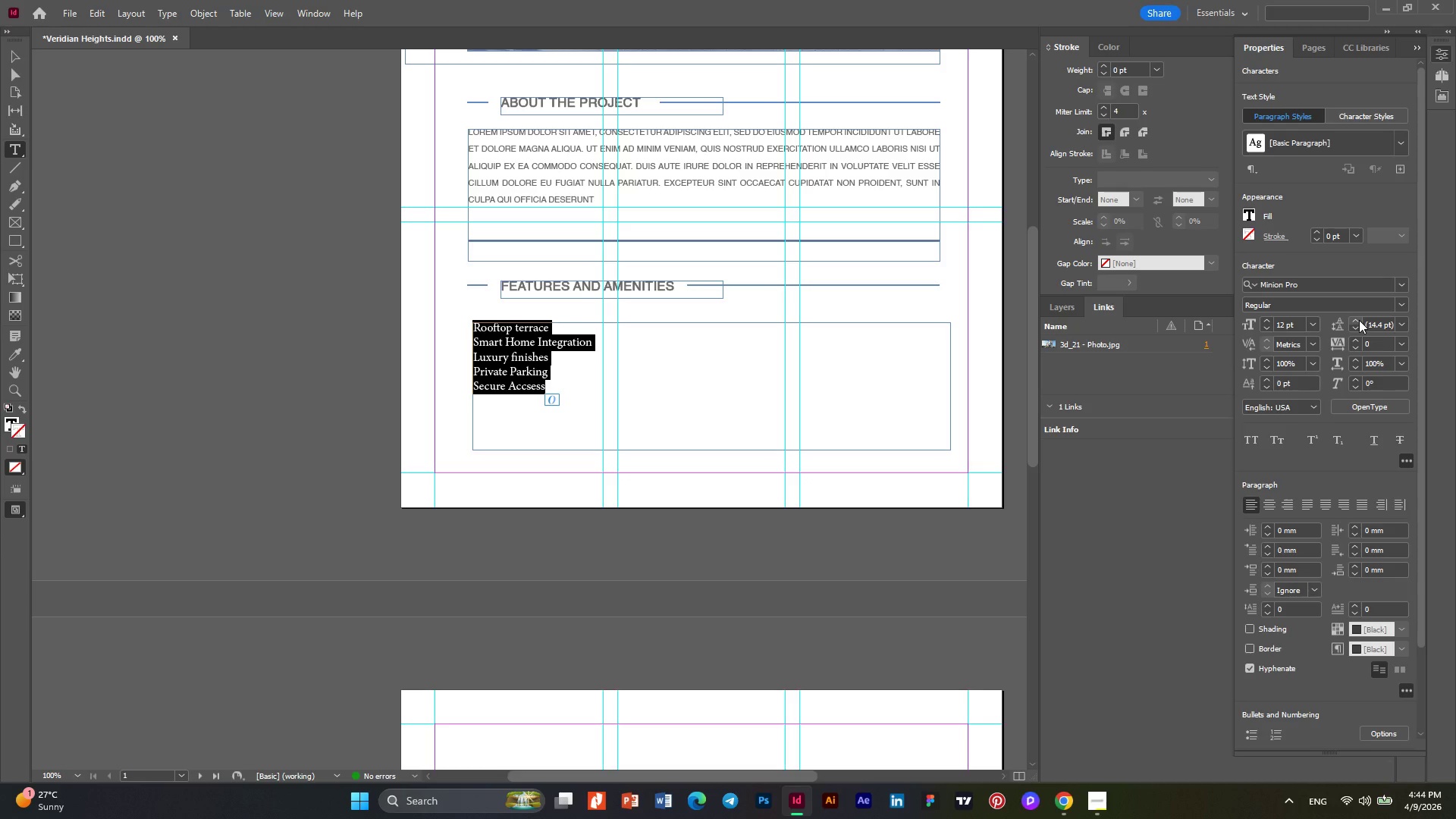 
double_click([1359, 320])
 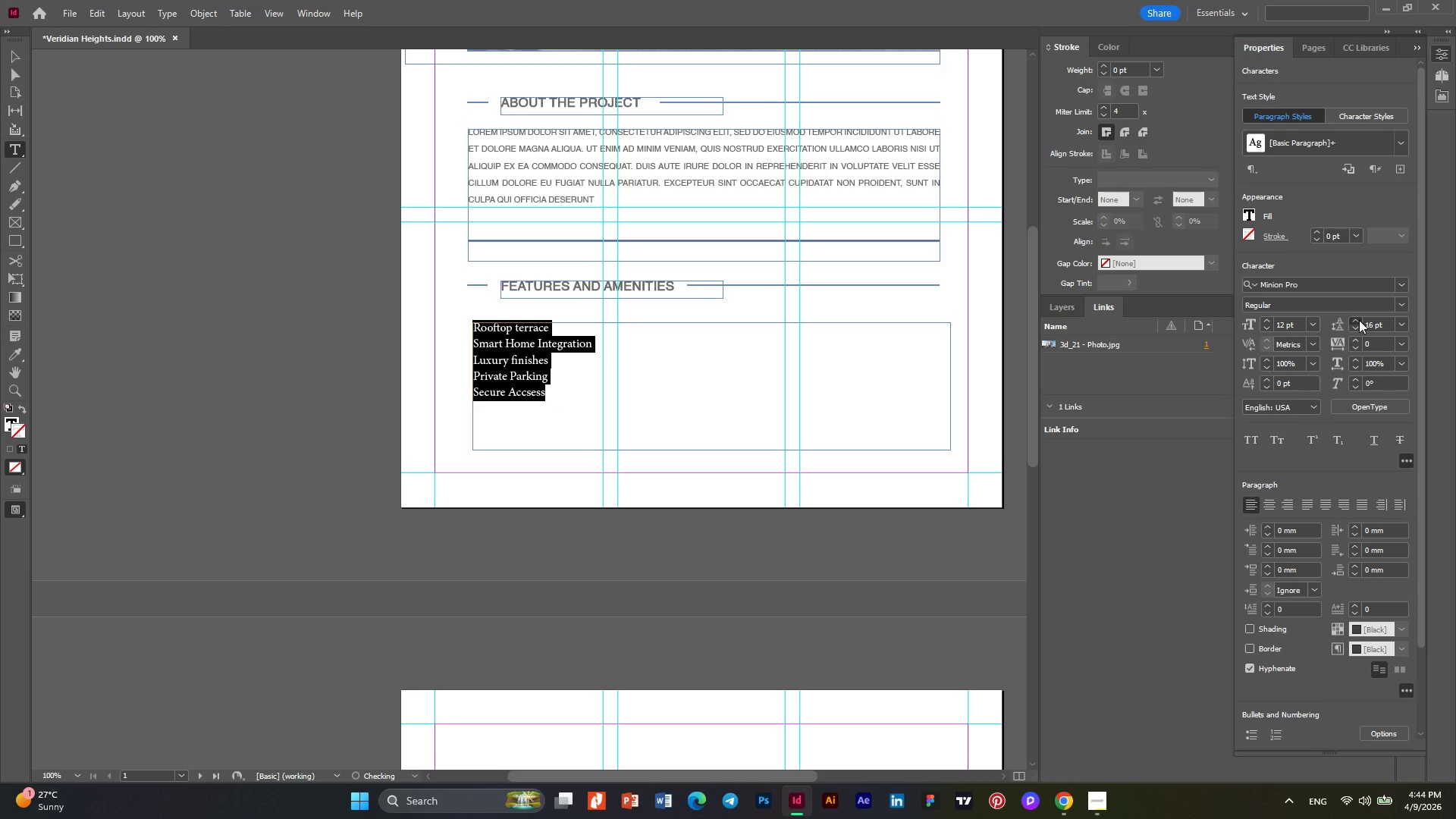 
triple_click([1359, 320])
 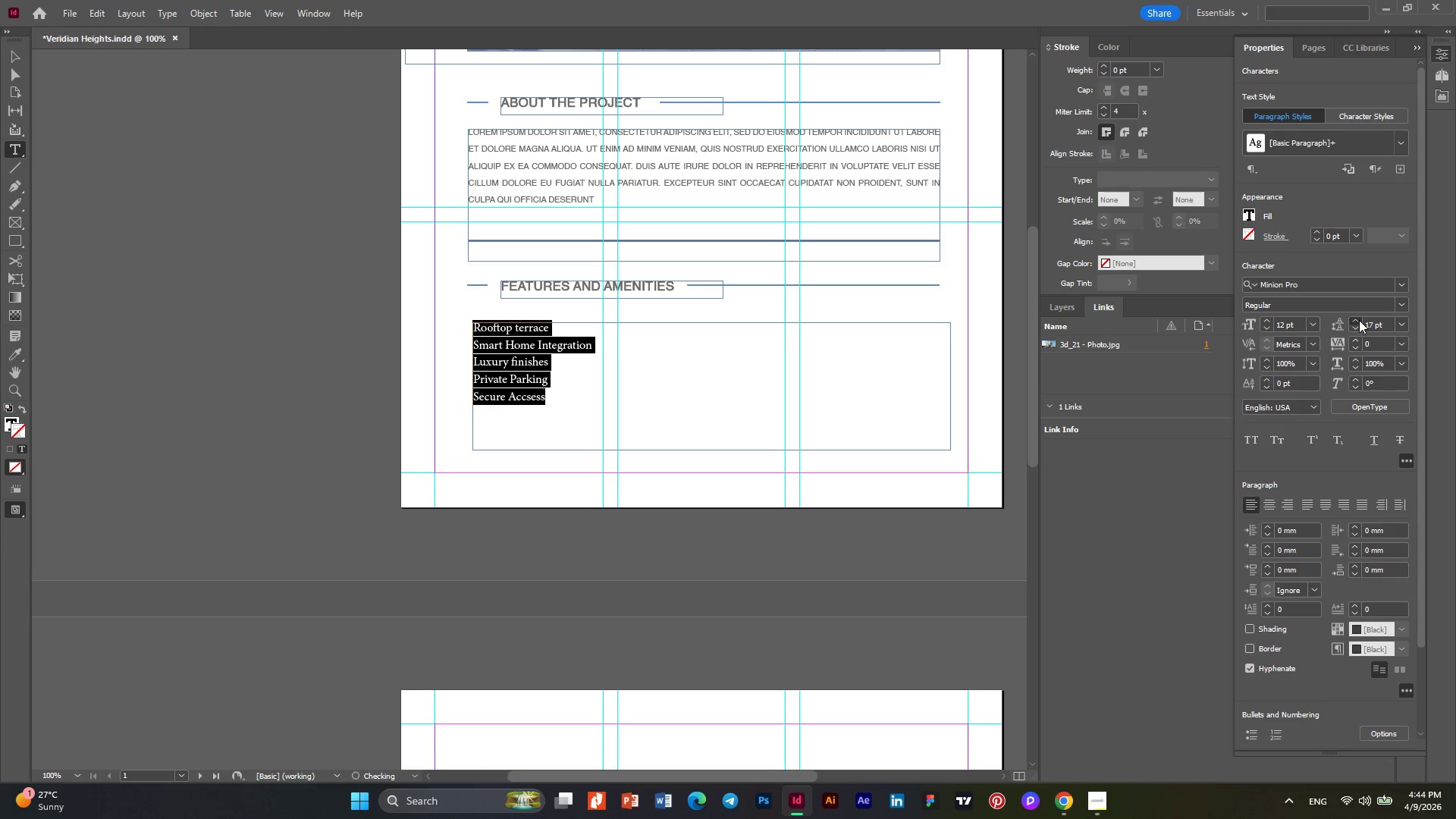 
triple_click([1359, 320])
 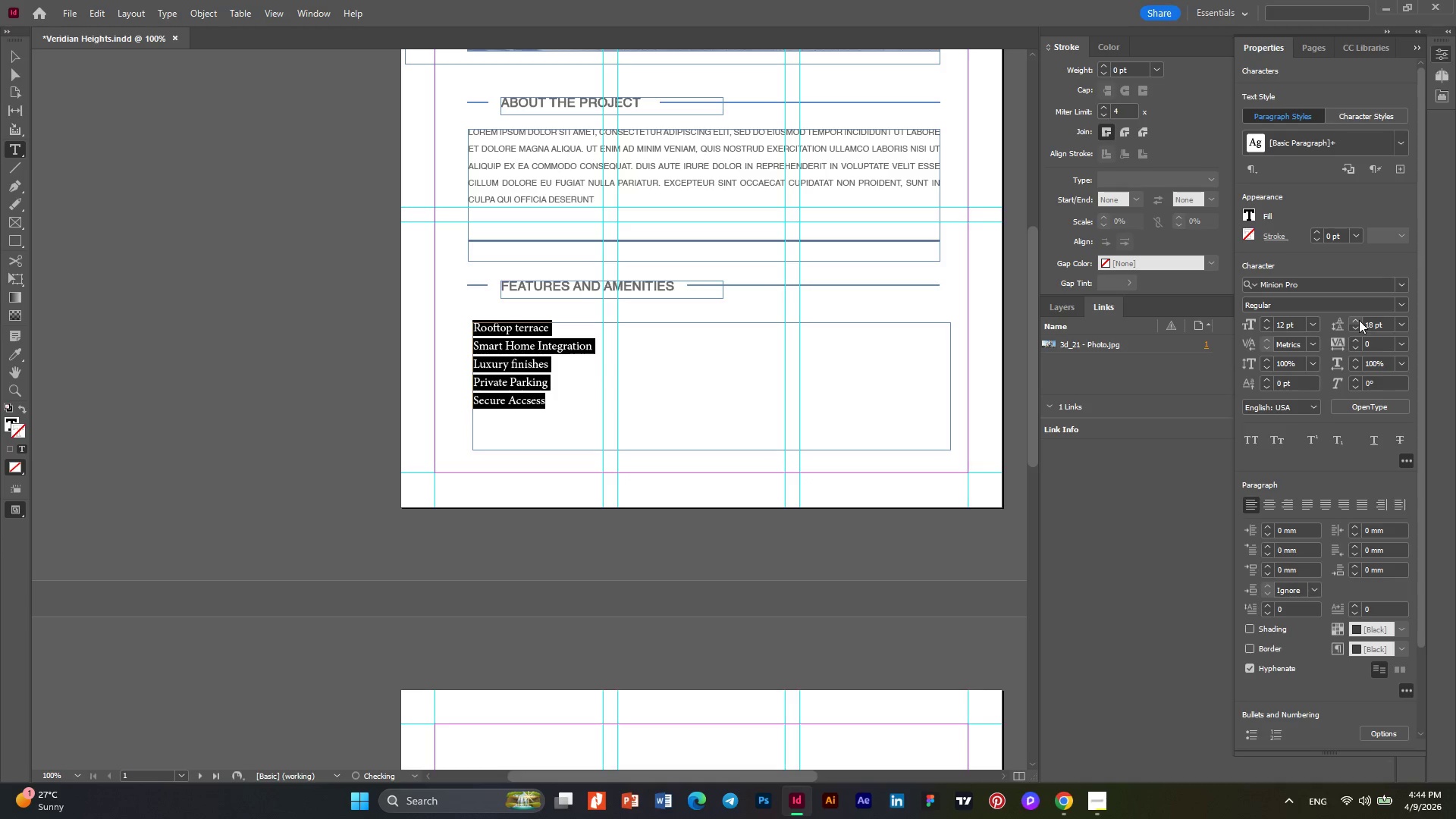 
left_click([1359, 320])
 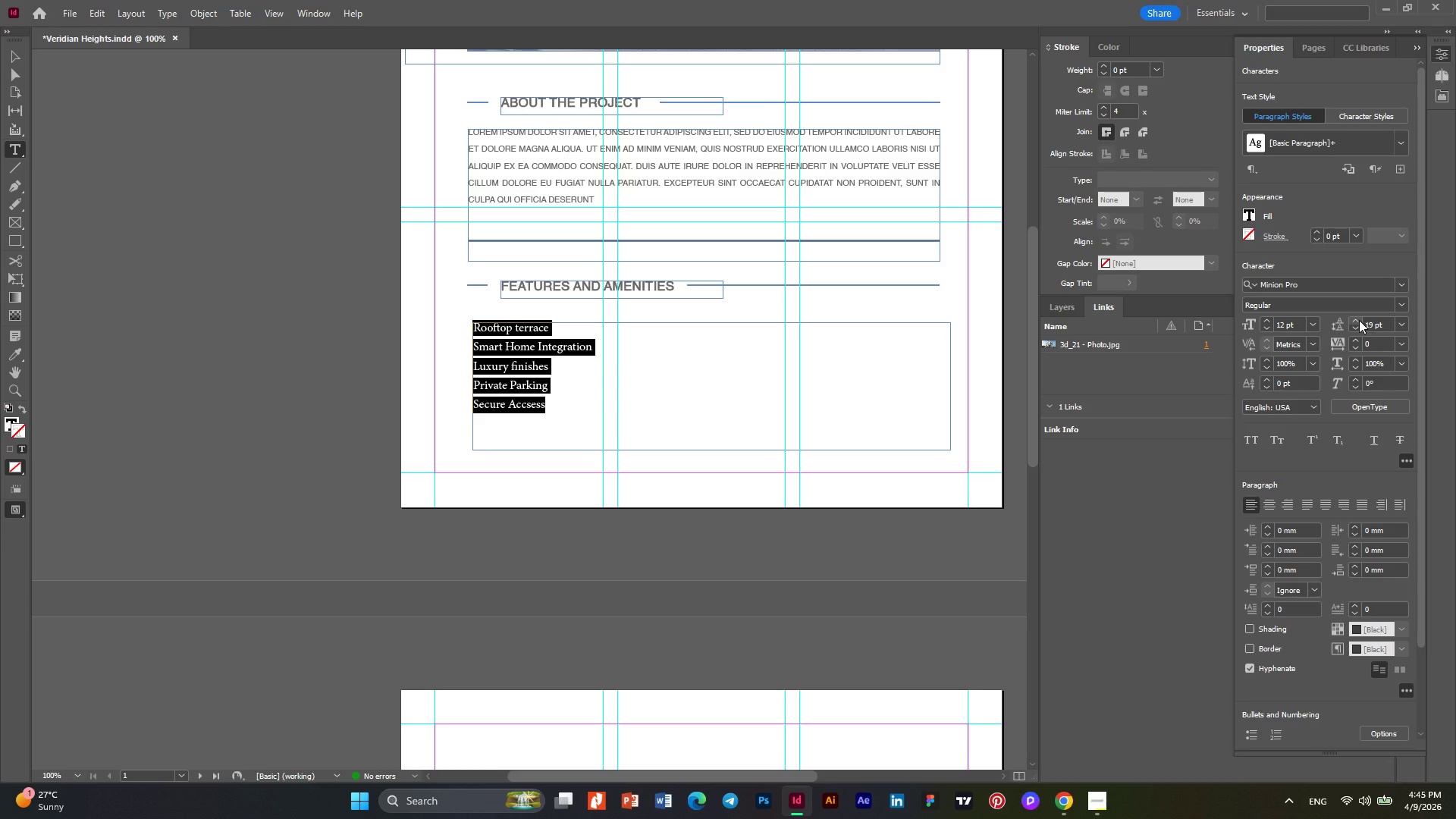 
left_click([1359, 320])
 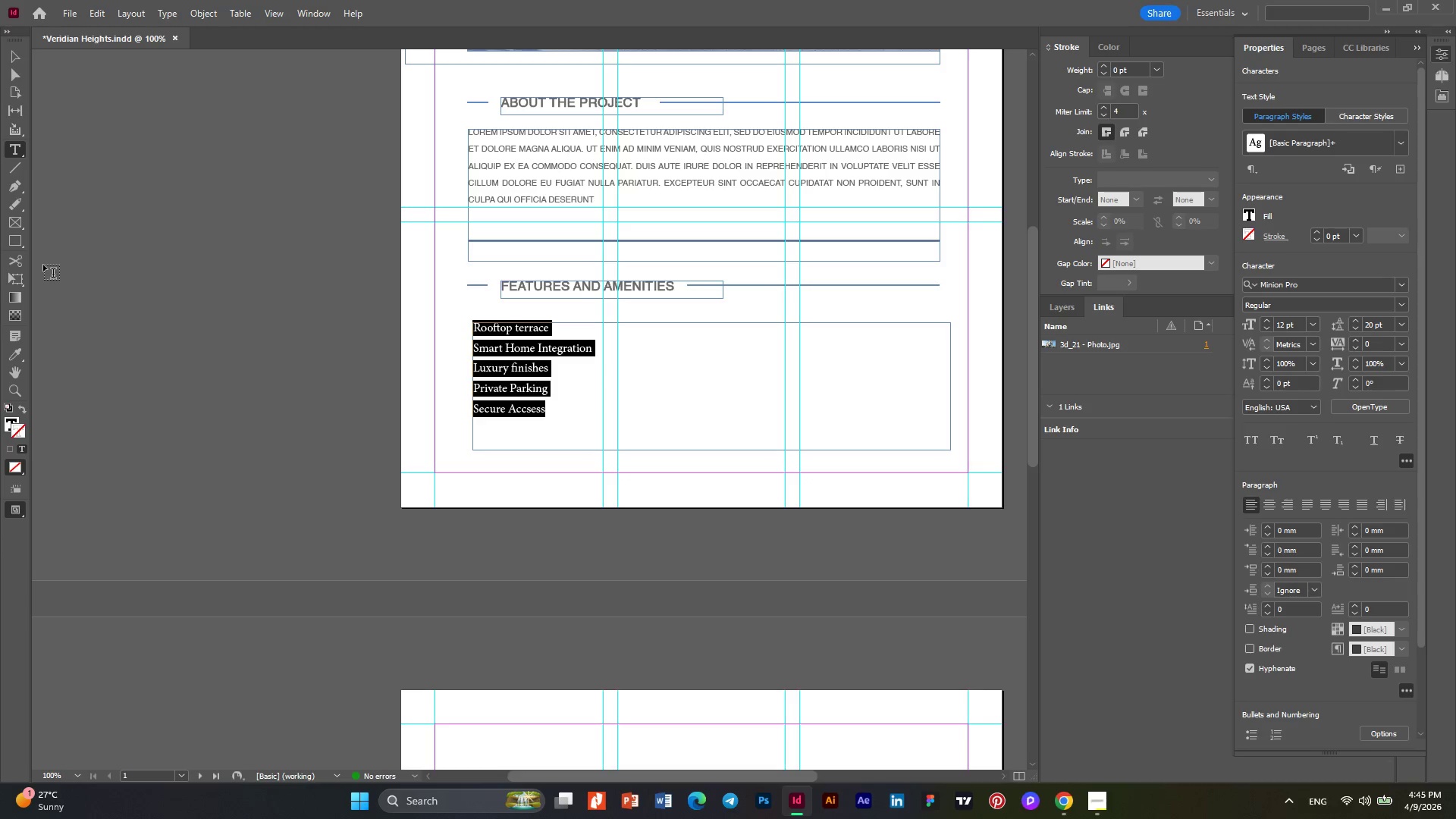 
right_click([11, 240])
 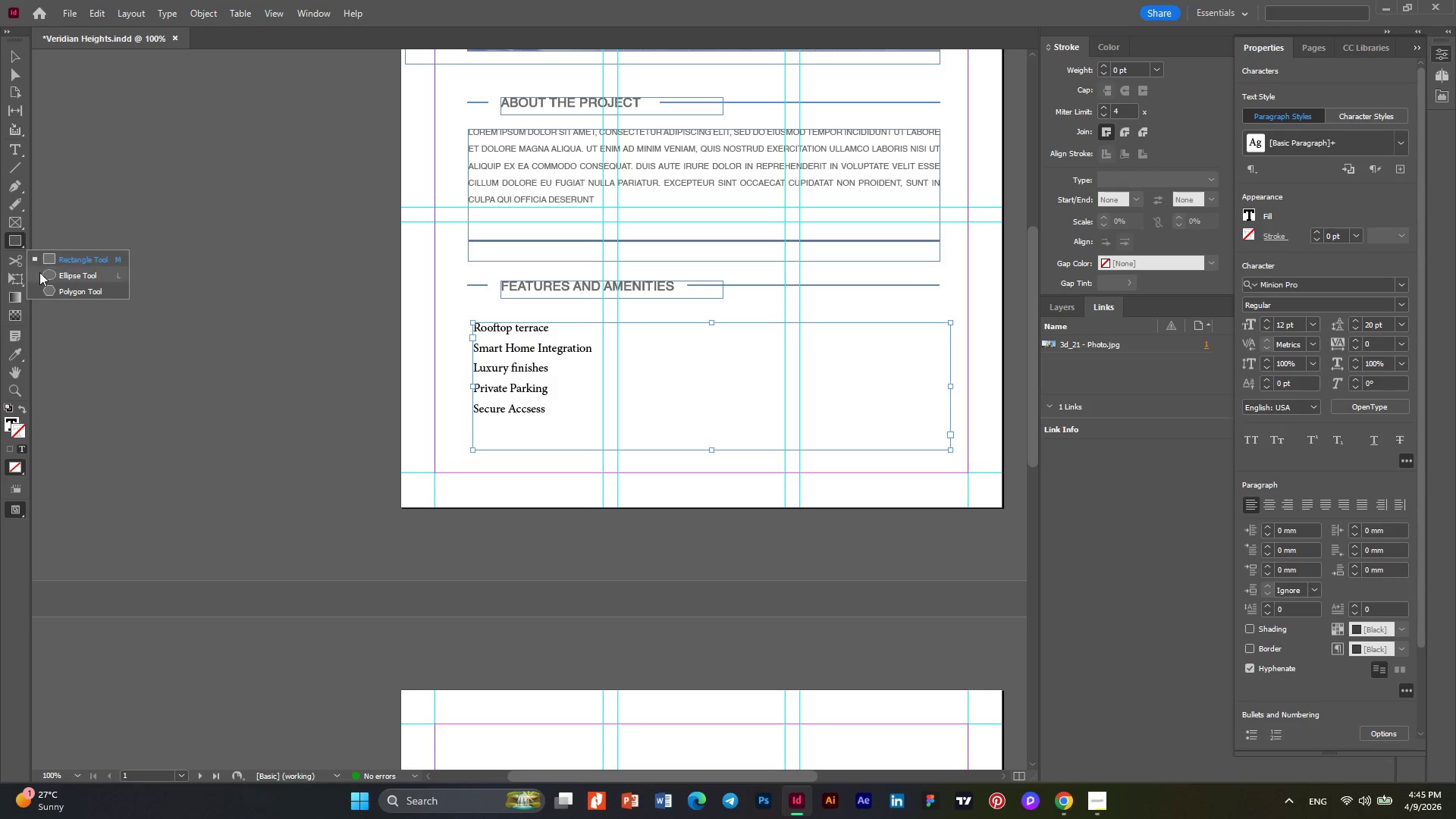 
left_click([39, 272])
 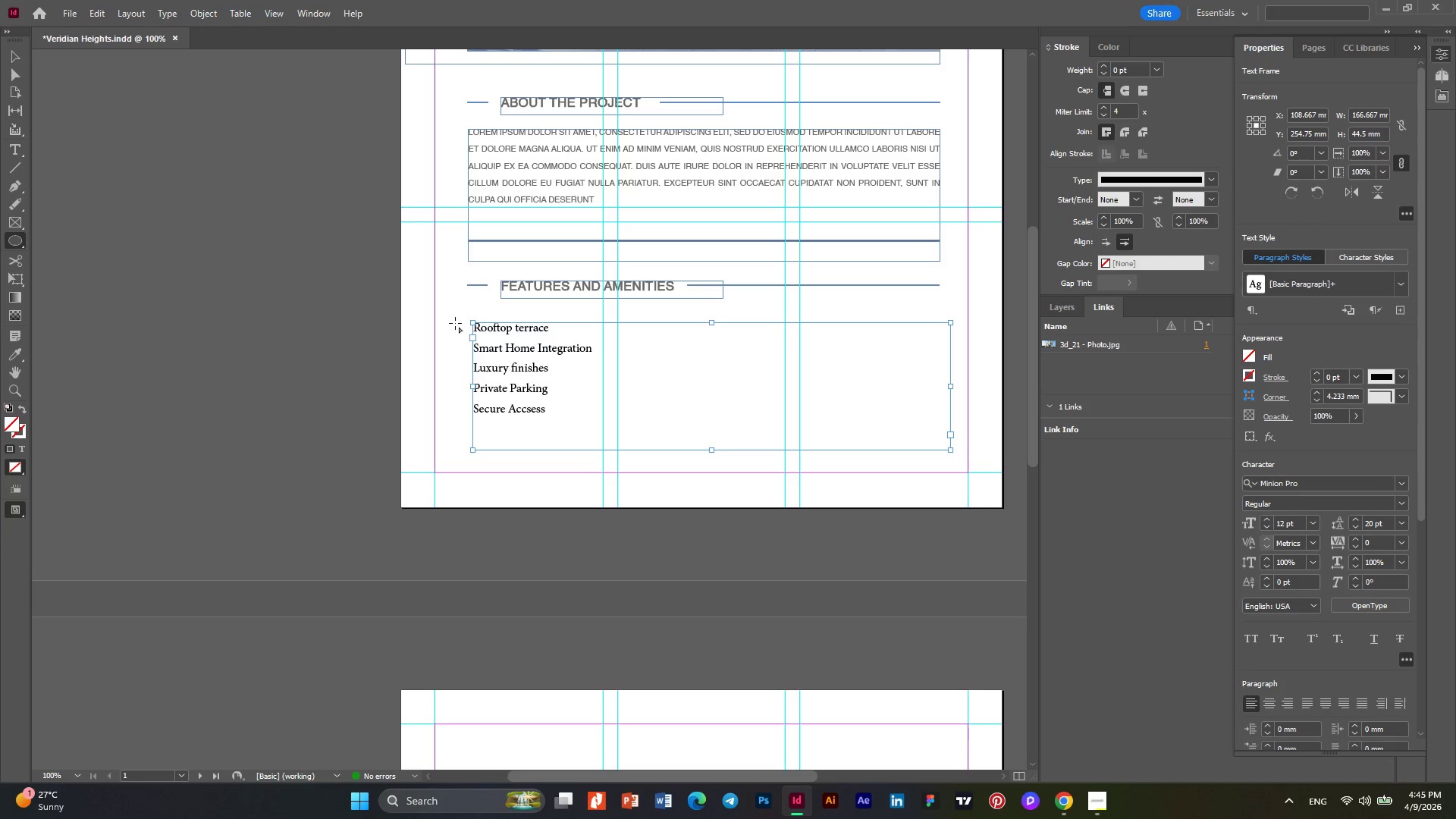 
left_click_drag(start_coordinate=[453, 320], to_coordinate=[460, 331])
 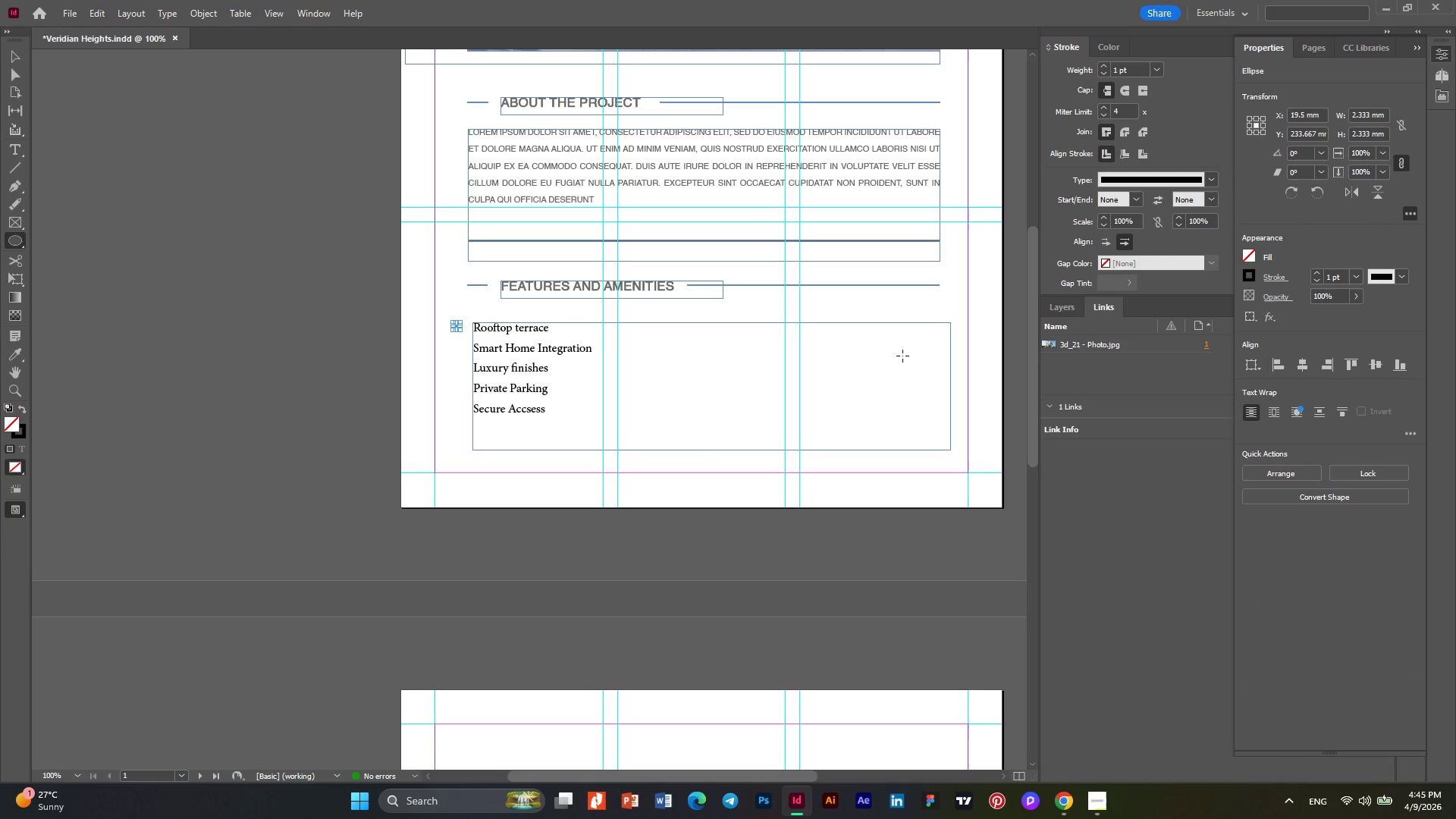 
hold_key(key=ShiftLeft, duration=2.39)
 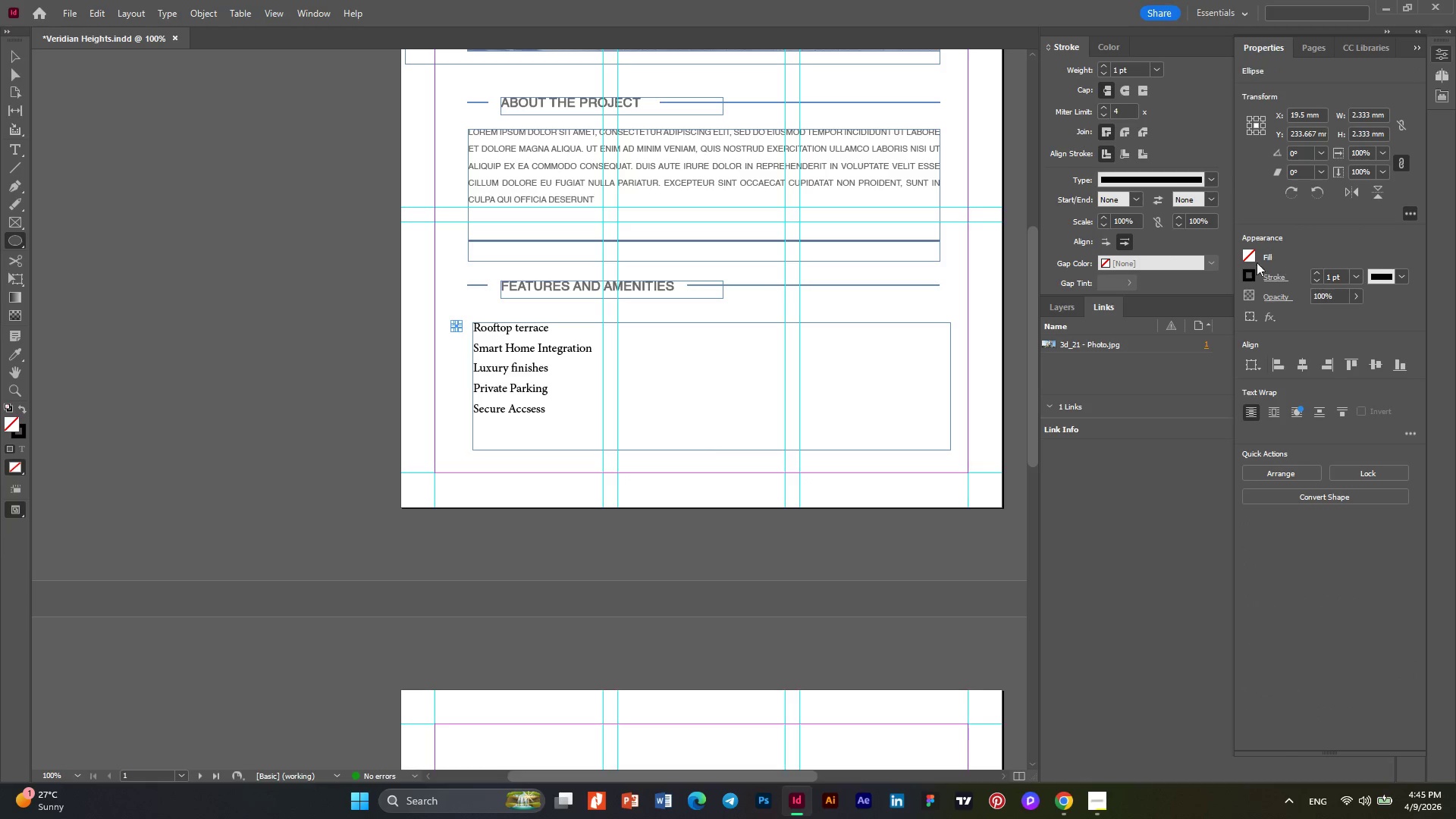 
left_click([1247, 253])
 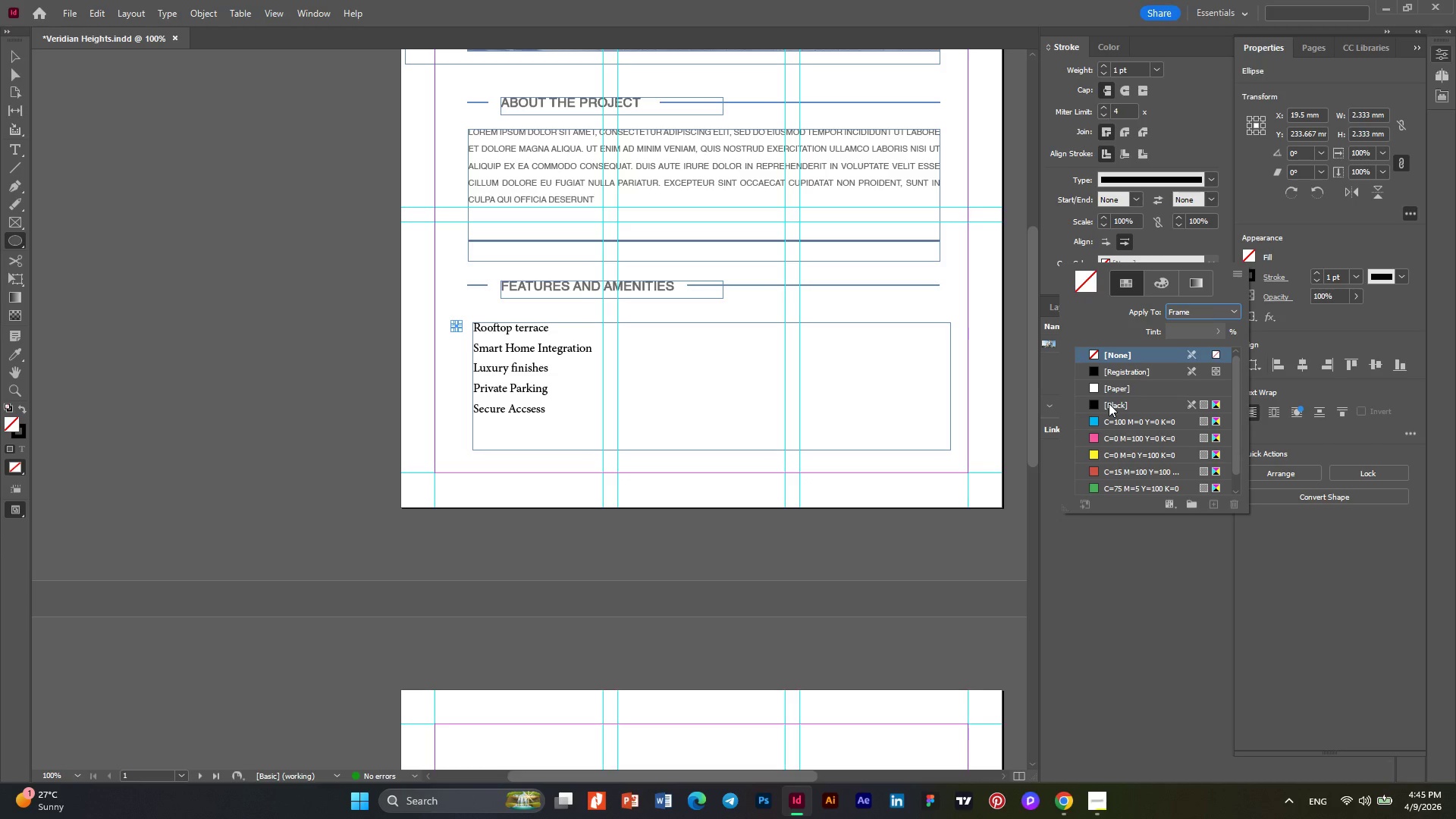 
left_click([1109, 403])
 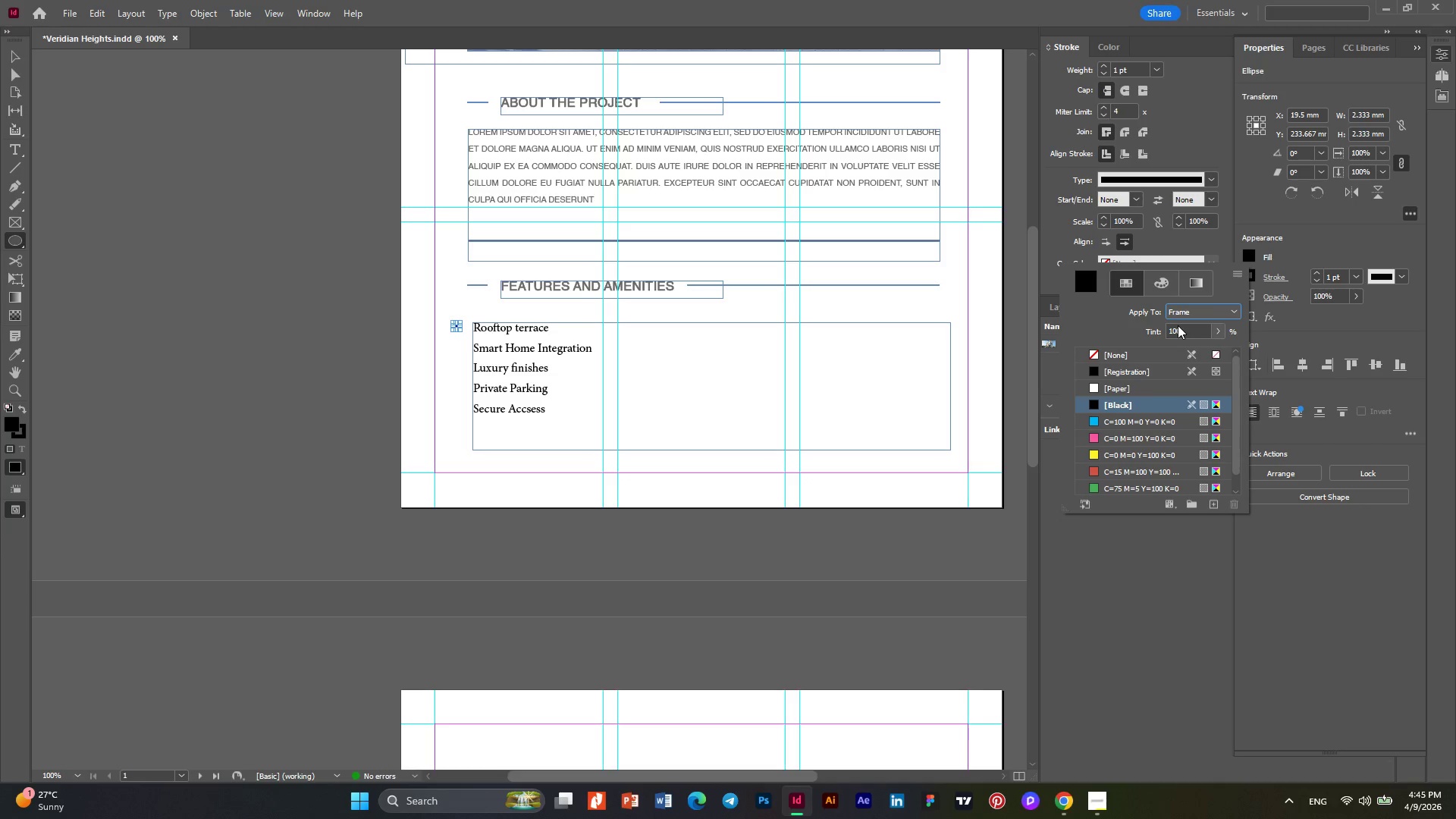 
double_click([1181, 328])
 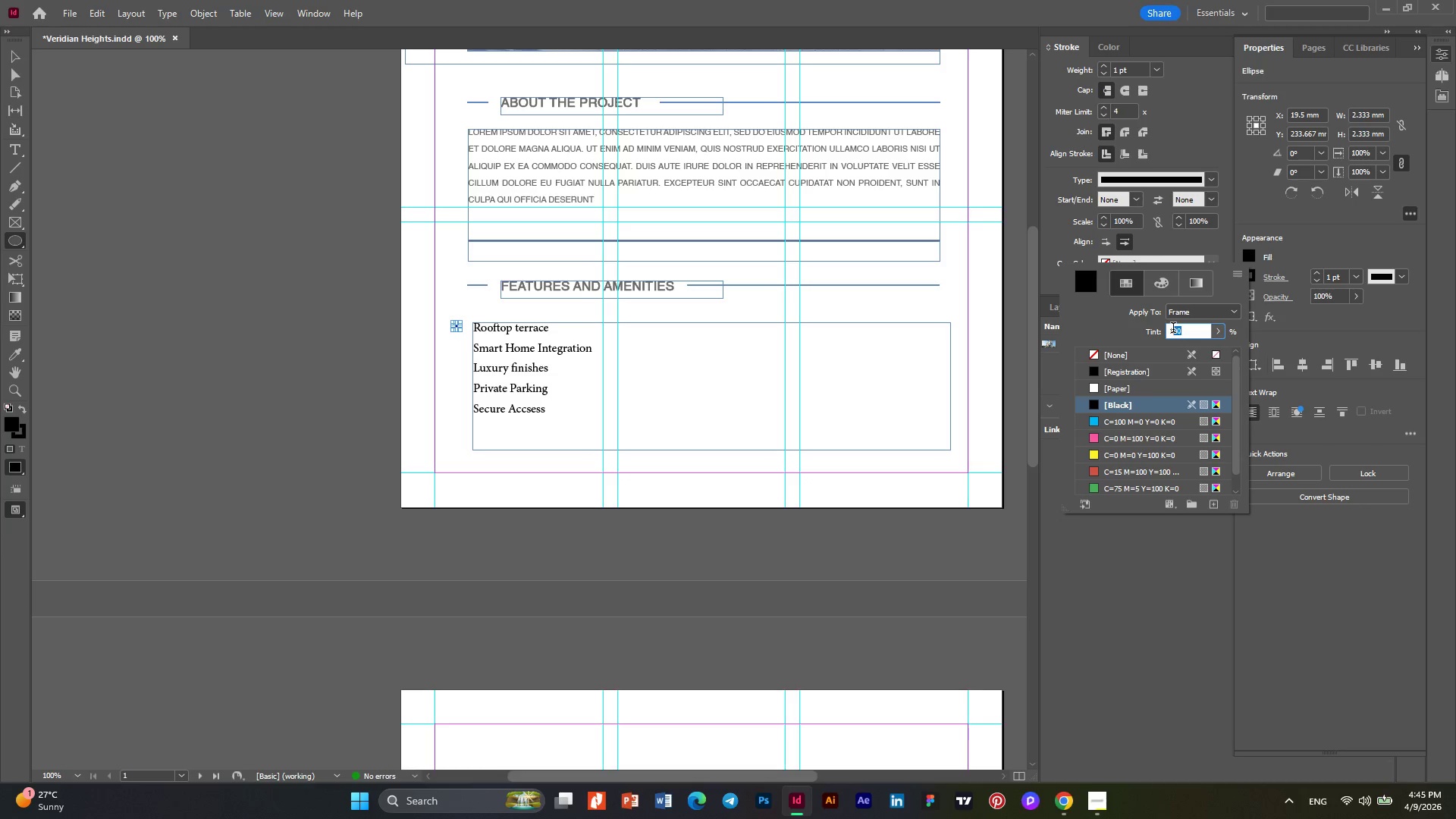 
left_click_drag(start_coordinate=[1181, 328], to_coordinate=[1159, 330])
 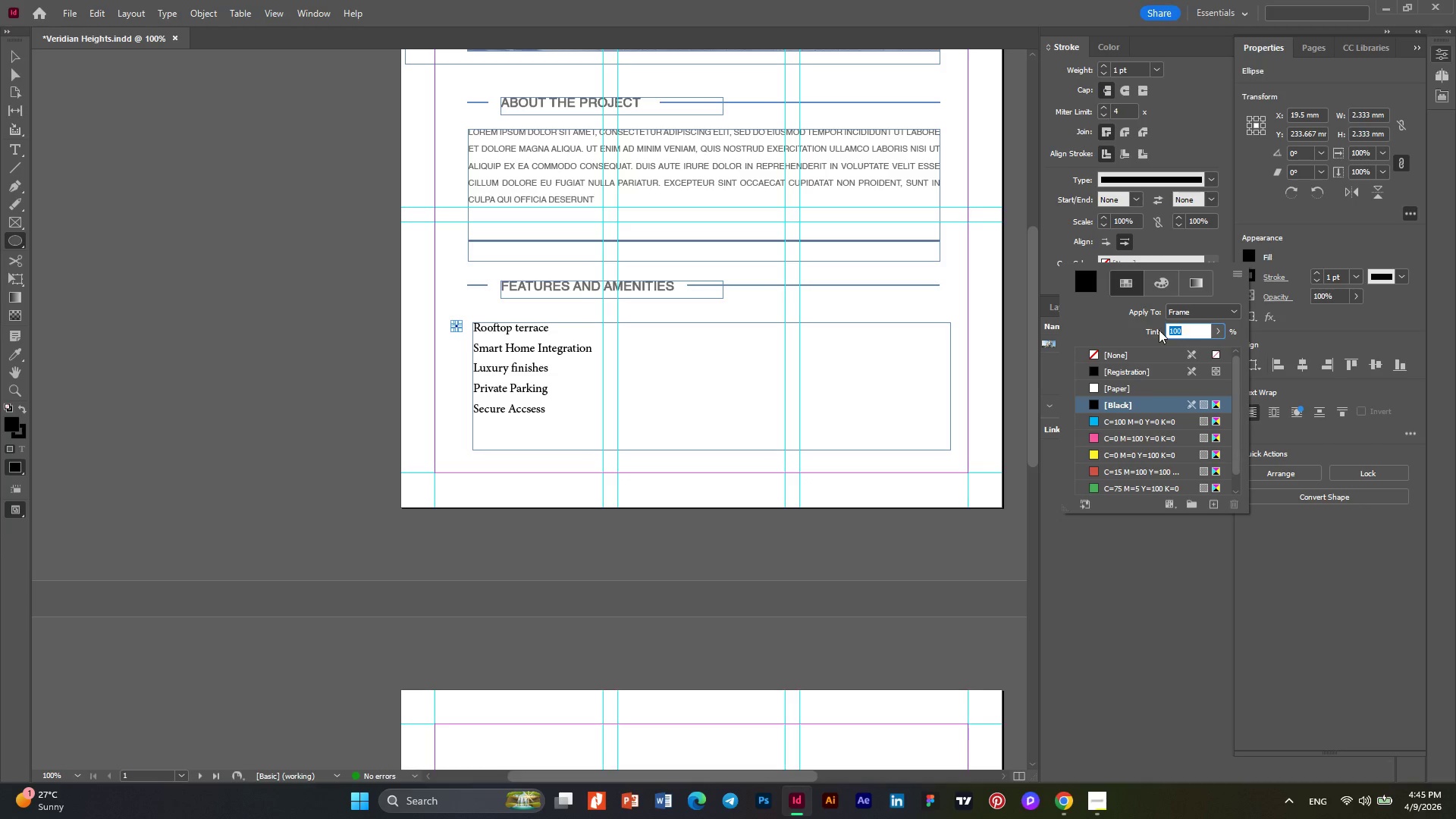 
key(Numpad6)
 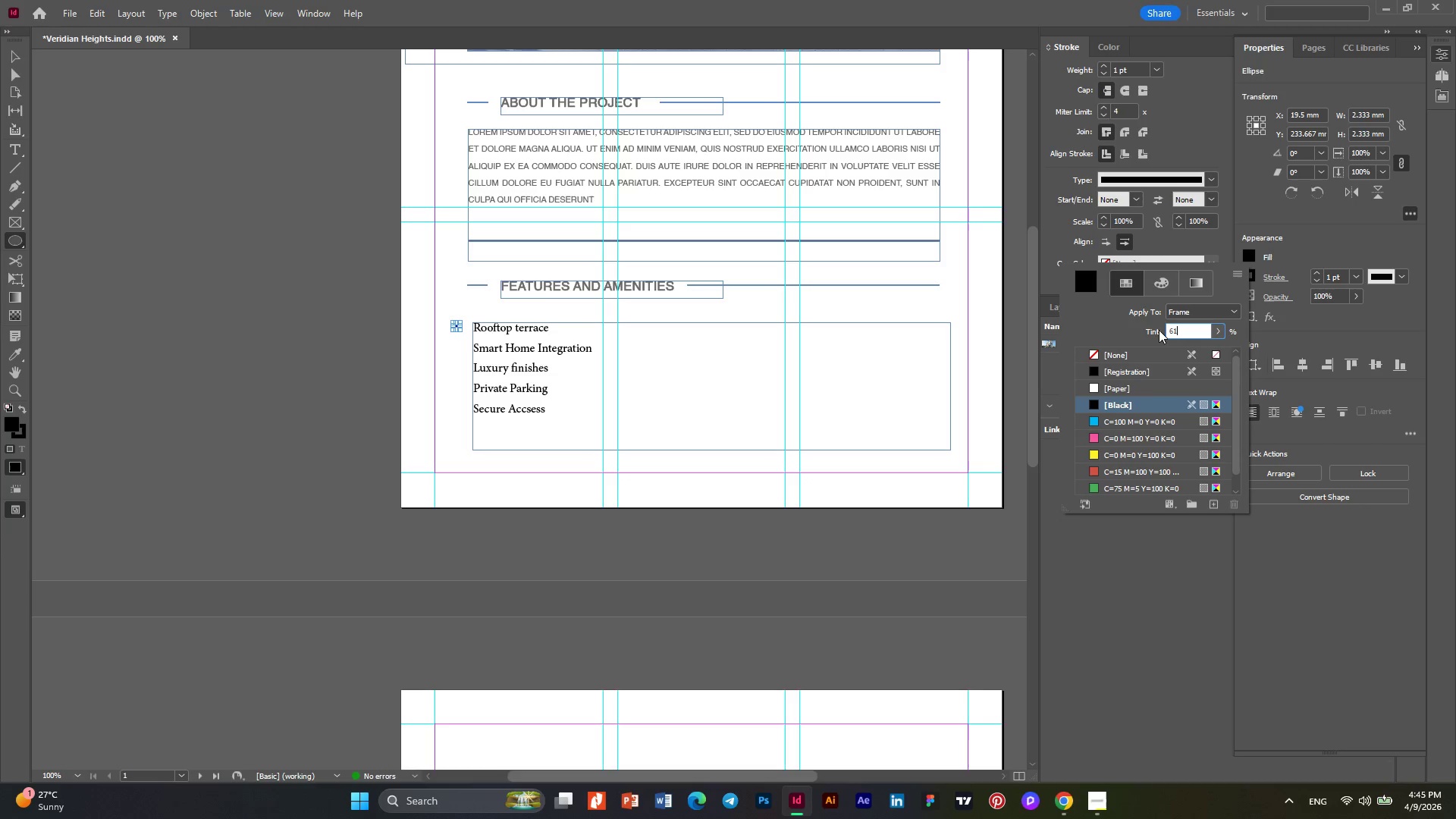 
key(Numpad1)
 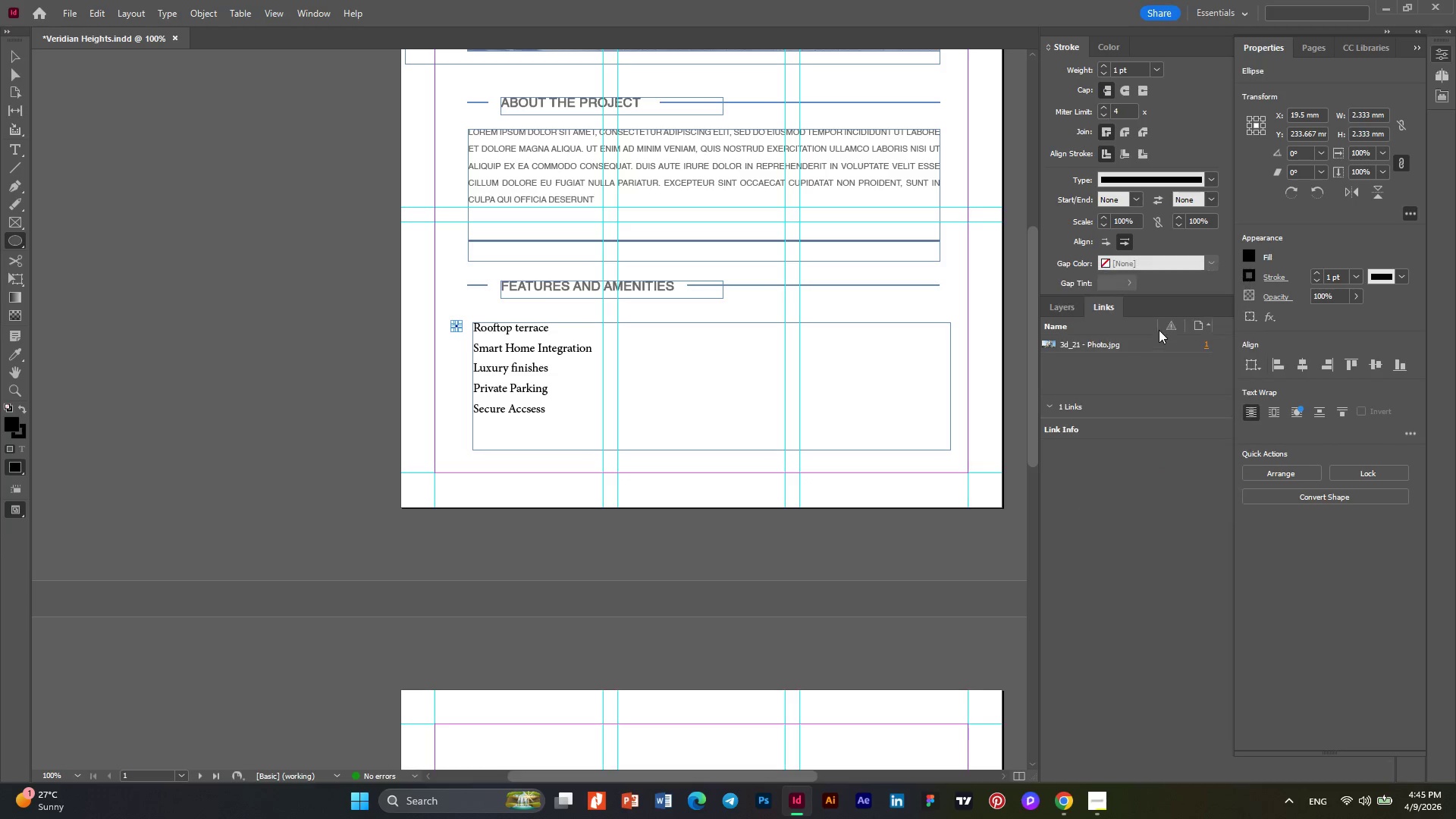 
key(NumpadEnter)
 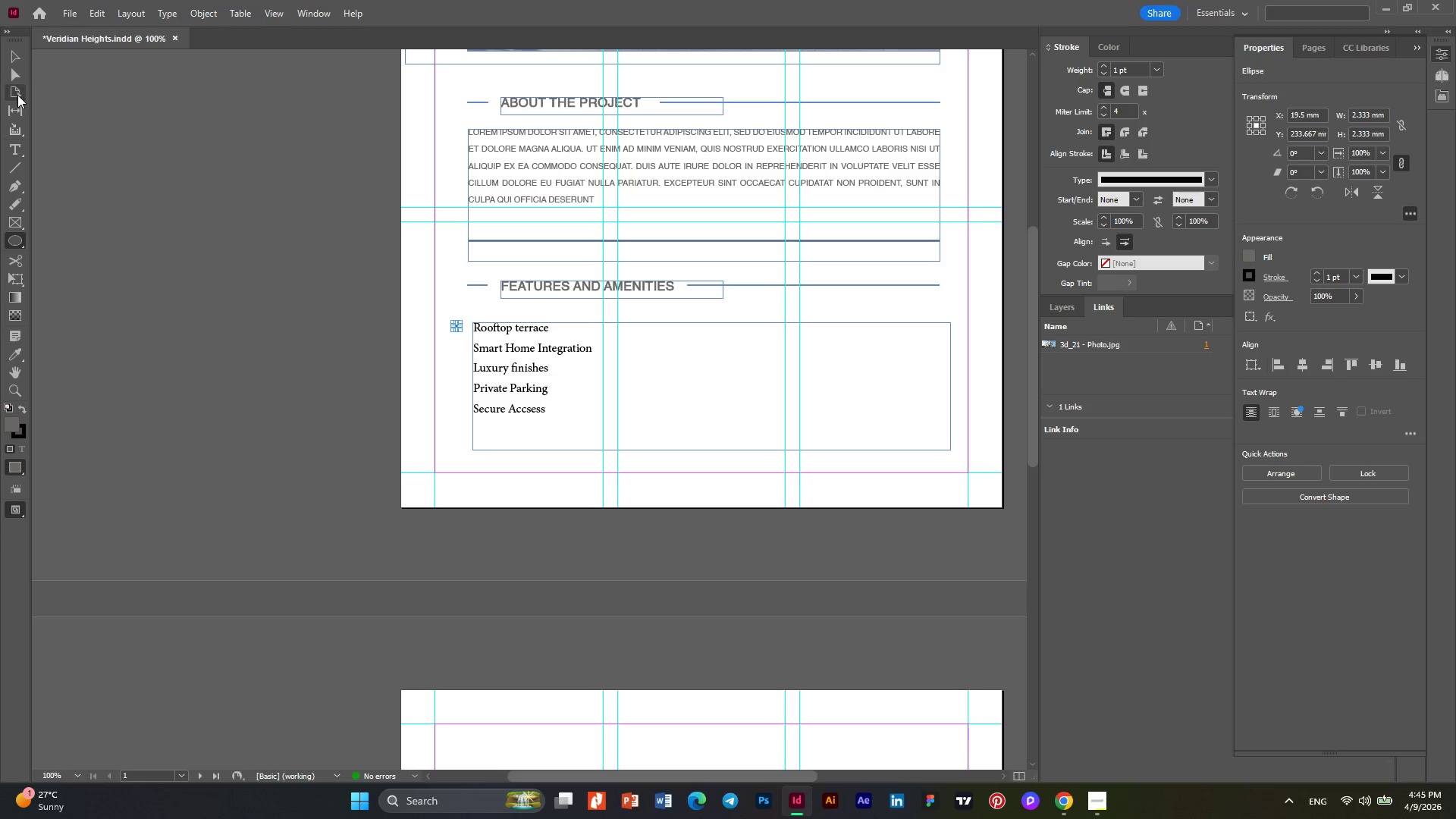 
left_click([8, 53])
 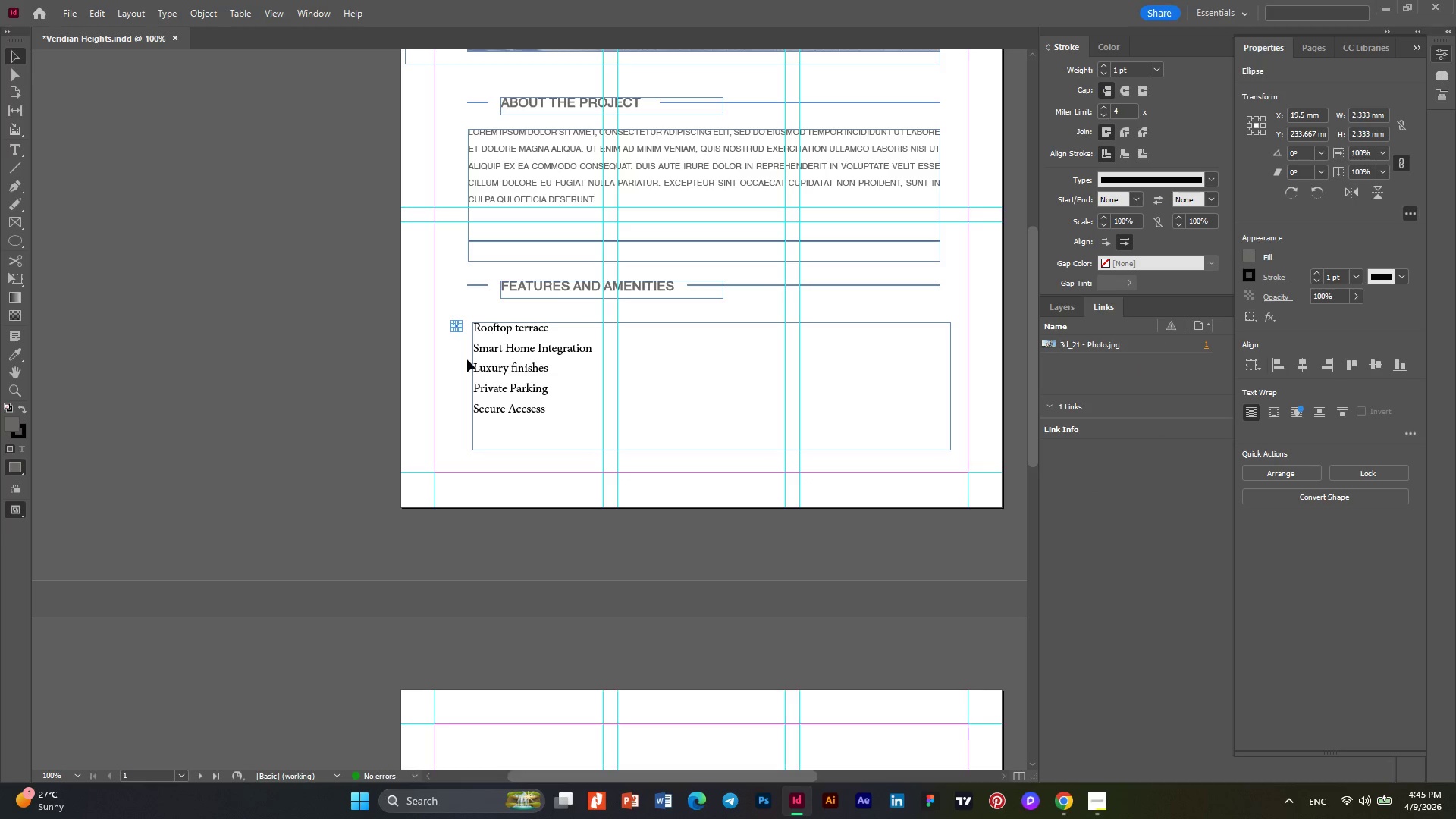 
left_click([467, 359])
 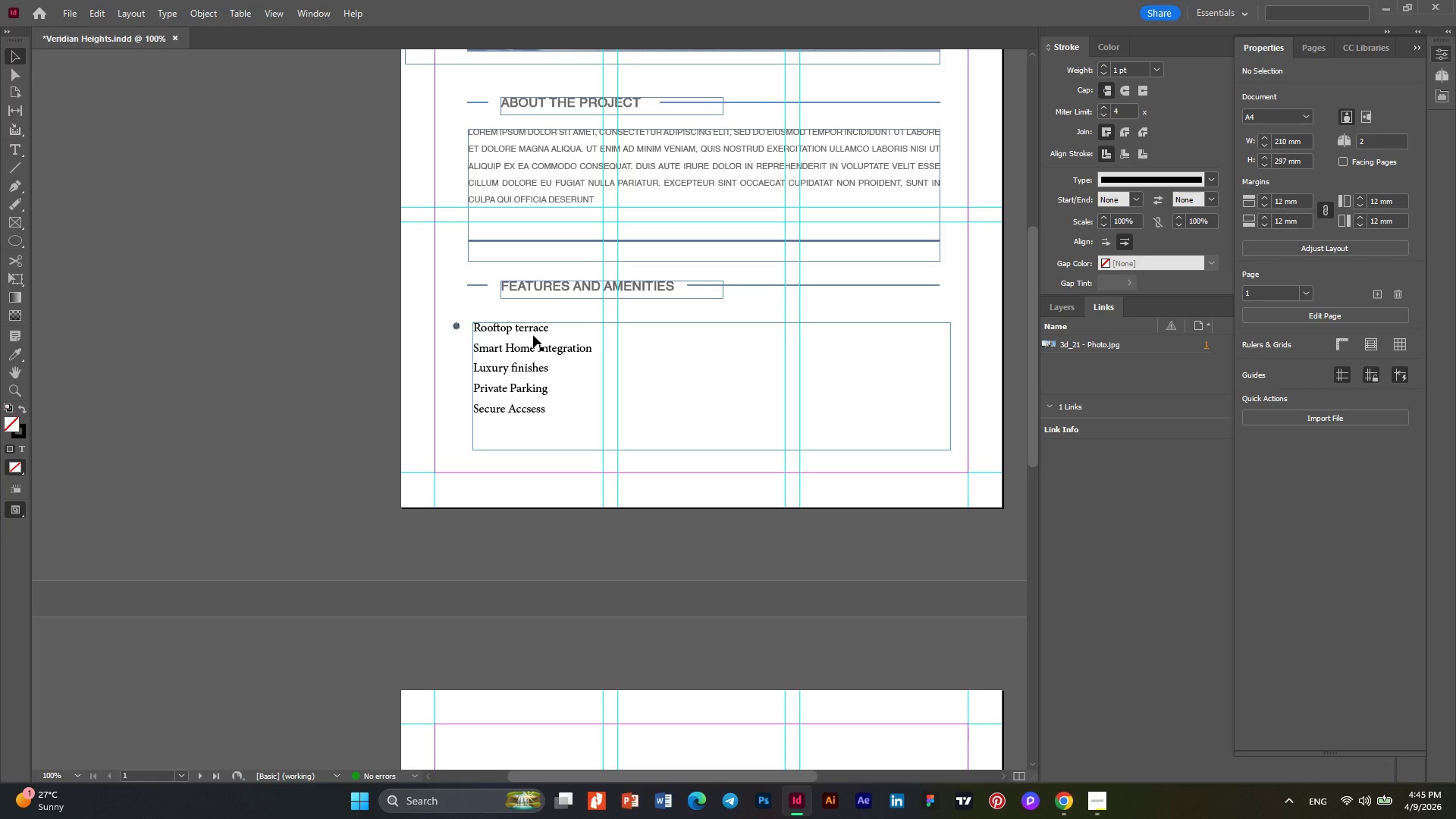 
left_click([523, 324])
 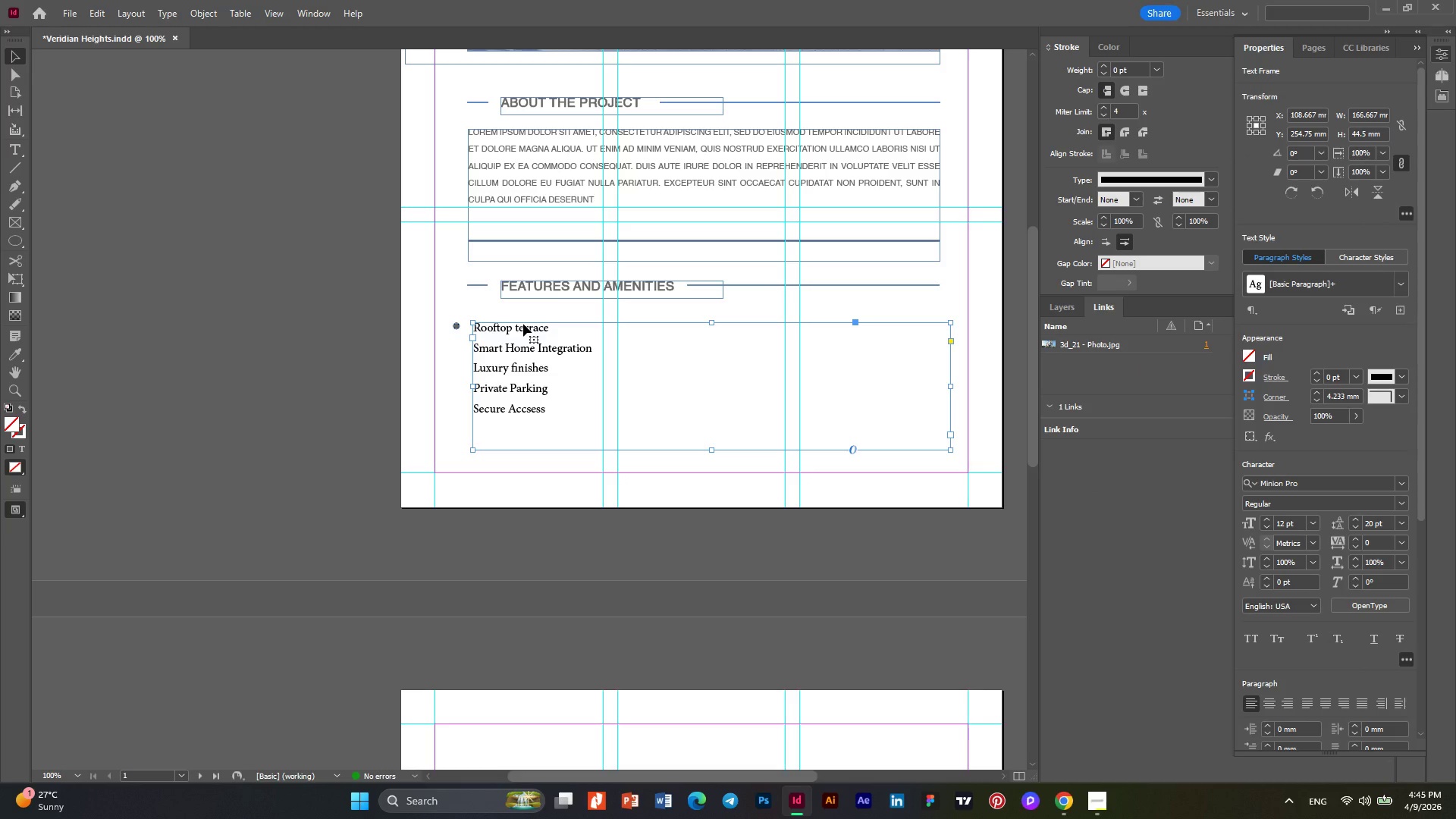 
left_click_drag(start_coordinate=[523, 324], to_coordinate=[530, 324])
 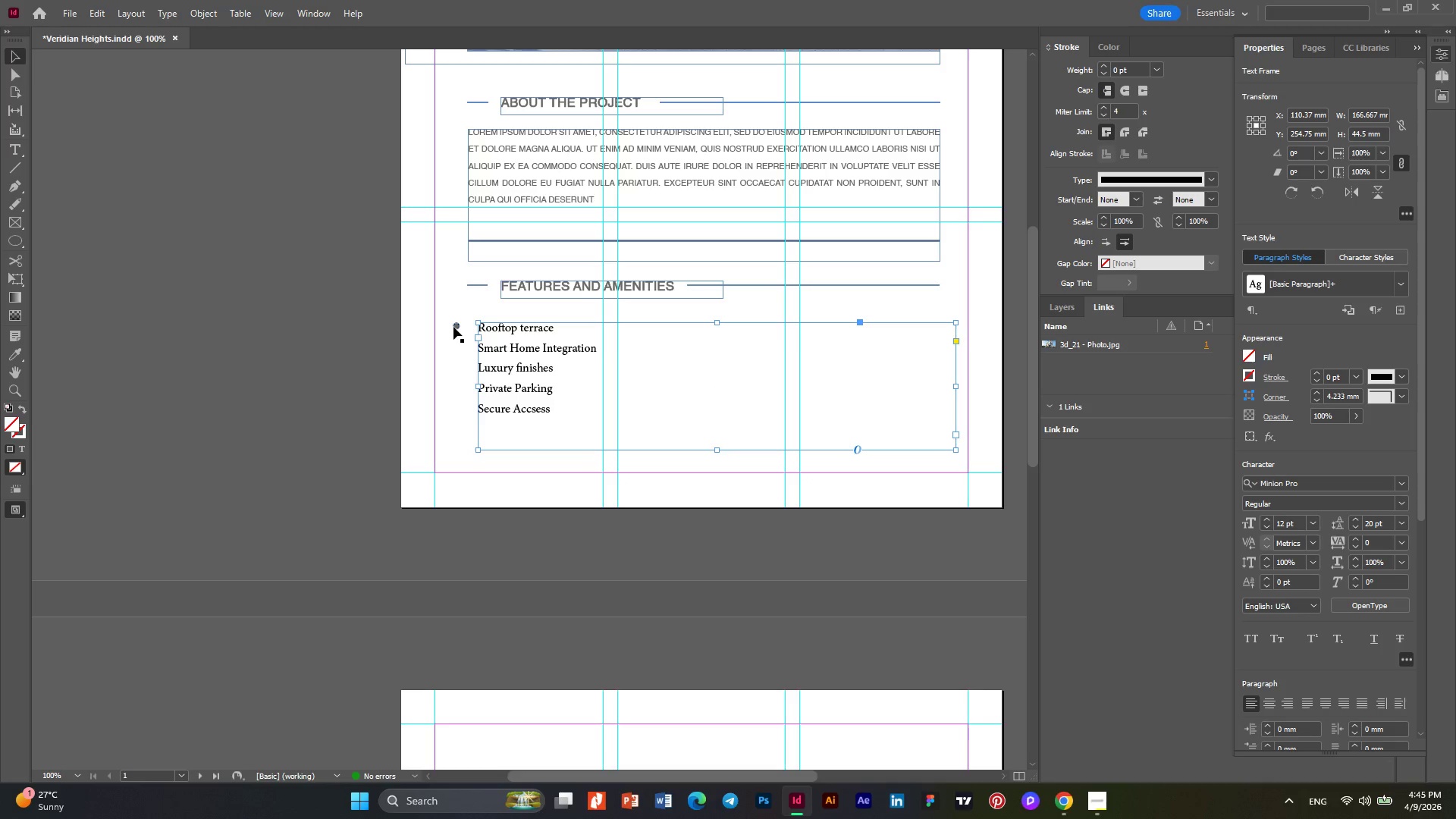 
left_click([453, 327])
 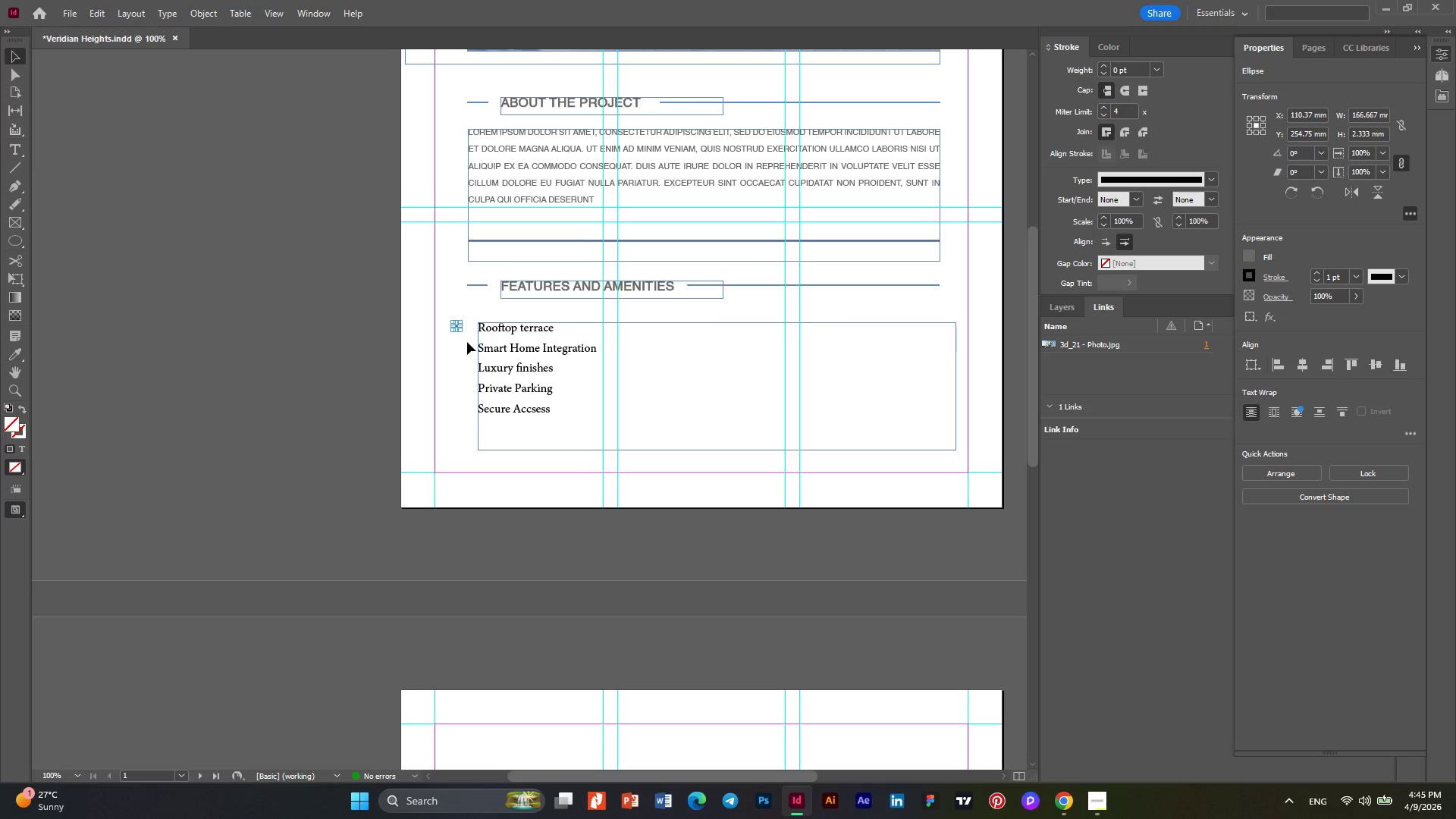 
hold_key(key=AltLeft, duration=0.33)
scroll: coordinate [467, 342], scroll_direction: up, amount: 4.0
 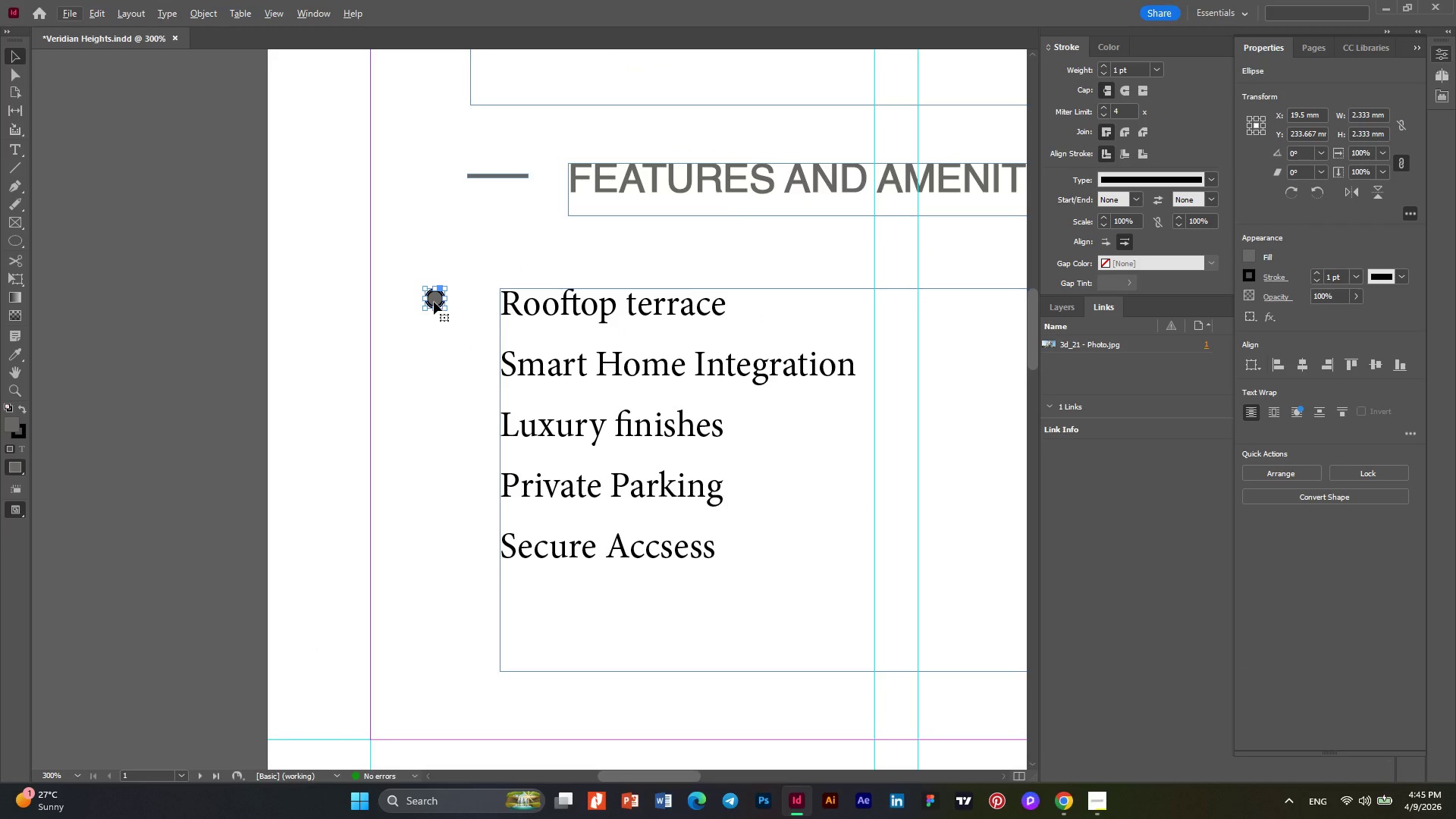 
left_click_drag(start_coordinate=[434, 302], to_coordinate=[469, 309])
 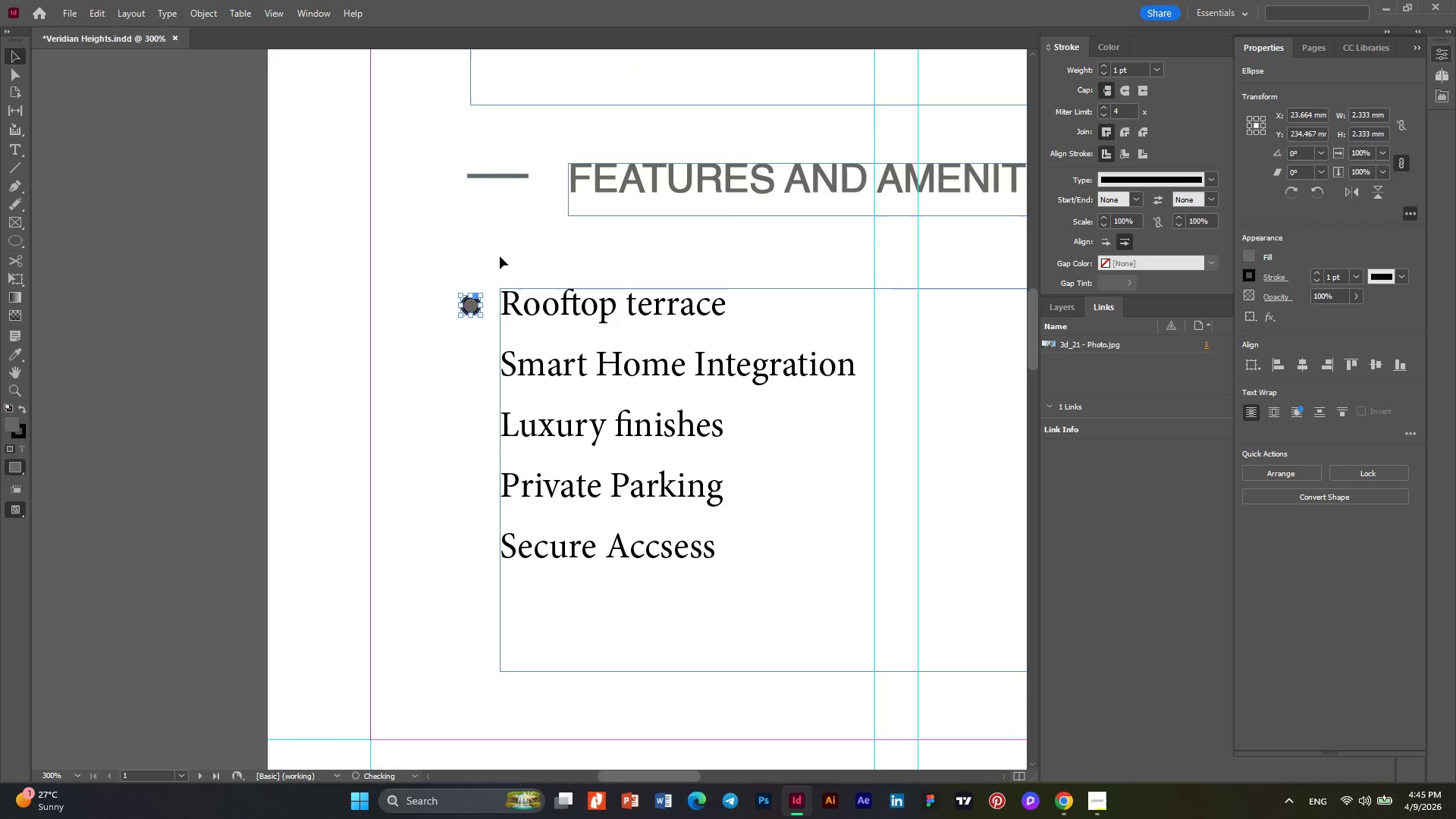 
left_click([500, 256])
 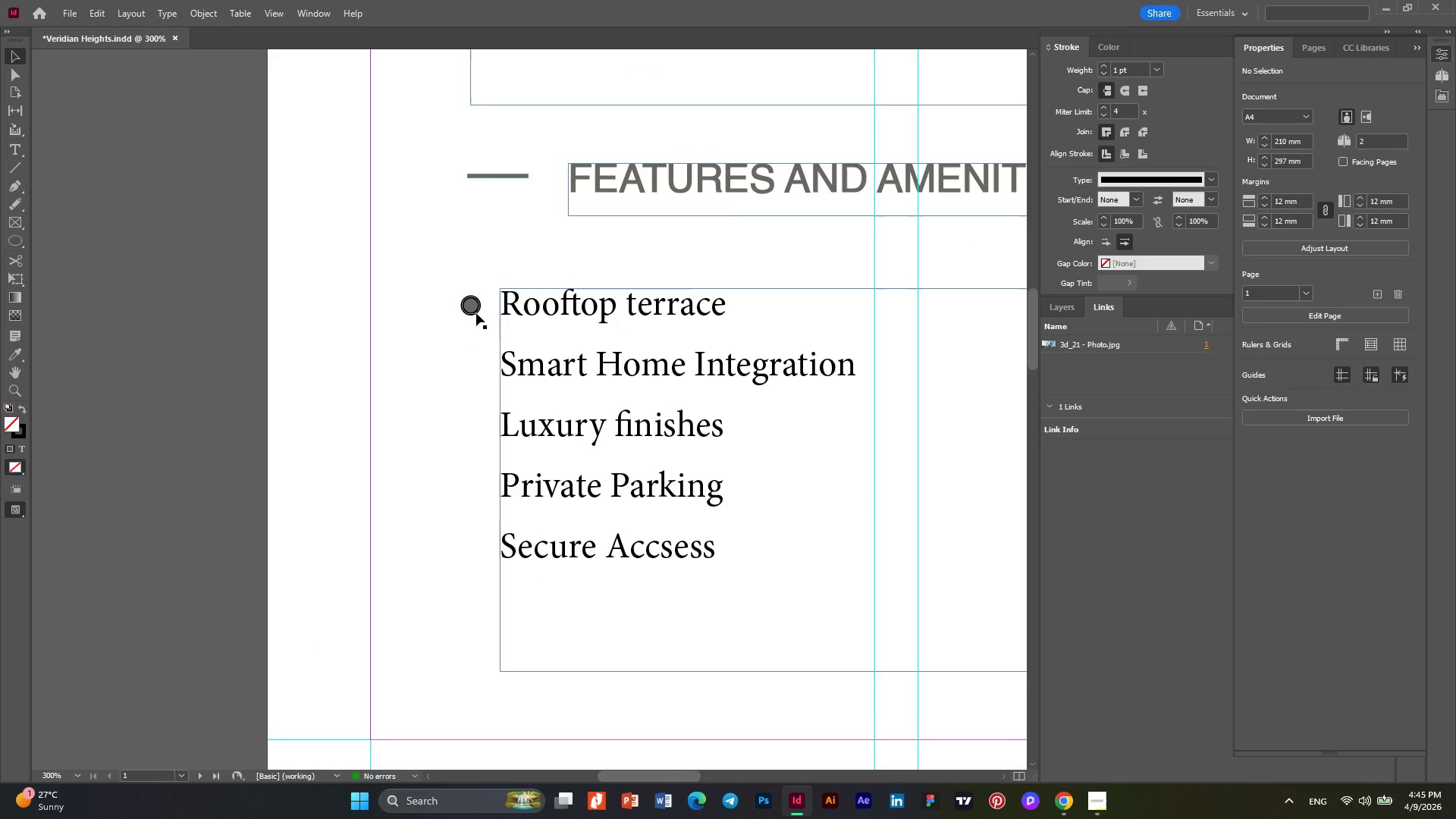 
left_click([474, 309])
 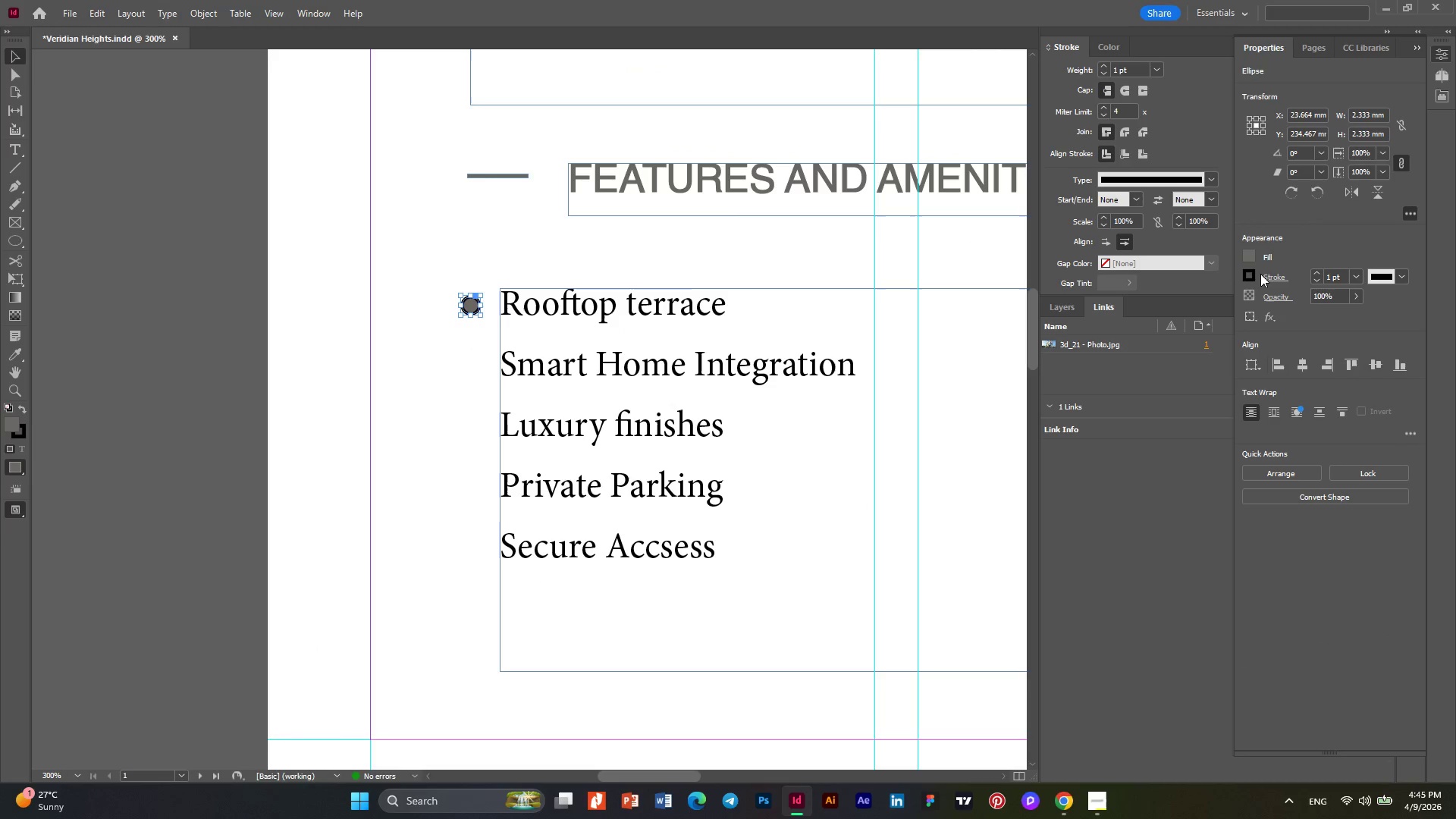 
left_click([1251, 275])
 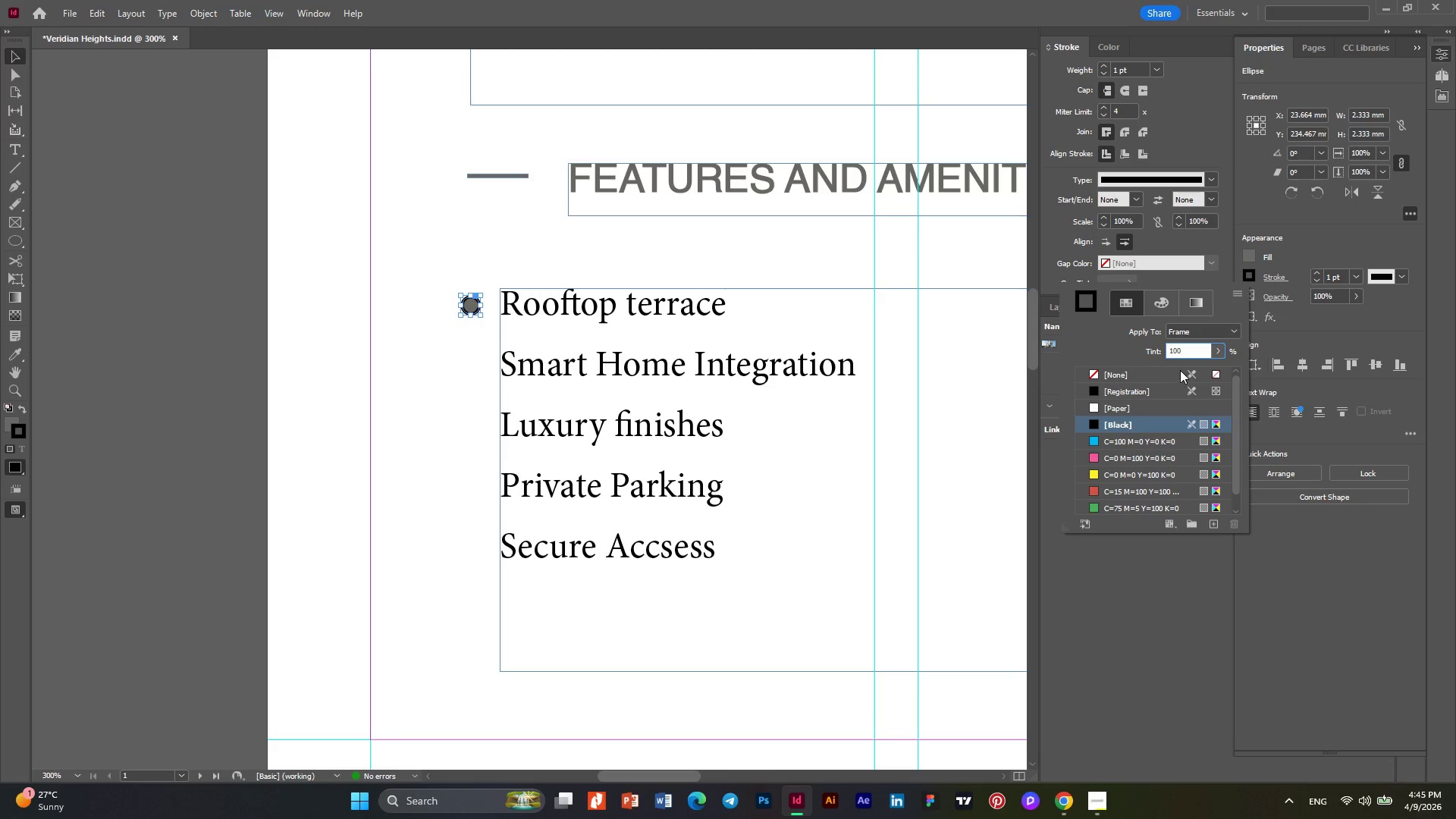 
left_click([1185, 354])
 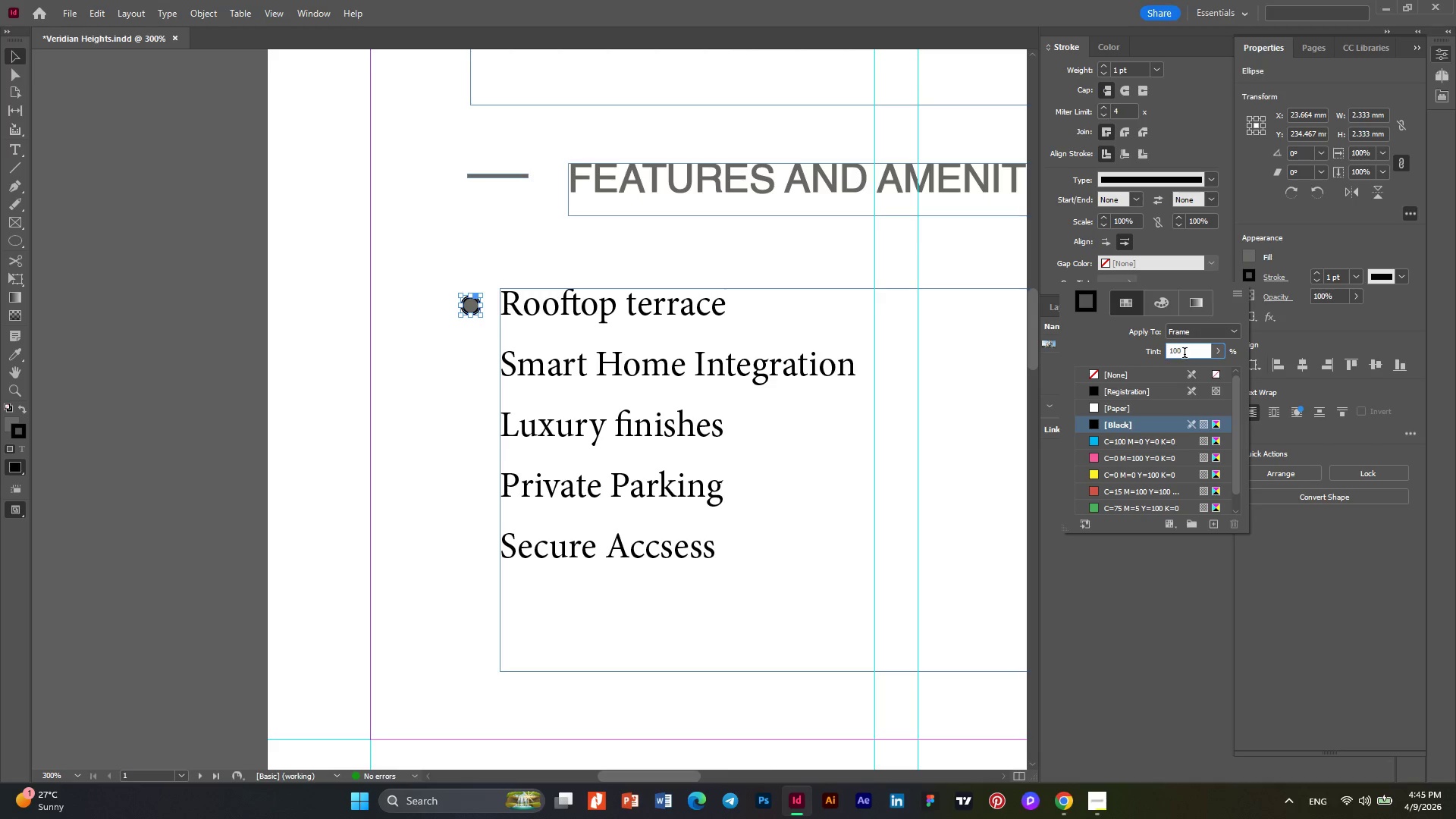 
left_click_drag(start_coordinate=[1185, 354], to_coordinate=[1138, 350])
 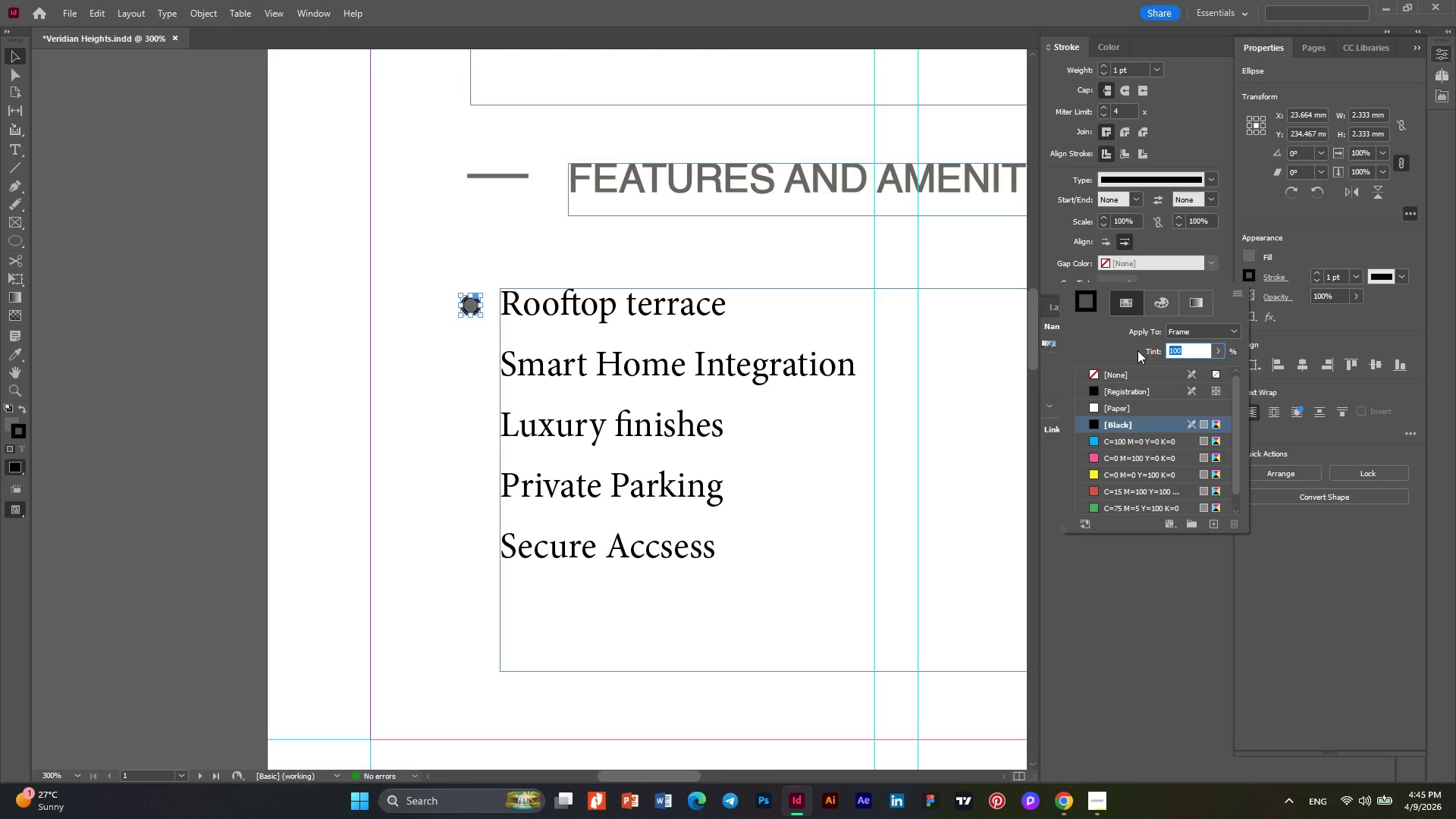 
key(Numpad6)
 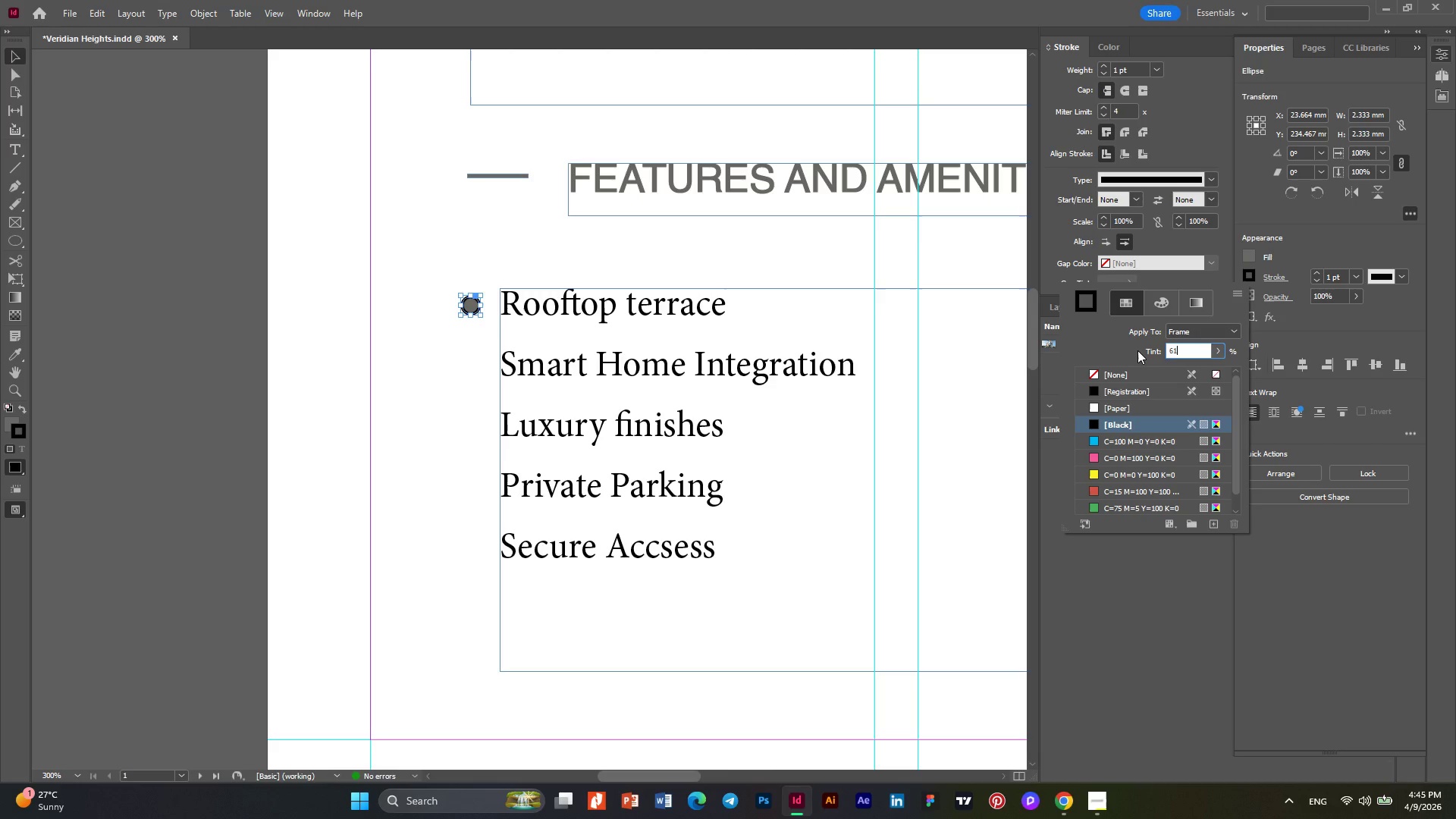 
key(Numpad1)
 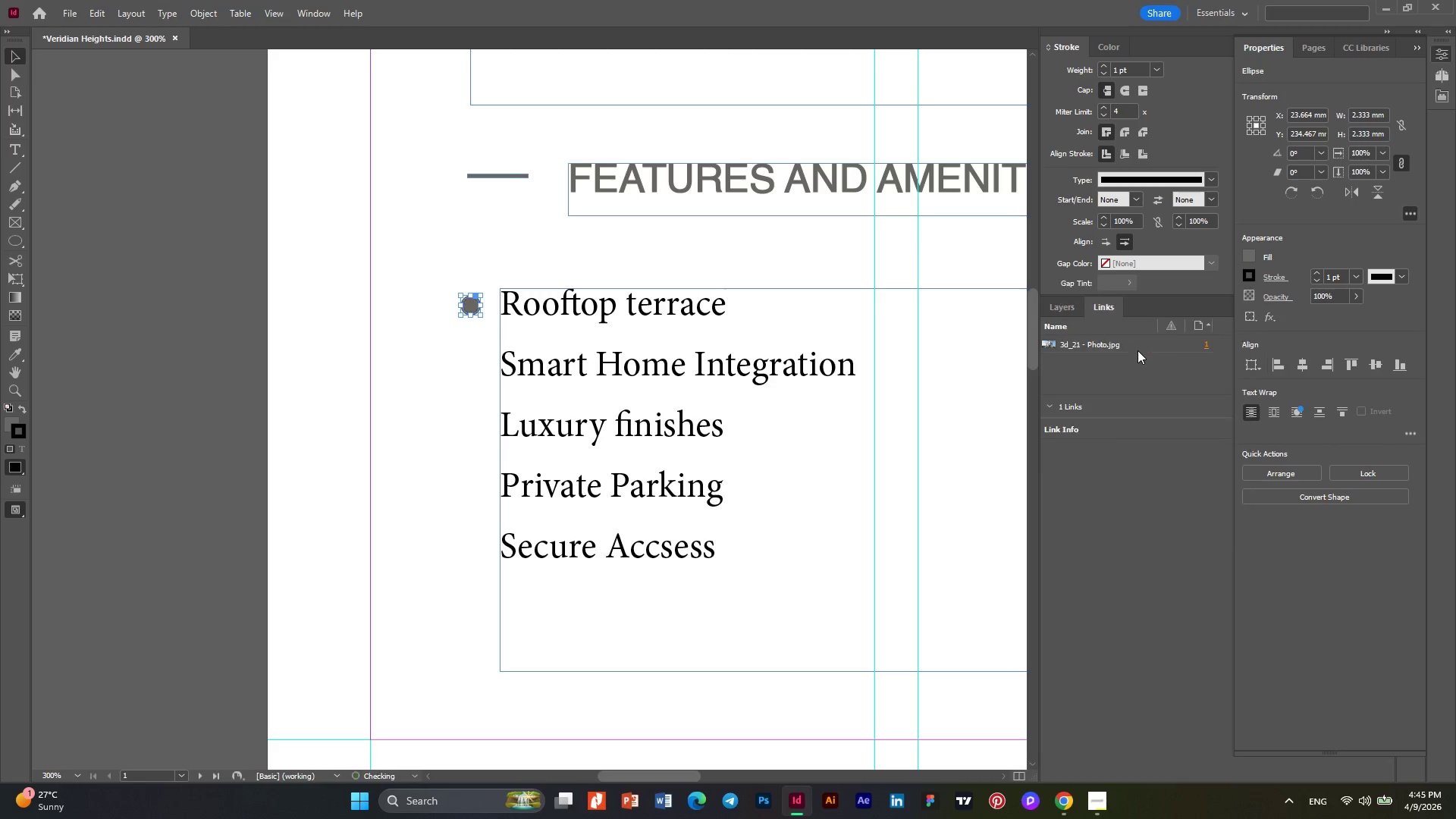 
key(NumpadEnter)
 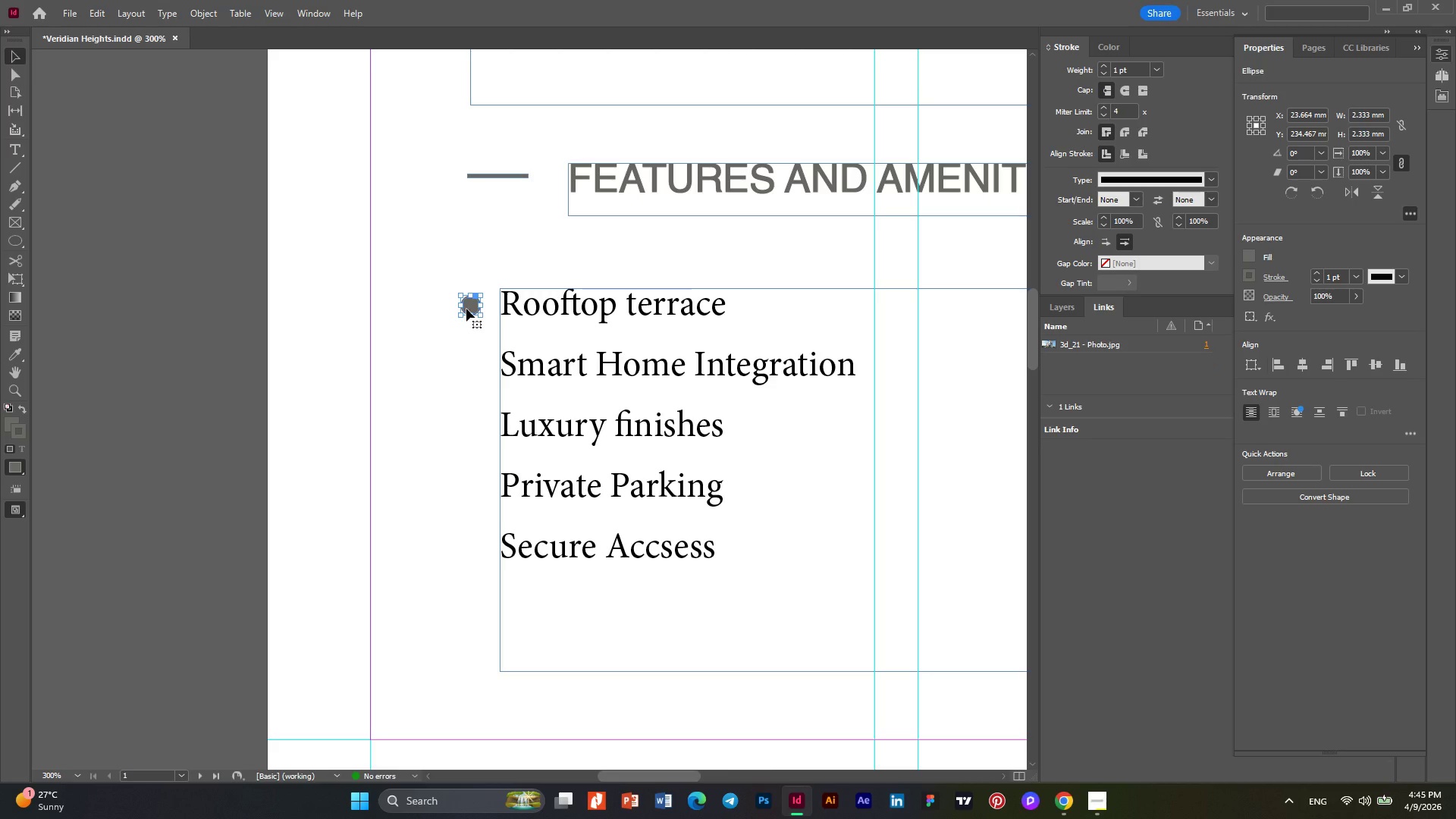 
hold_key(key=AltLeft, duration=4.02)
left_click_drag(start_coordinate=[466, 309], to_coordinate=[468, 370])
 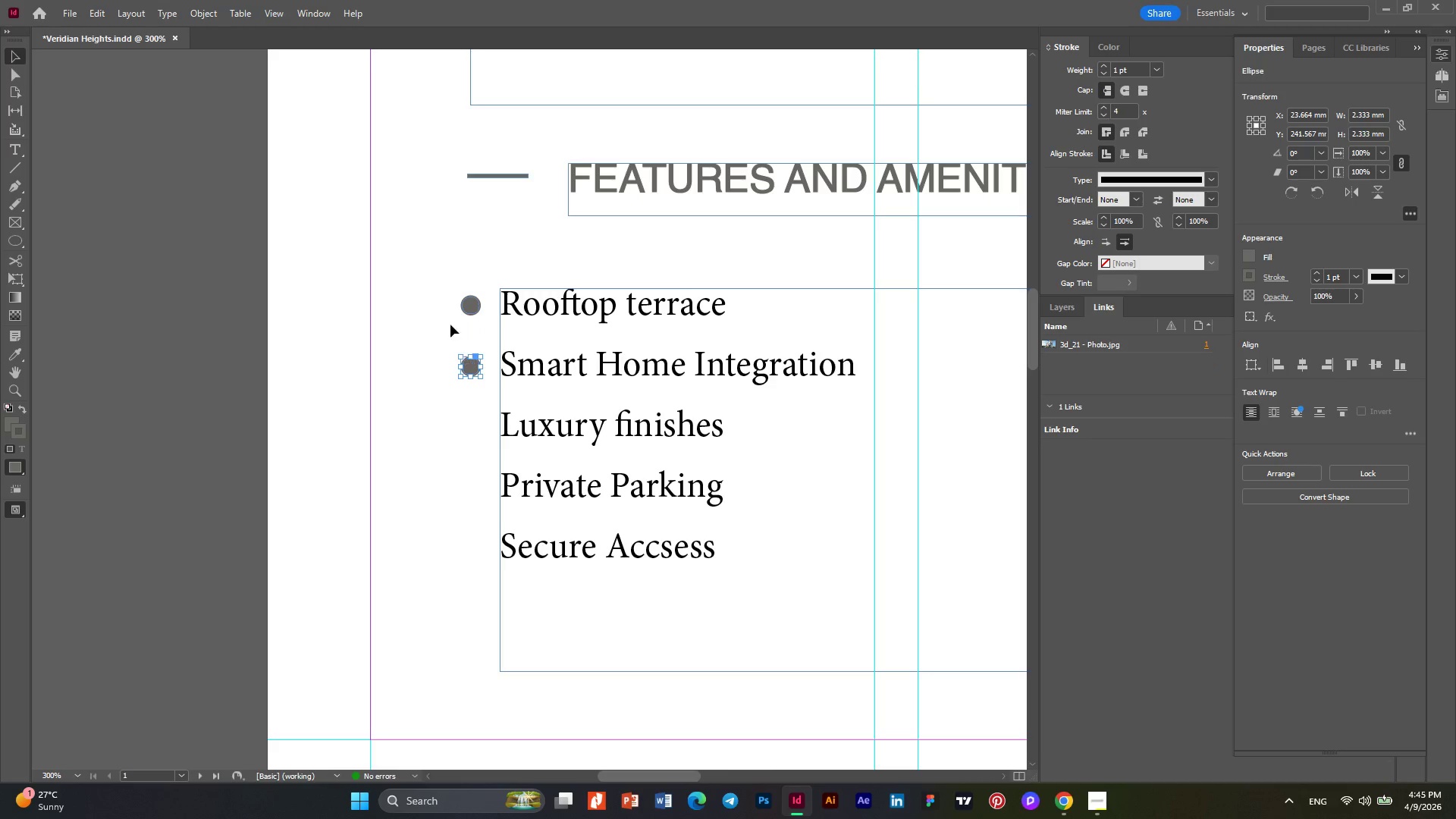 
left_click_drag(start_coordinate=[425, 273], to_coordinate=[480, 405])
 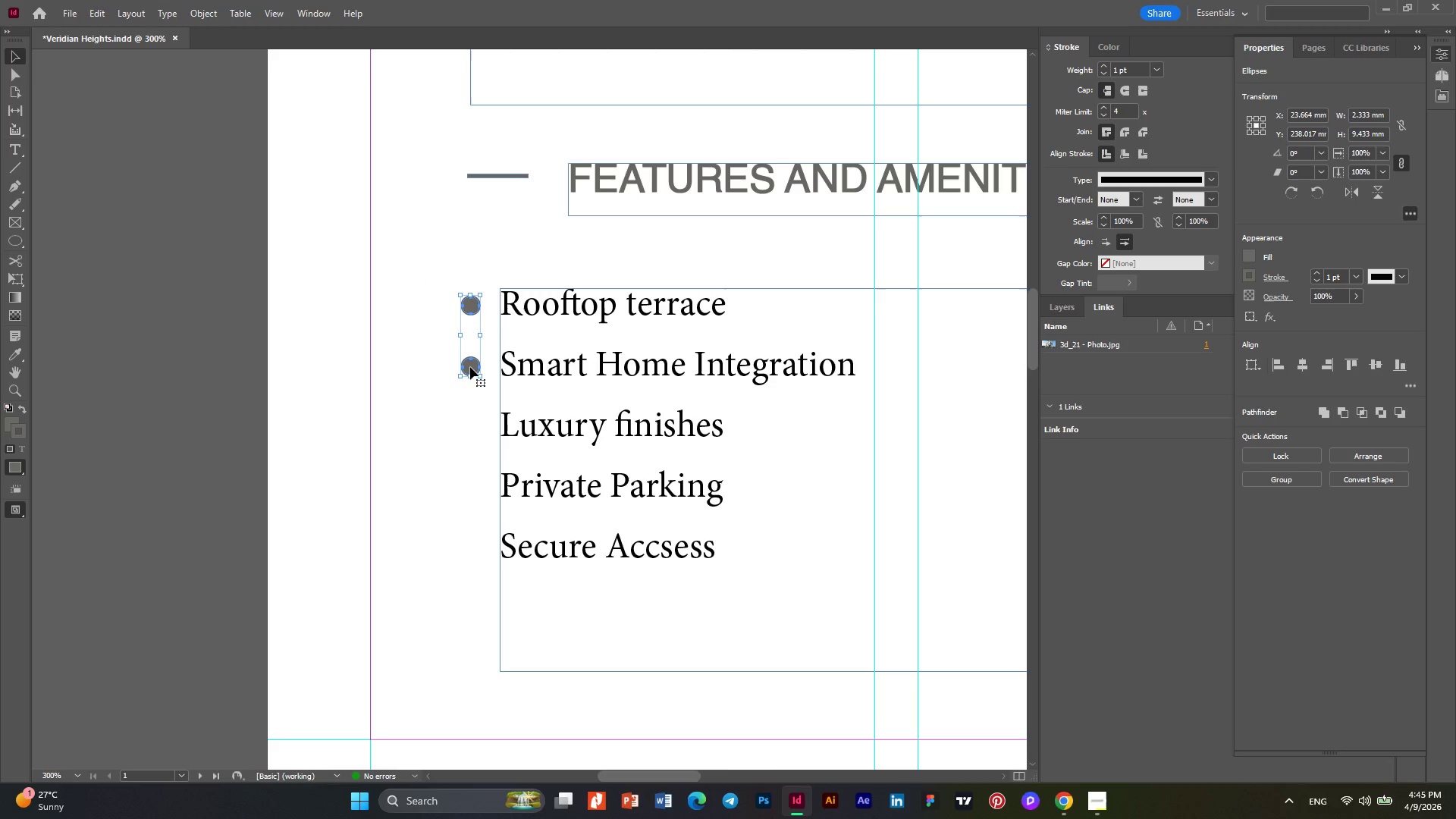 
hold_key(key=AltLeft, duration=3.41)
left_click_drag(start_coordinate=[466, 368], to_coordinate=[468, 495])
 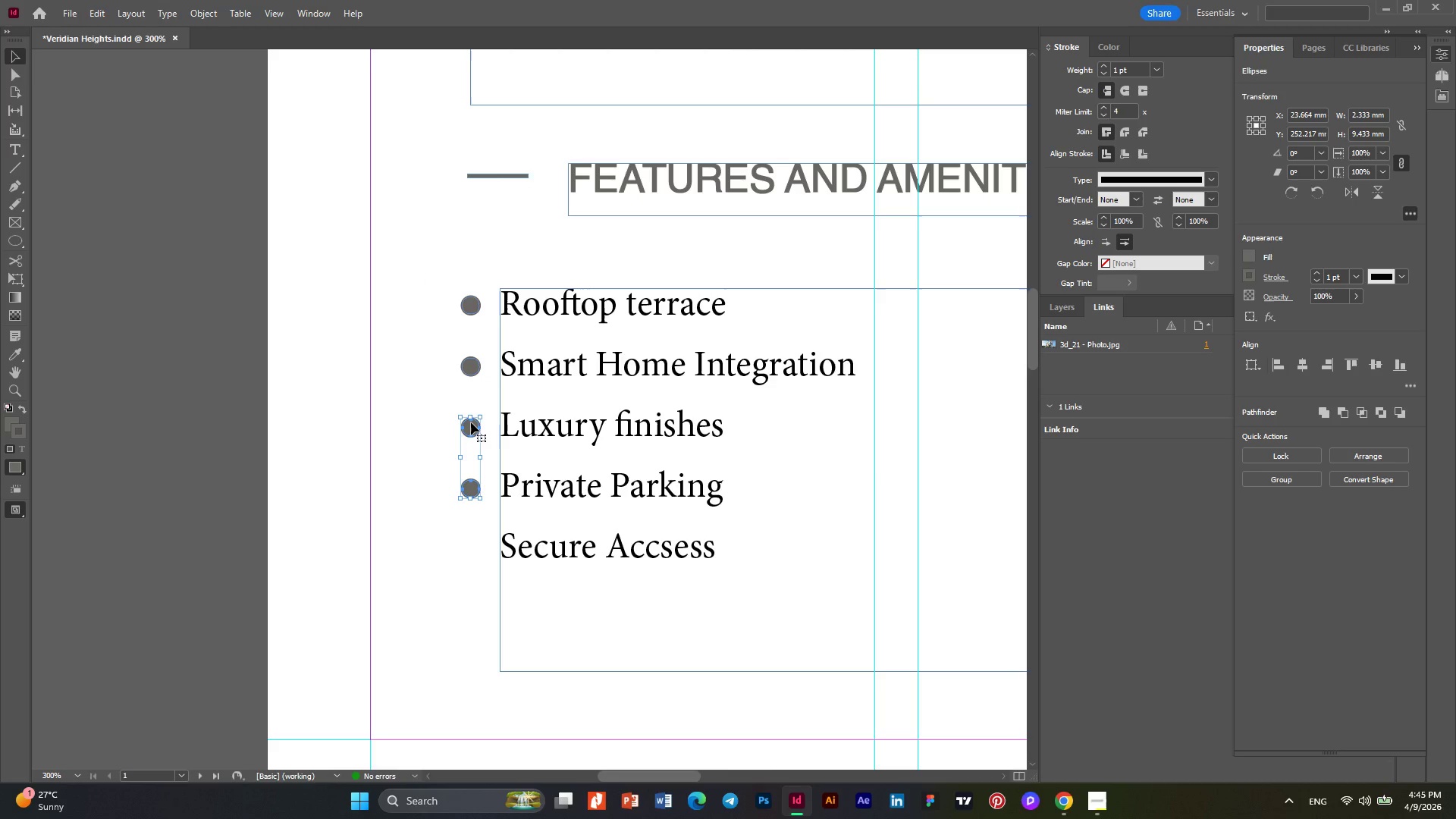 
left_click([482, 556])
 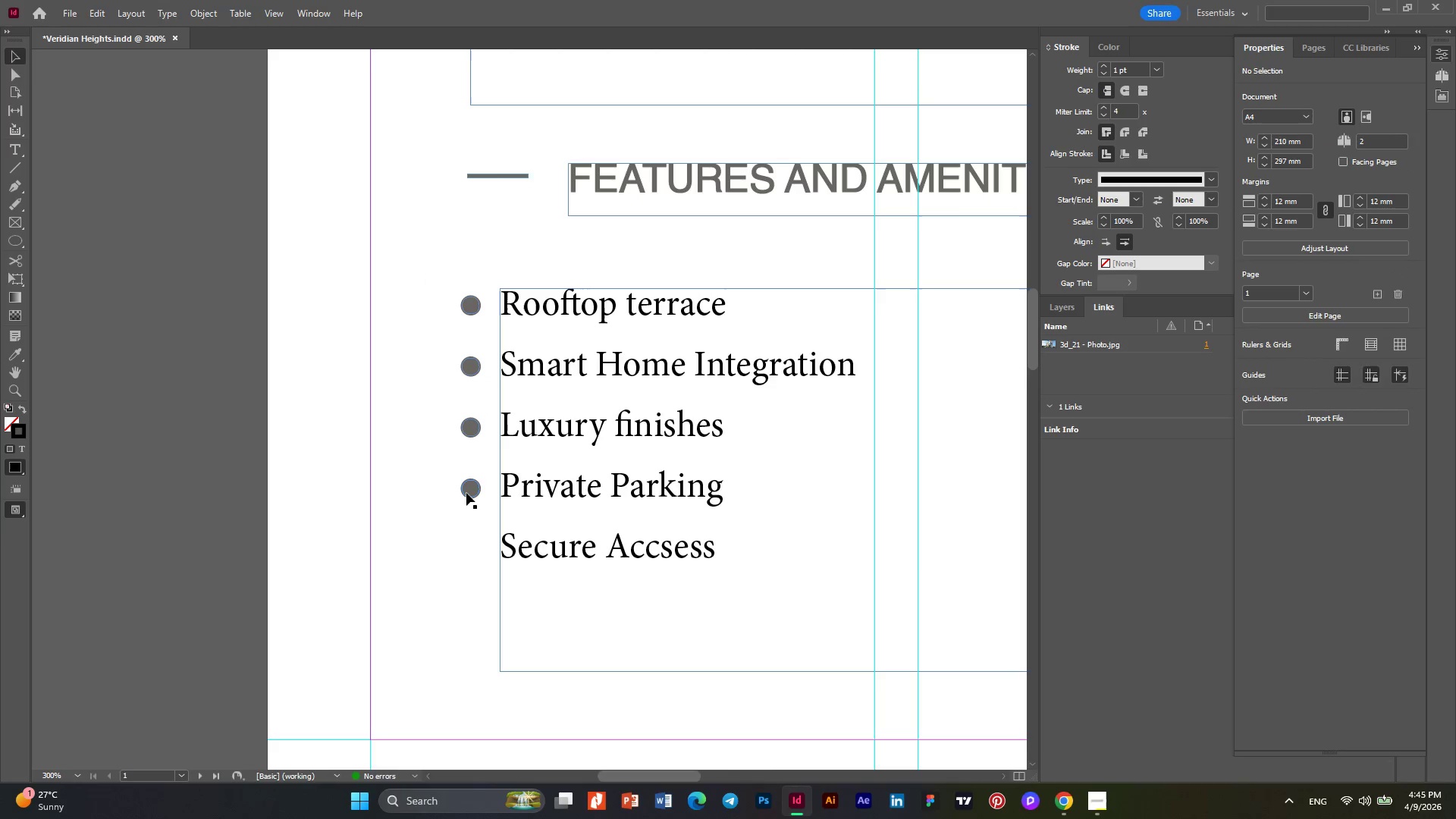 
hold_key(key=AltLeft, duration=1.69)
left_click_drag(start_coordinate=[466, 493], to_coordinate=[466, 554])
 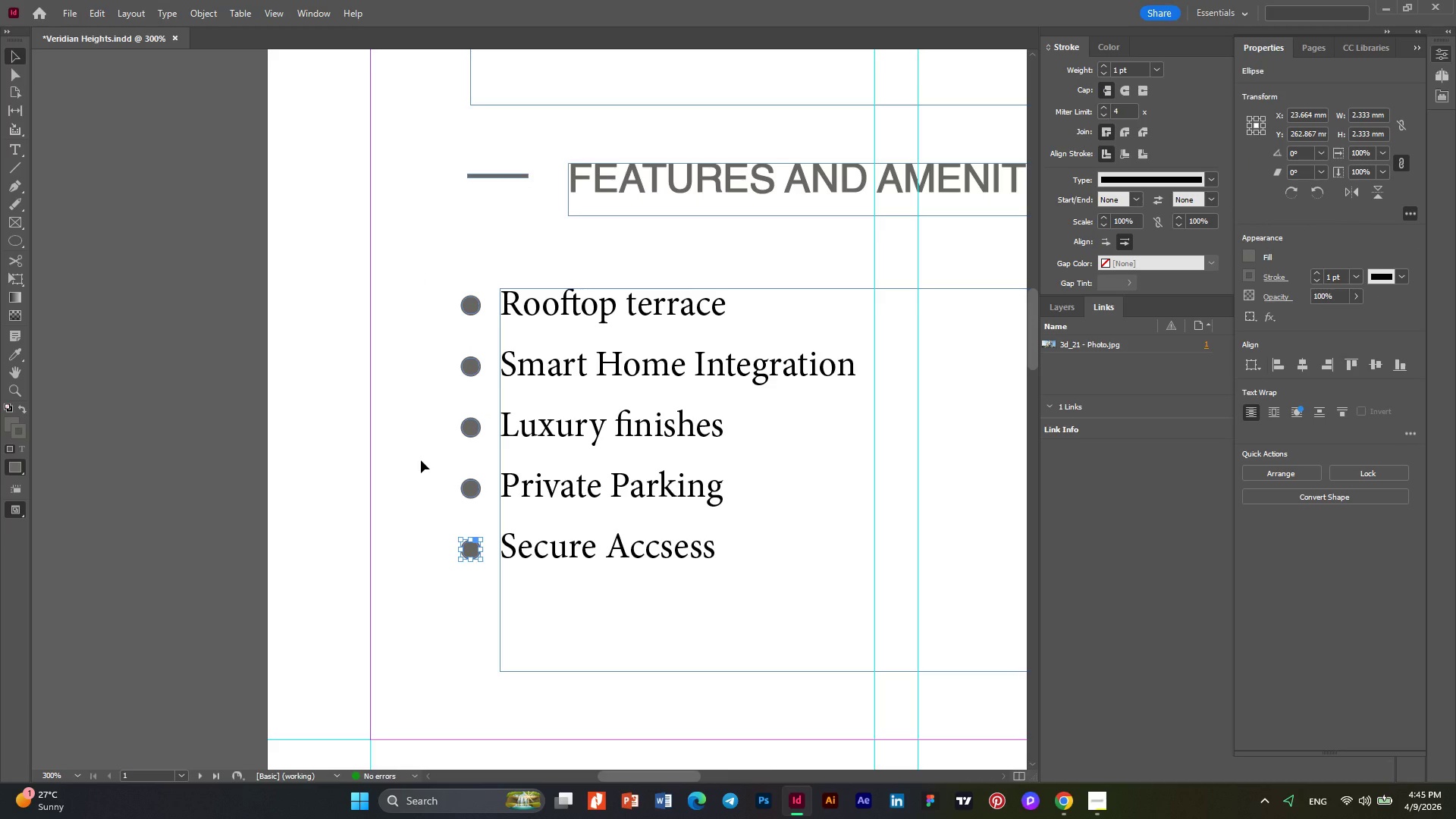 
key(Alt+AltLeft)
 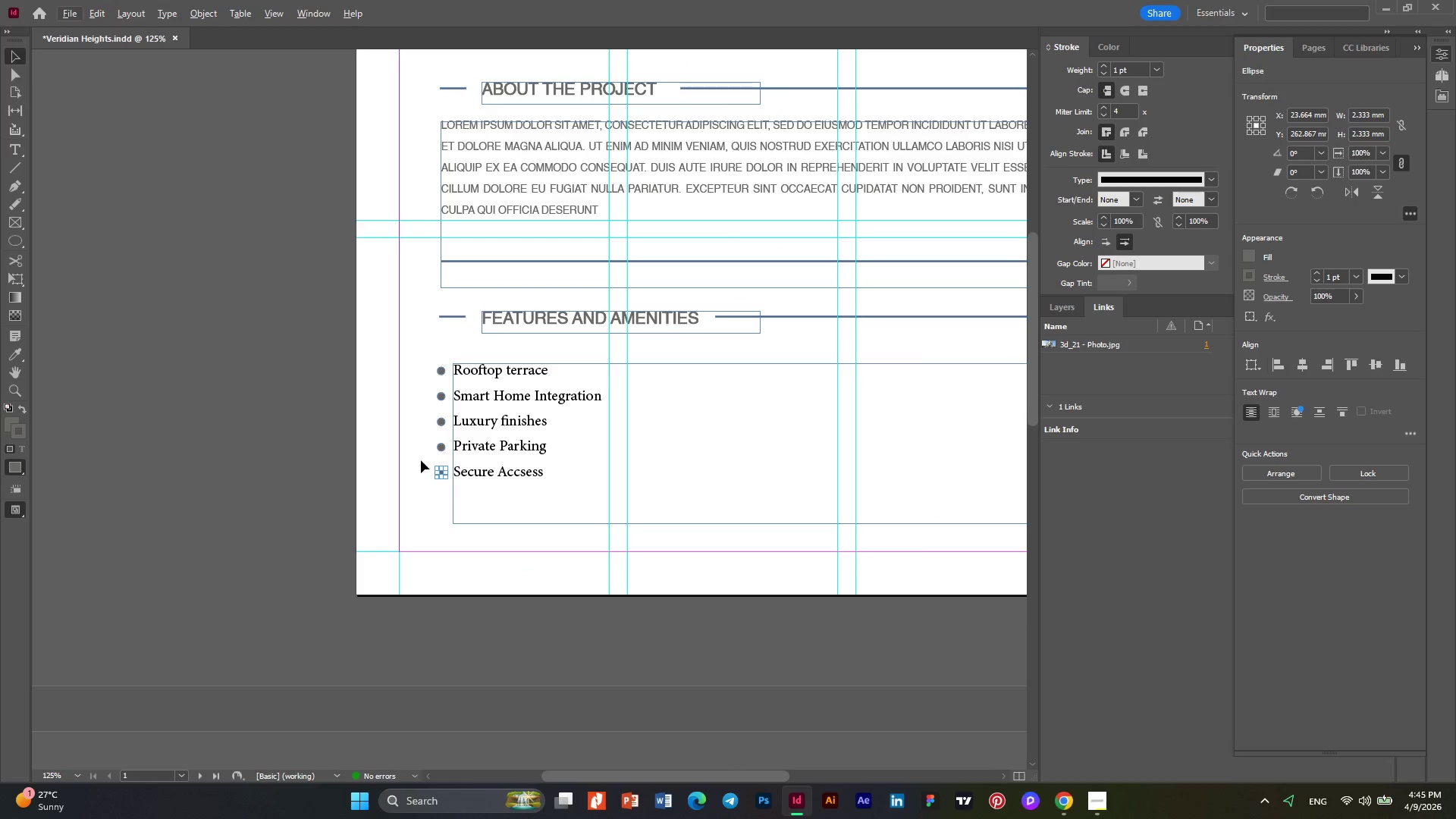 
key(Alt+AltLeft)
 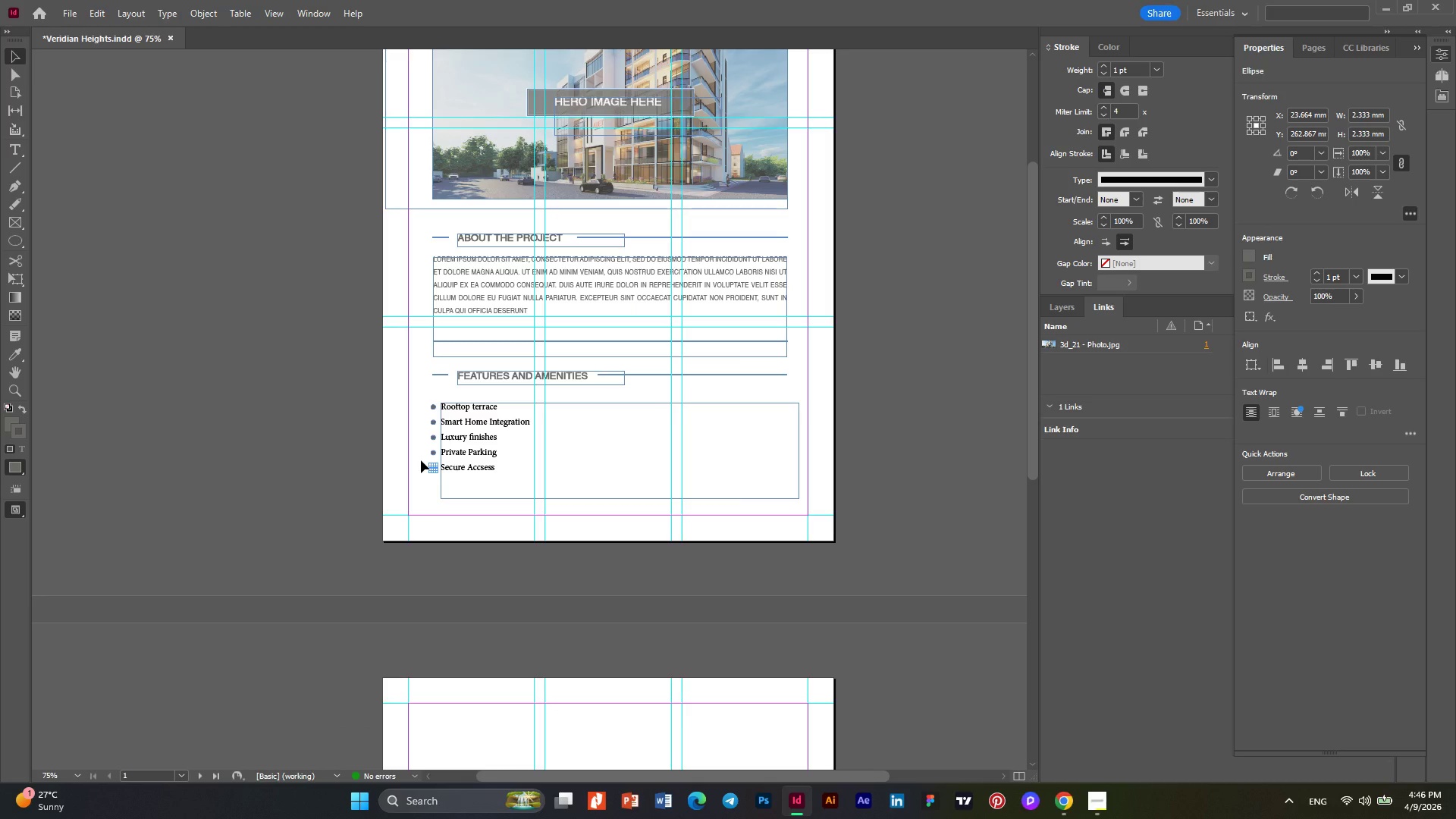 
scroll: coordinate [421, 460], scroll_direction: down, amount: 6.0
 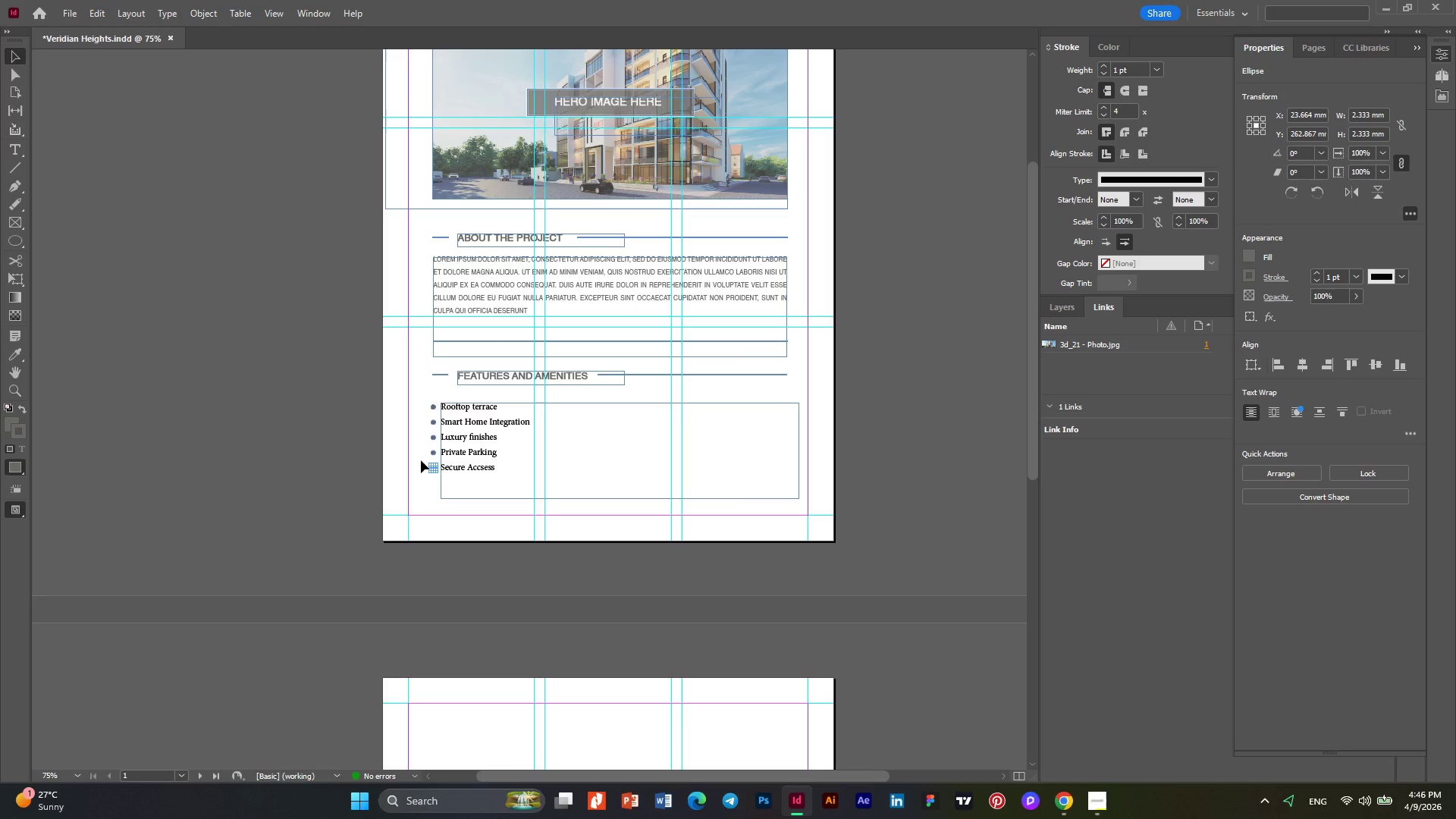 
wait(7.66)
 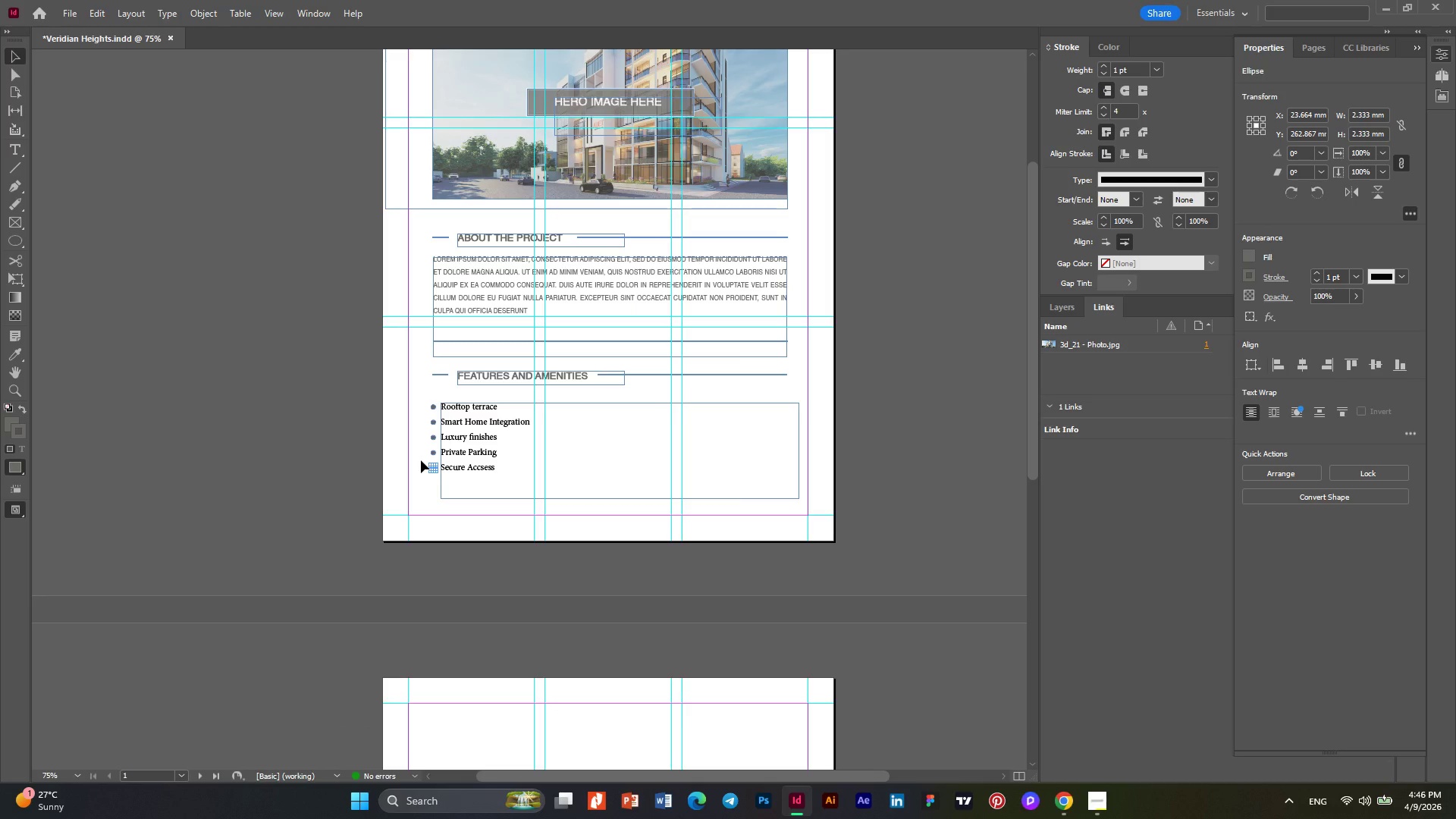 
left_click([79, 5])
 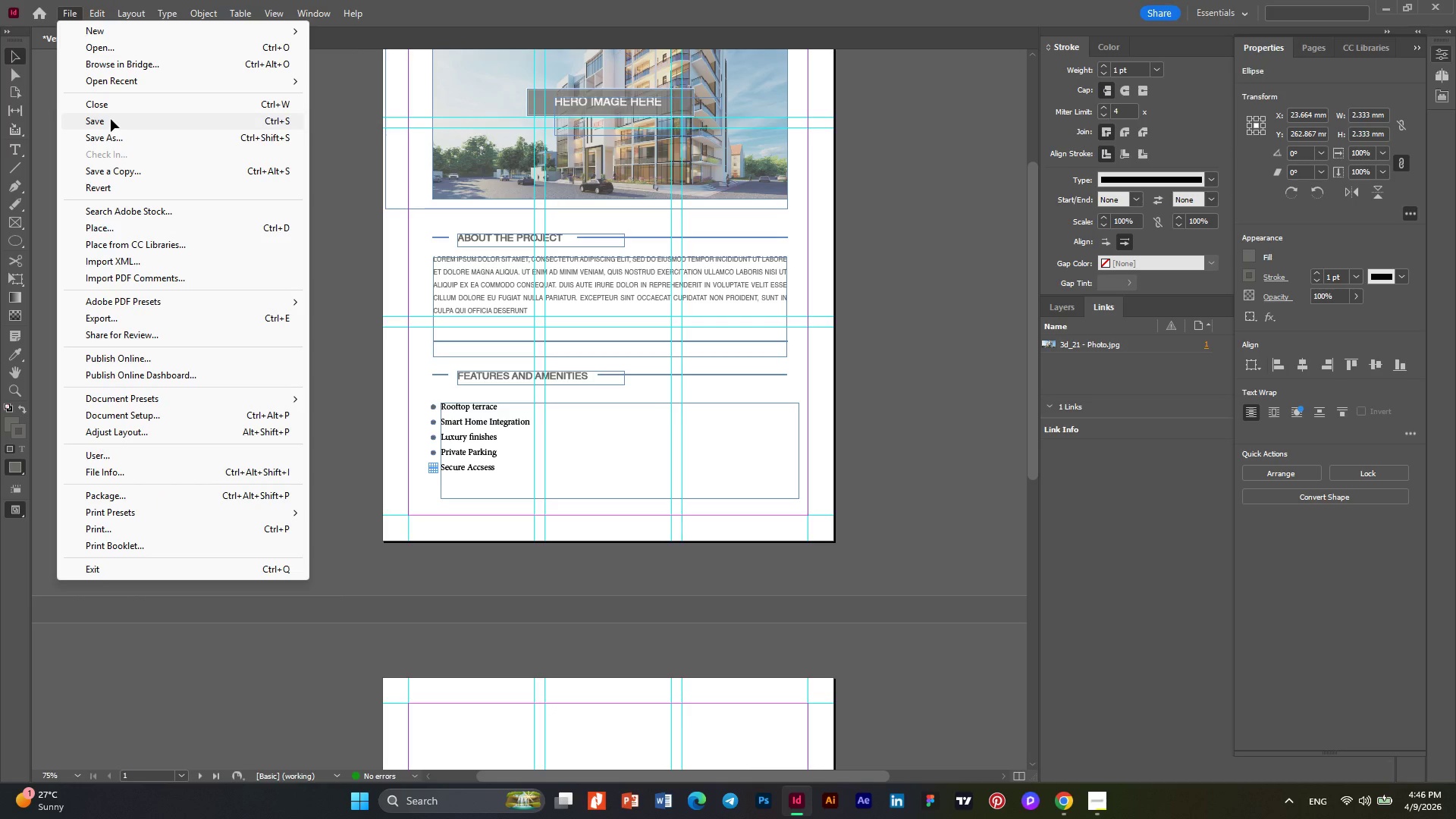 
wait(13.28)
 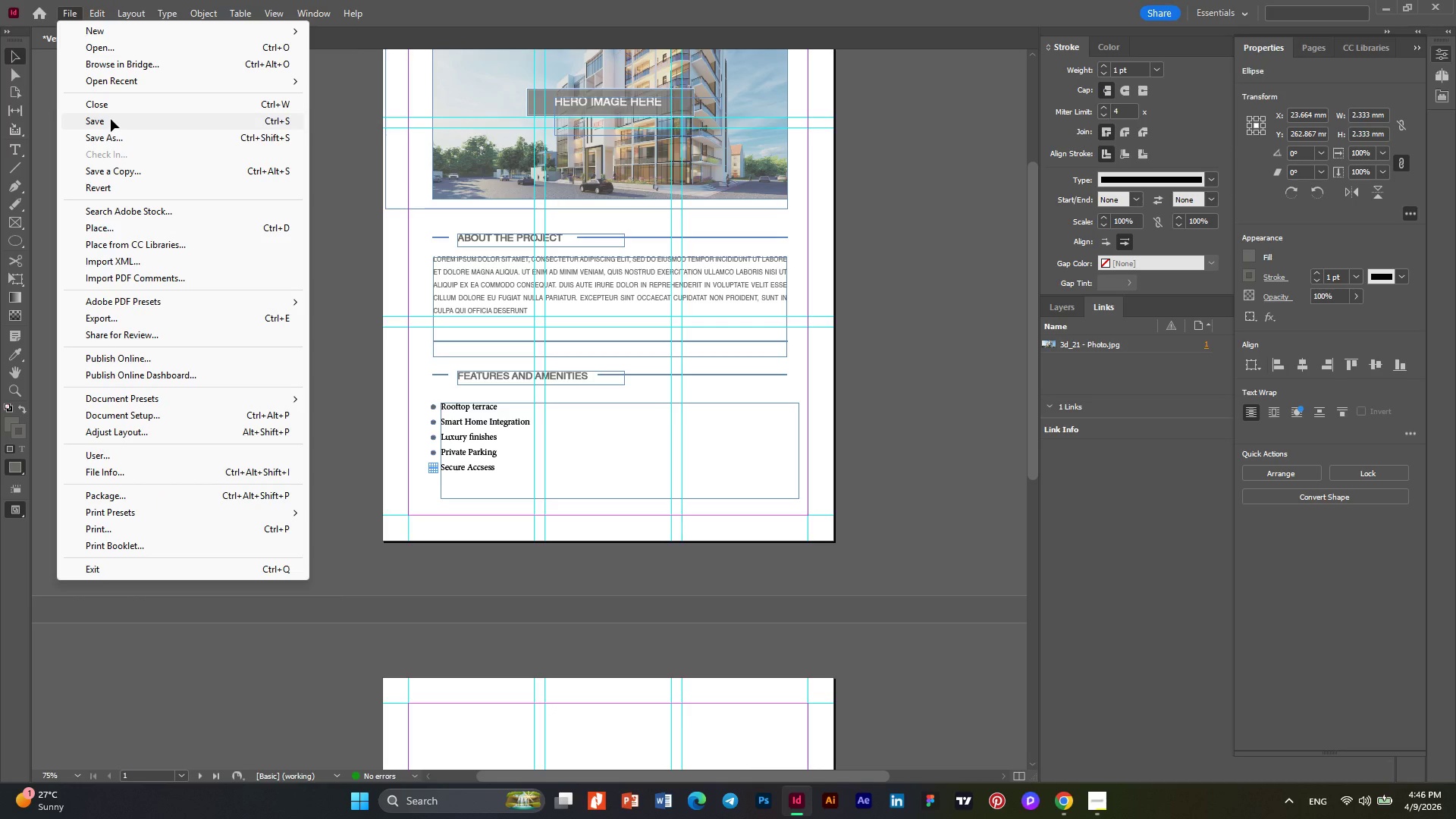 
left_click([111, 119])
 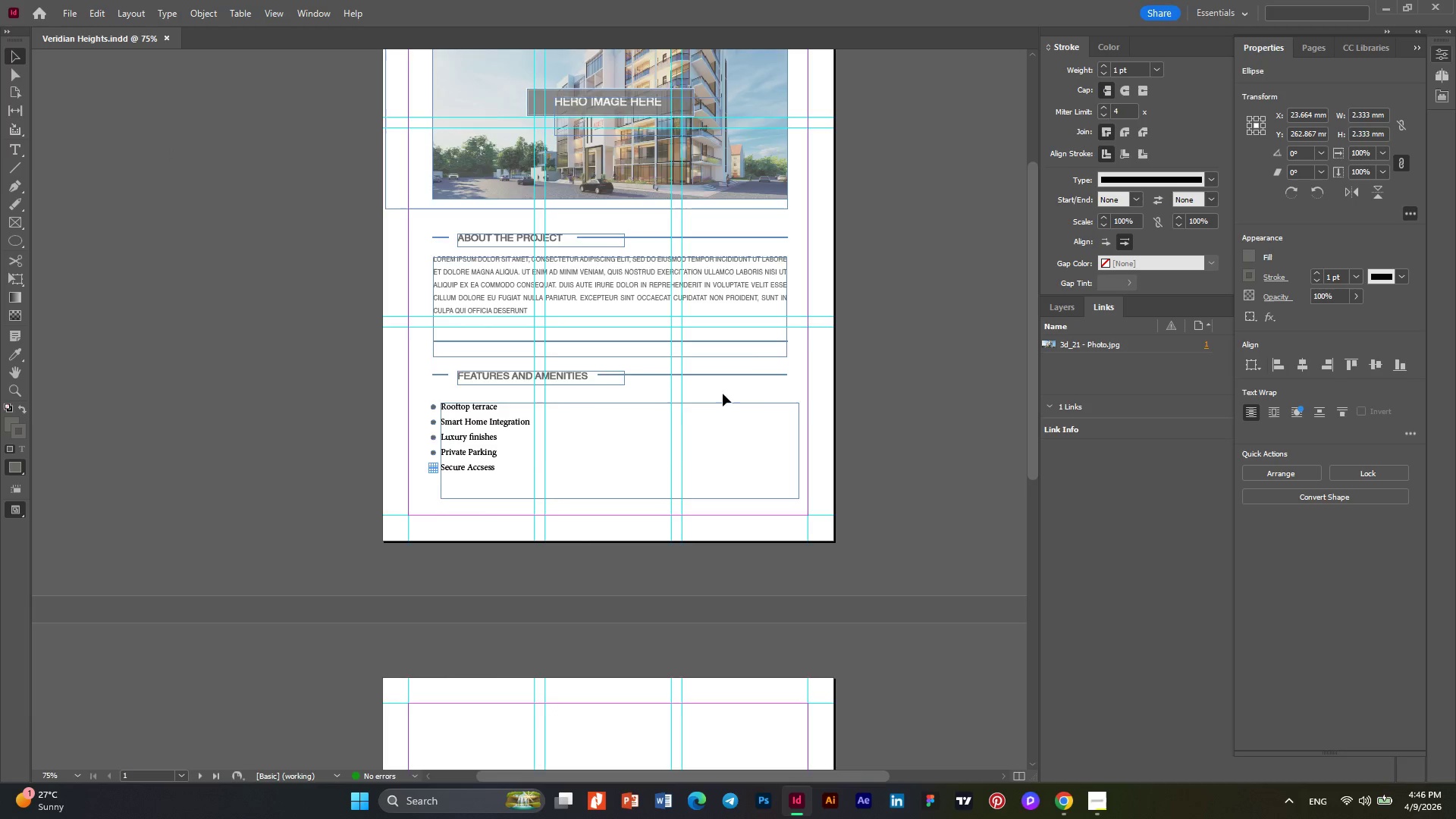 
scroll: coordinate [729, 394], scroll_direction: up, amount: 4.0
 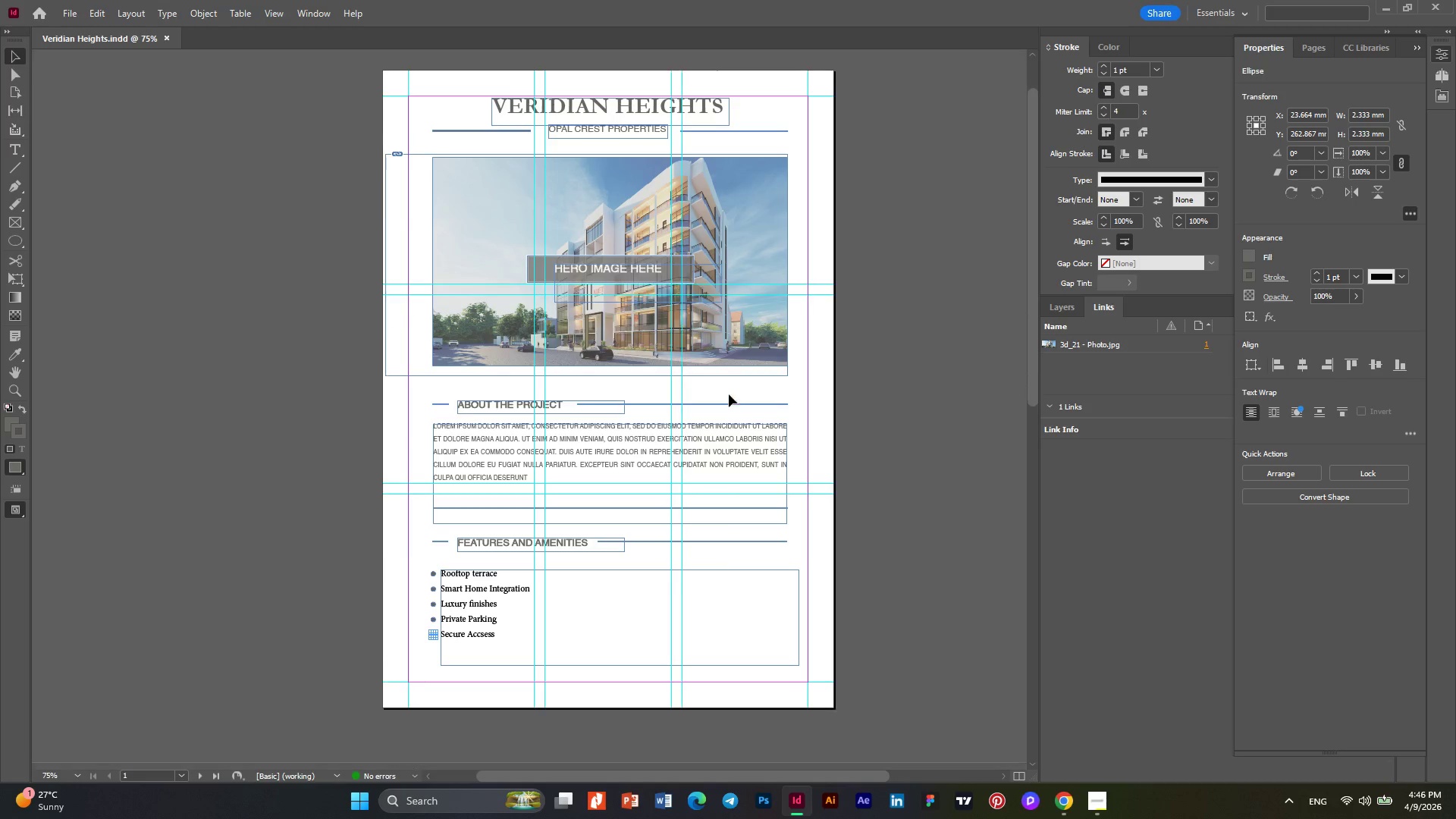 
scroll: coordinate [729, 394], scroll_direction: down, amount: 3.0
 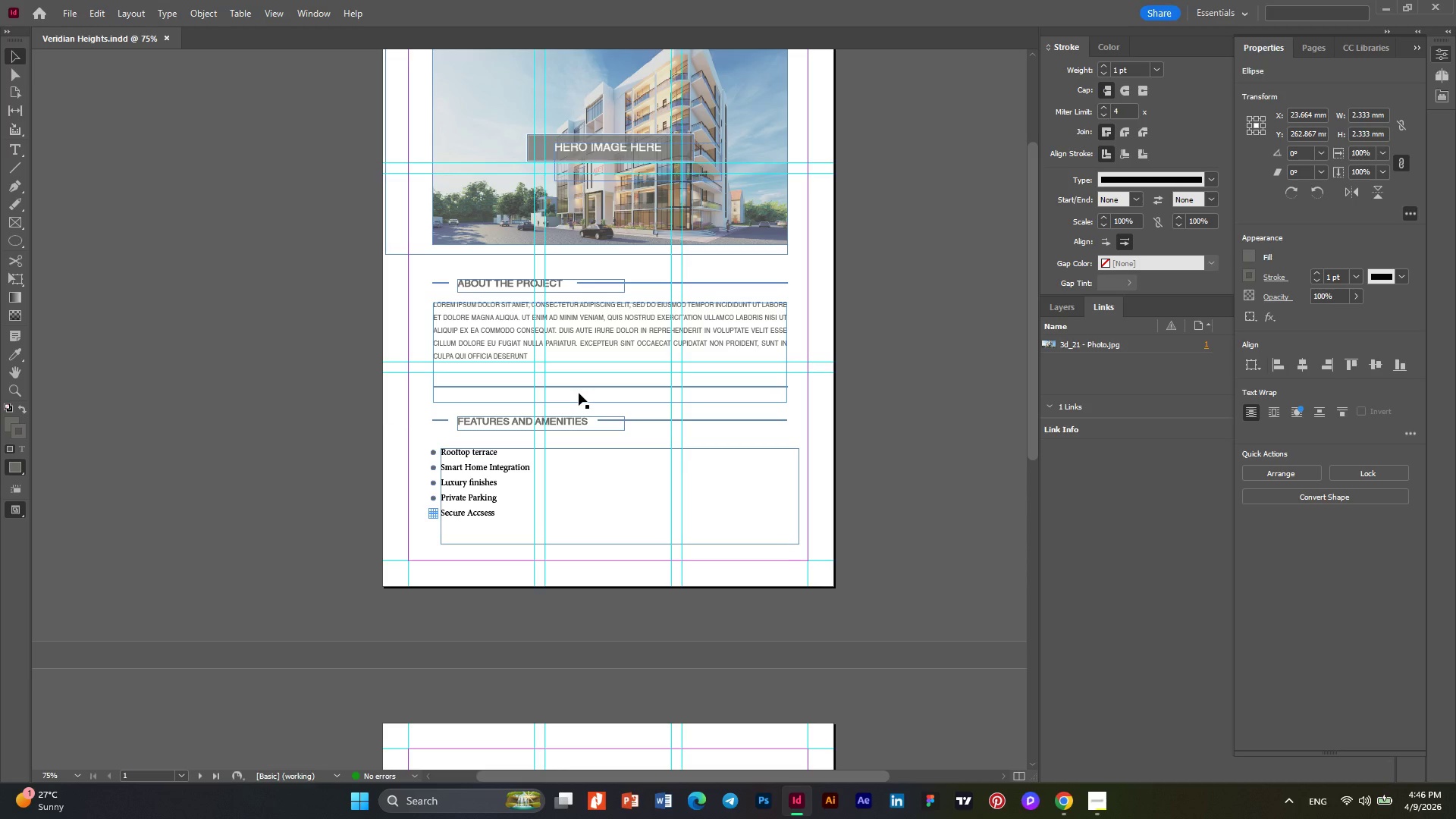 
left_click([579, 393])
 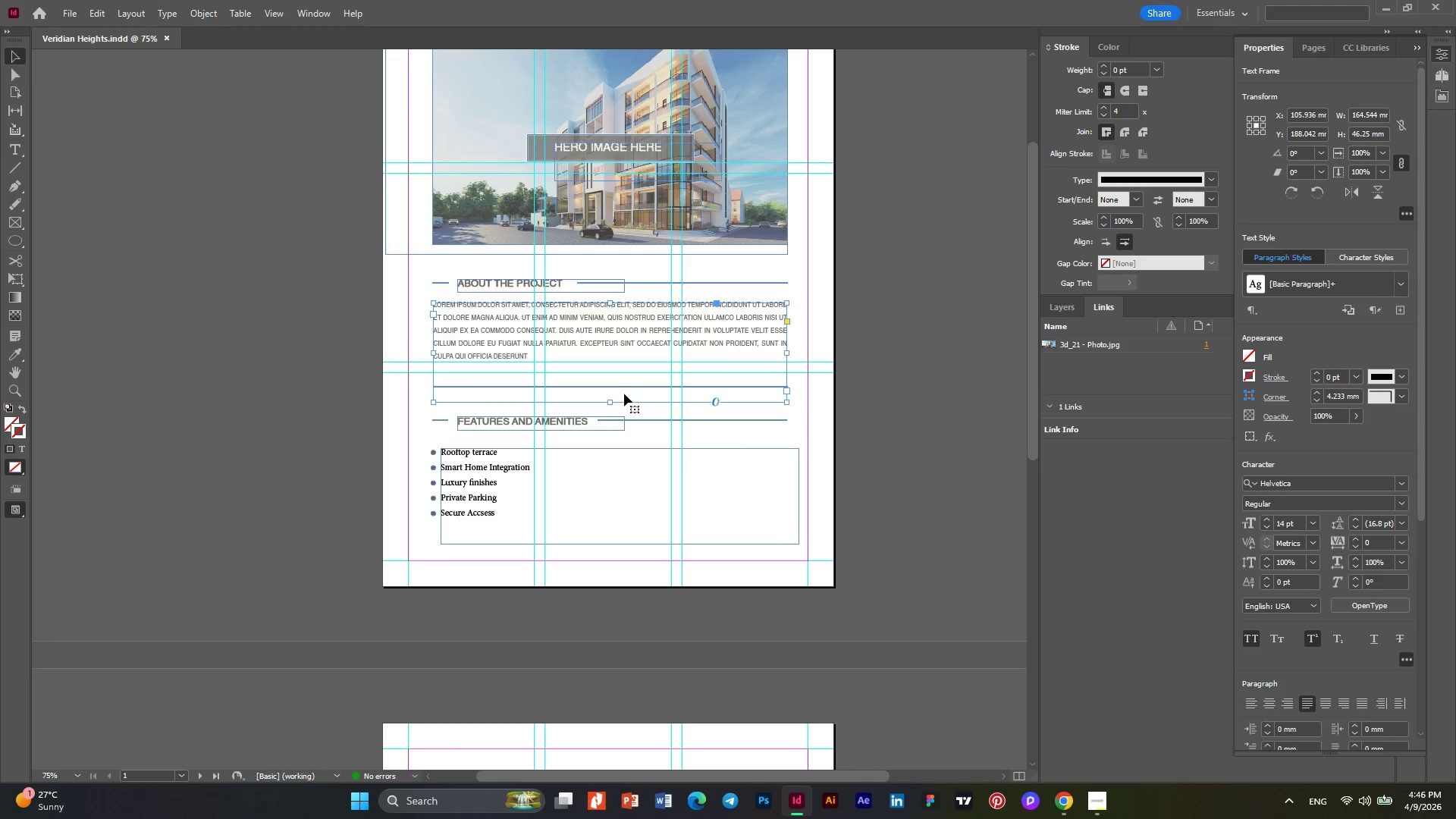 
left_click_drag(start_coordinate=[613, 403], to_coordinate=[609, 381])
 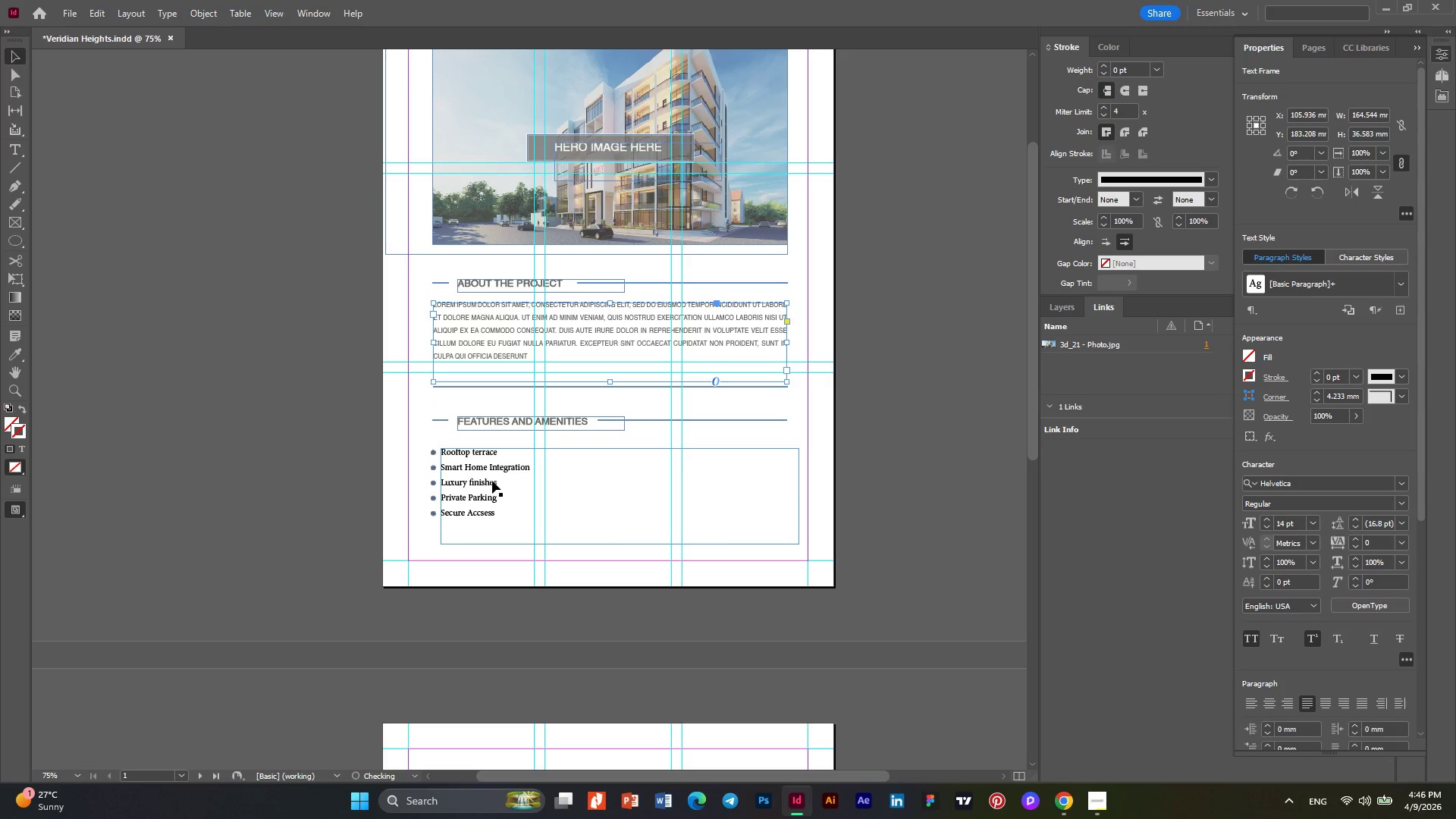 
double_click([492, 481])
 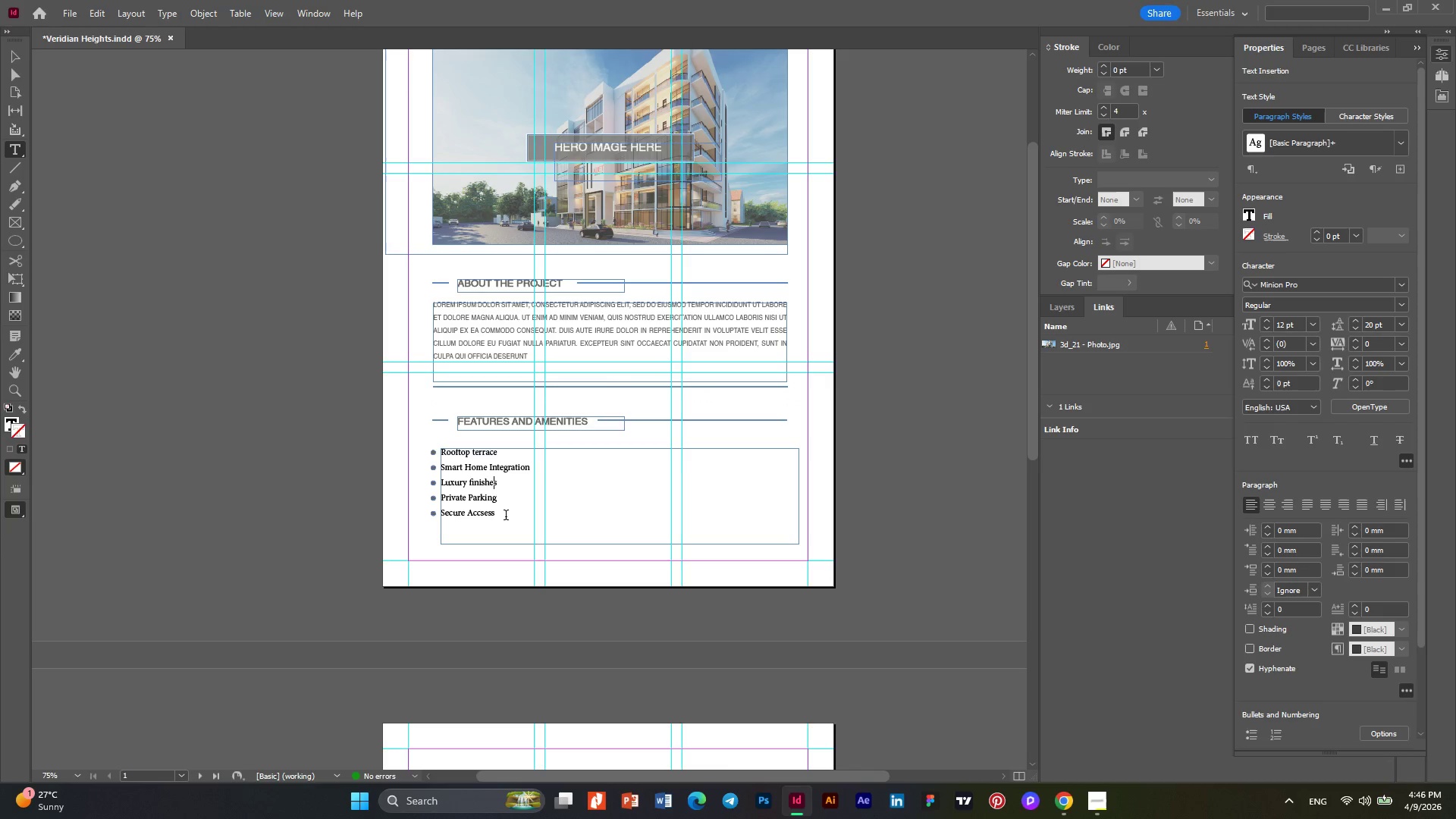 
left_click_drag(start_coordinate=[506, 516], to_coordinate=[424, 454])
 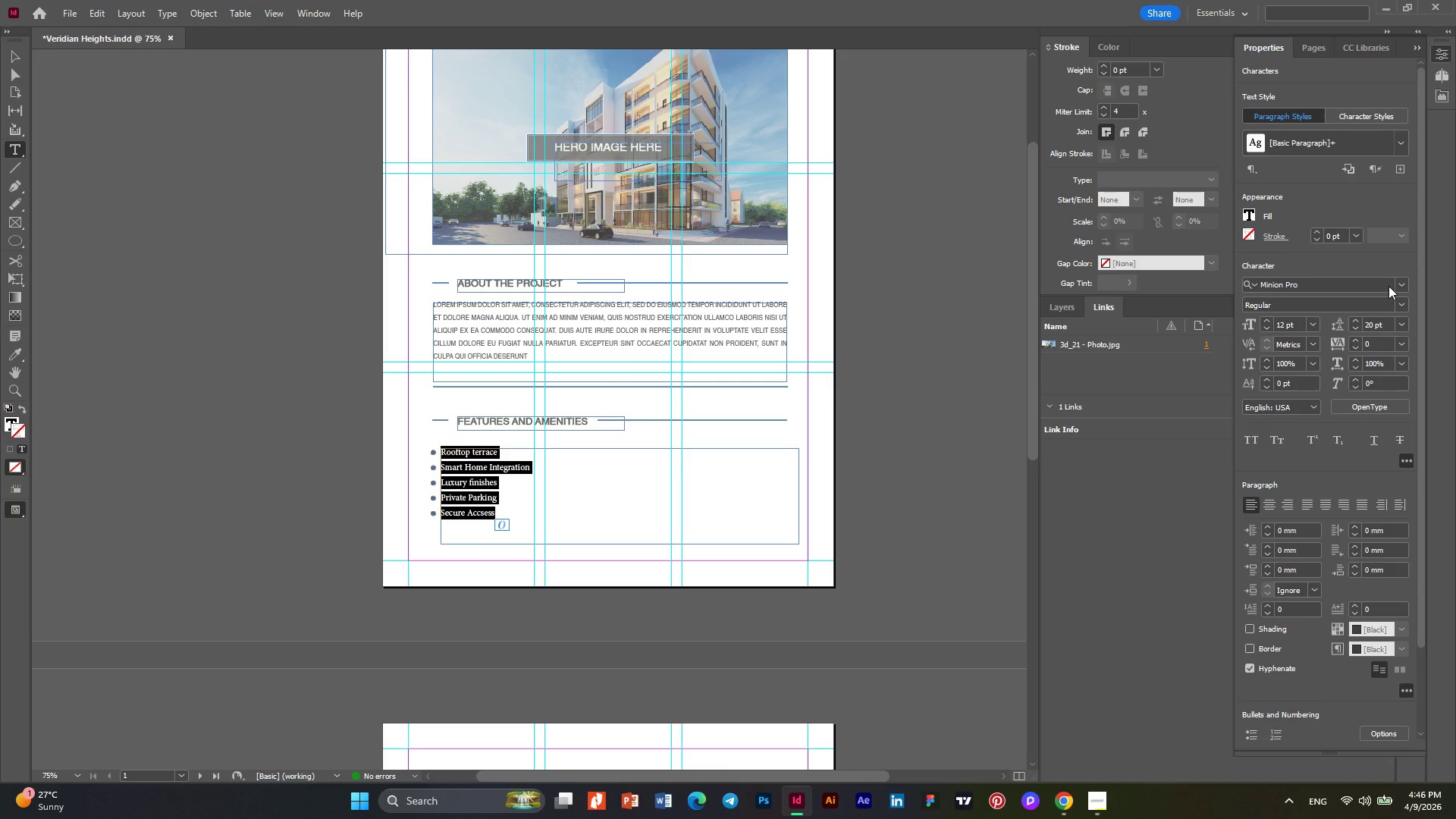 
left_click([1406, 285])
 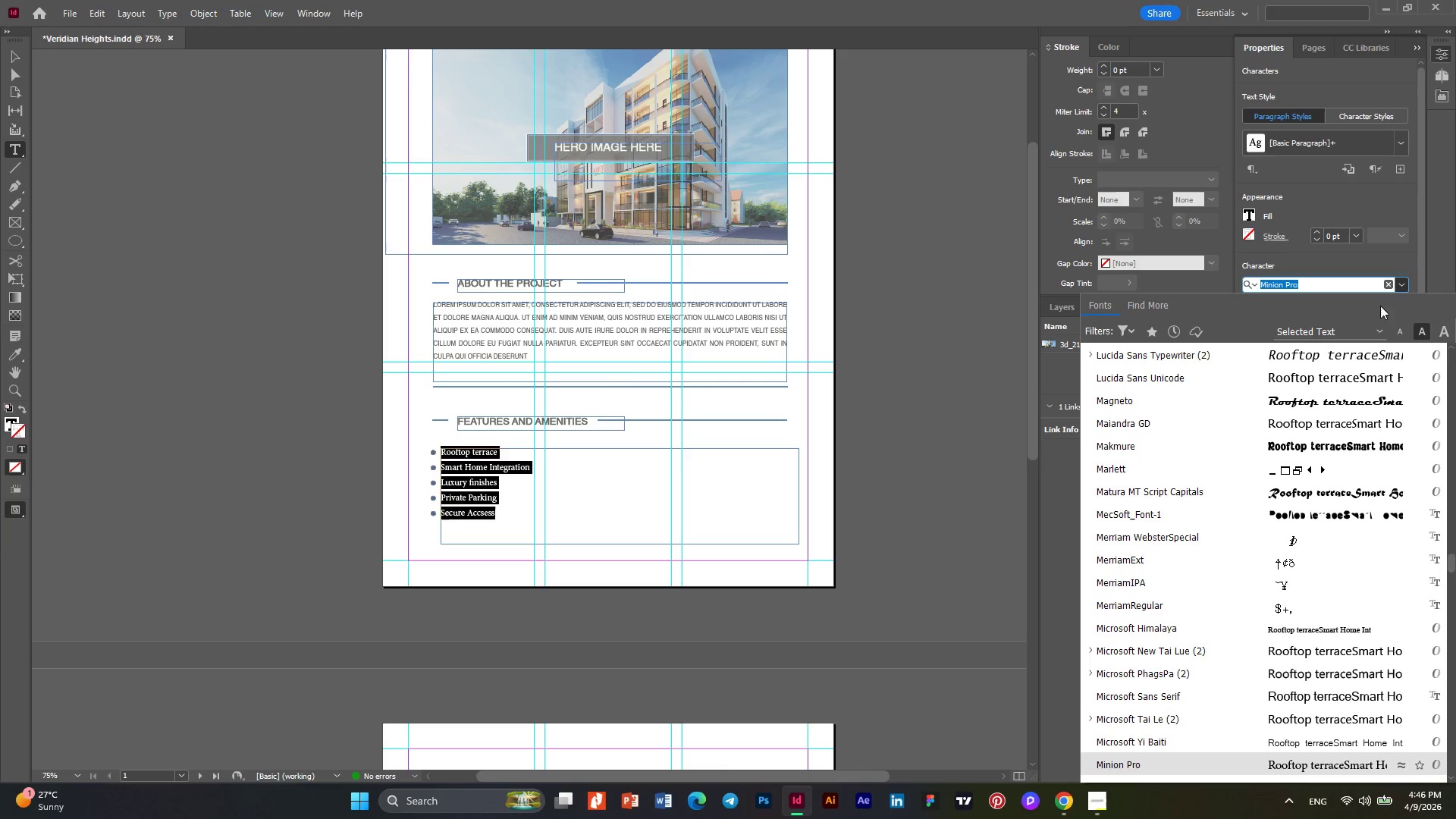 
scroll: coordinate [1300, 377], scroll_direction: up, amount: 9.0
 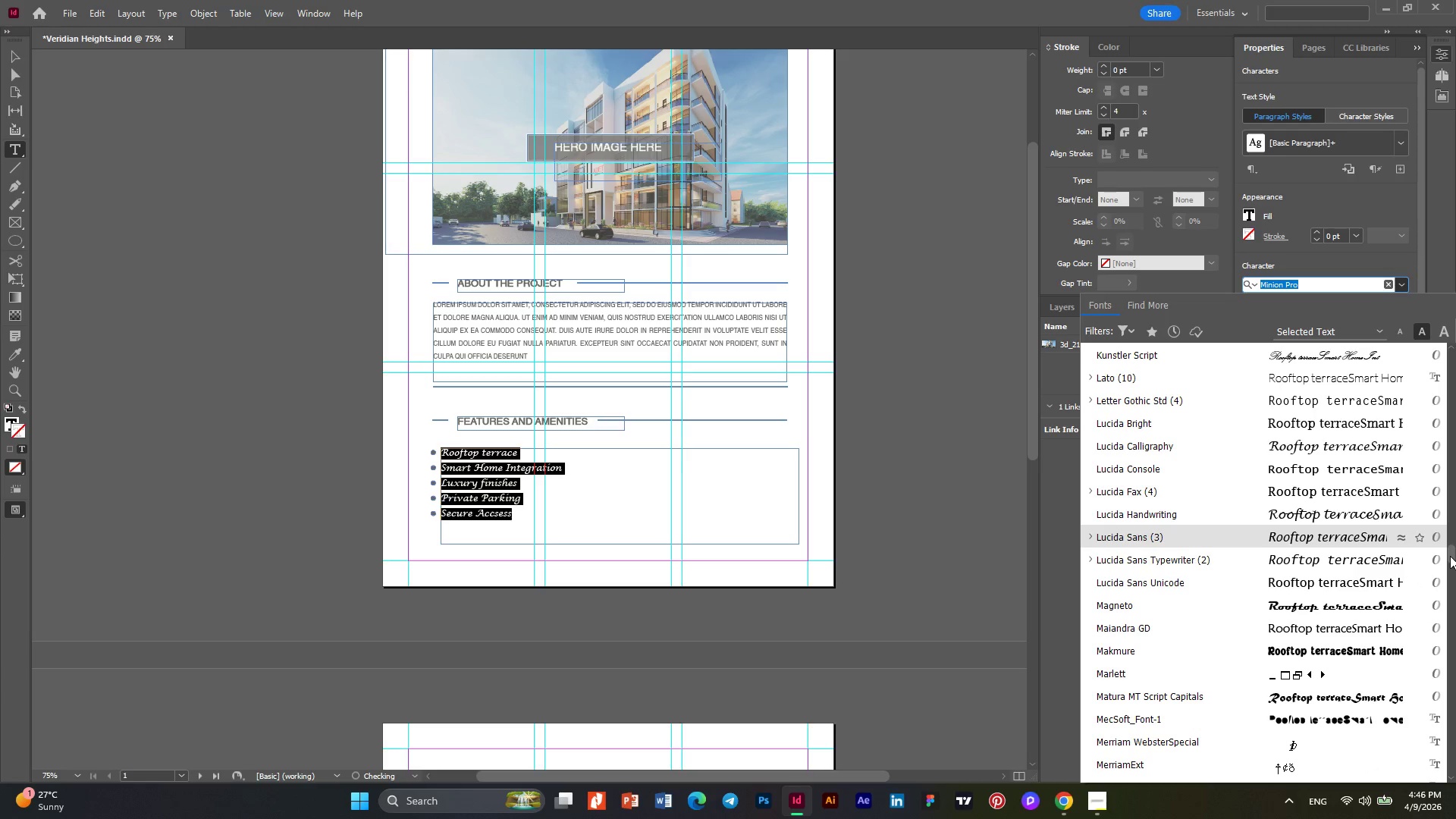 
left_click_drag(start_coordinate=[1450, 556], to_coordinate=[1414, 245])
 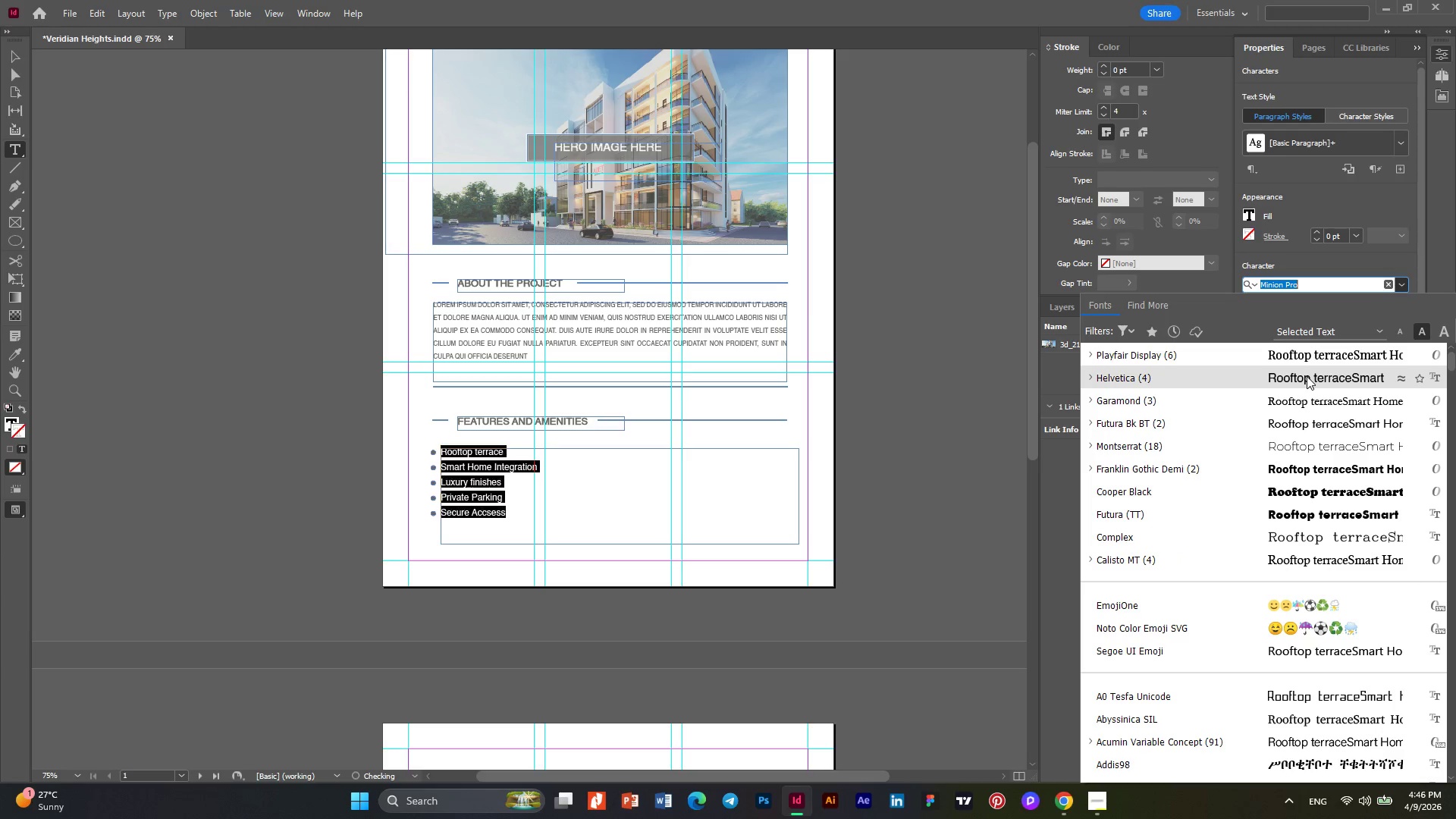 
left_click([1307, 376])
 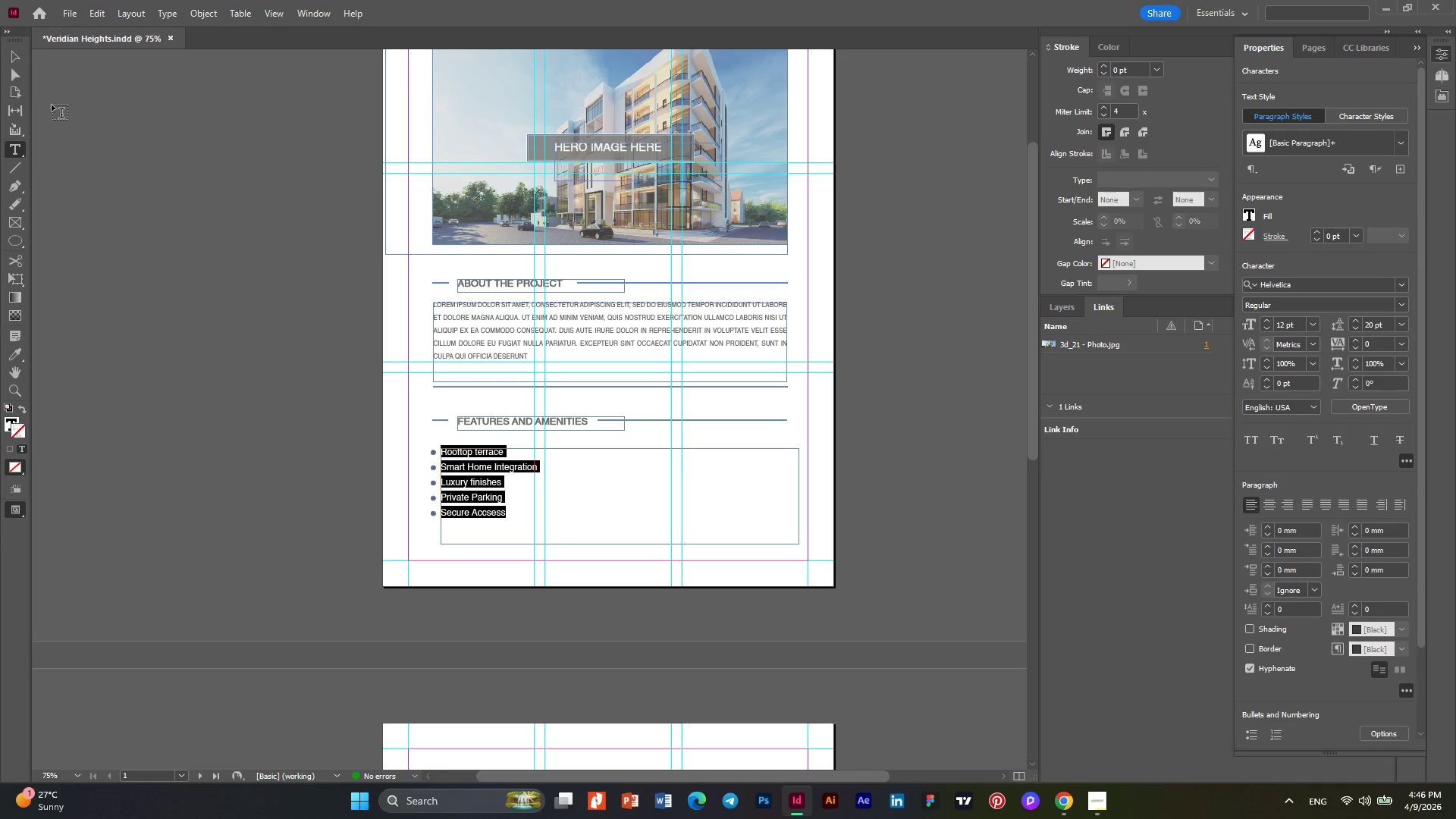 
left_click([10, 53])
 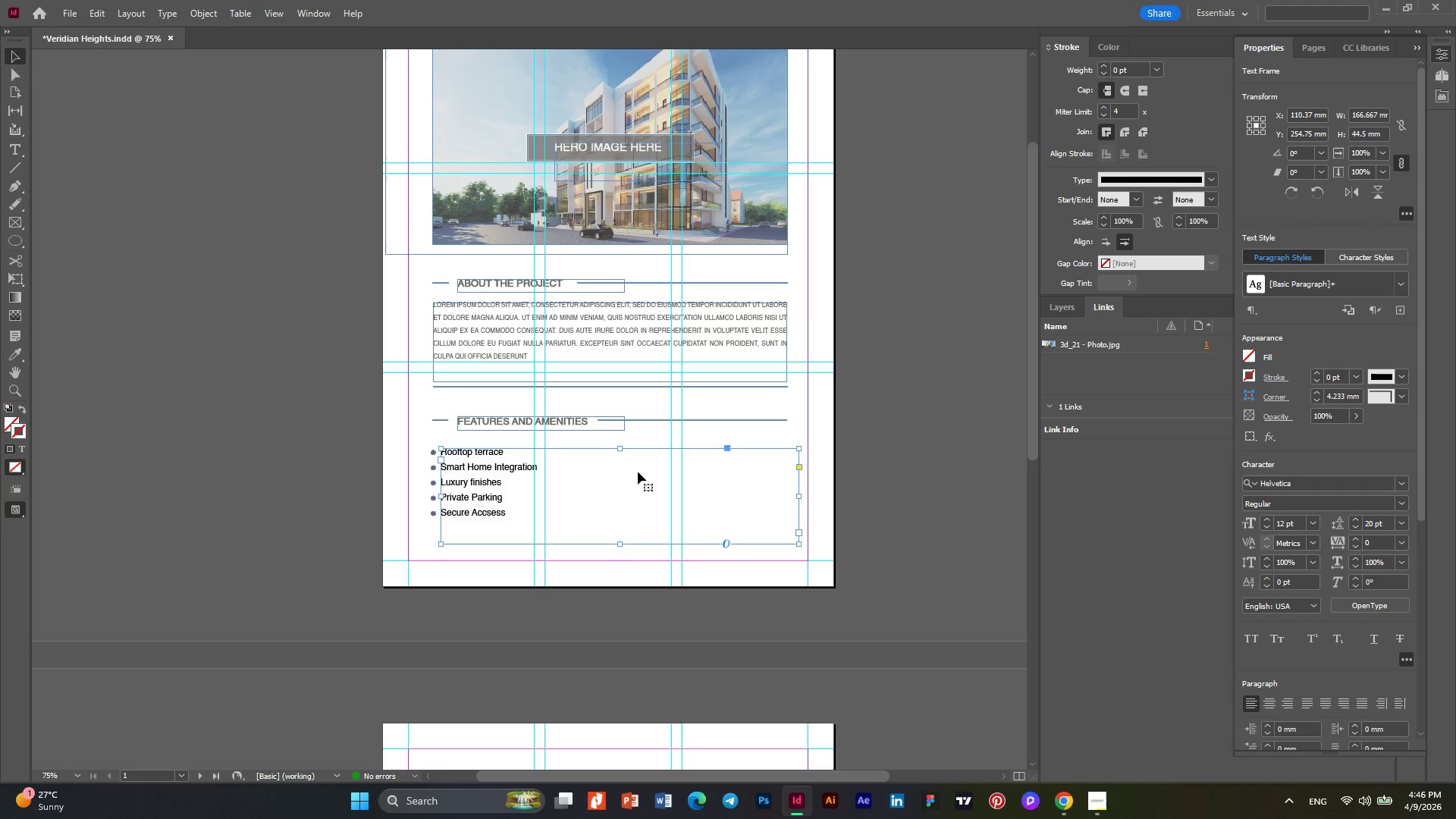 
double_click([505, 510])
 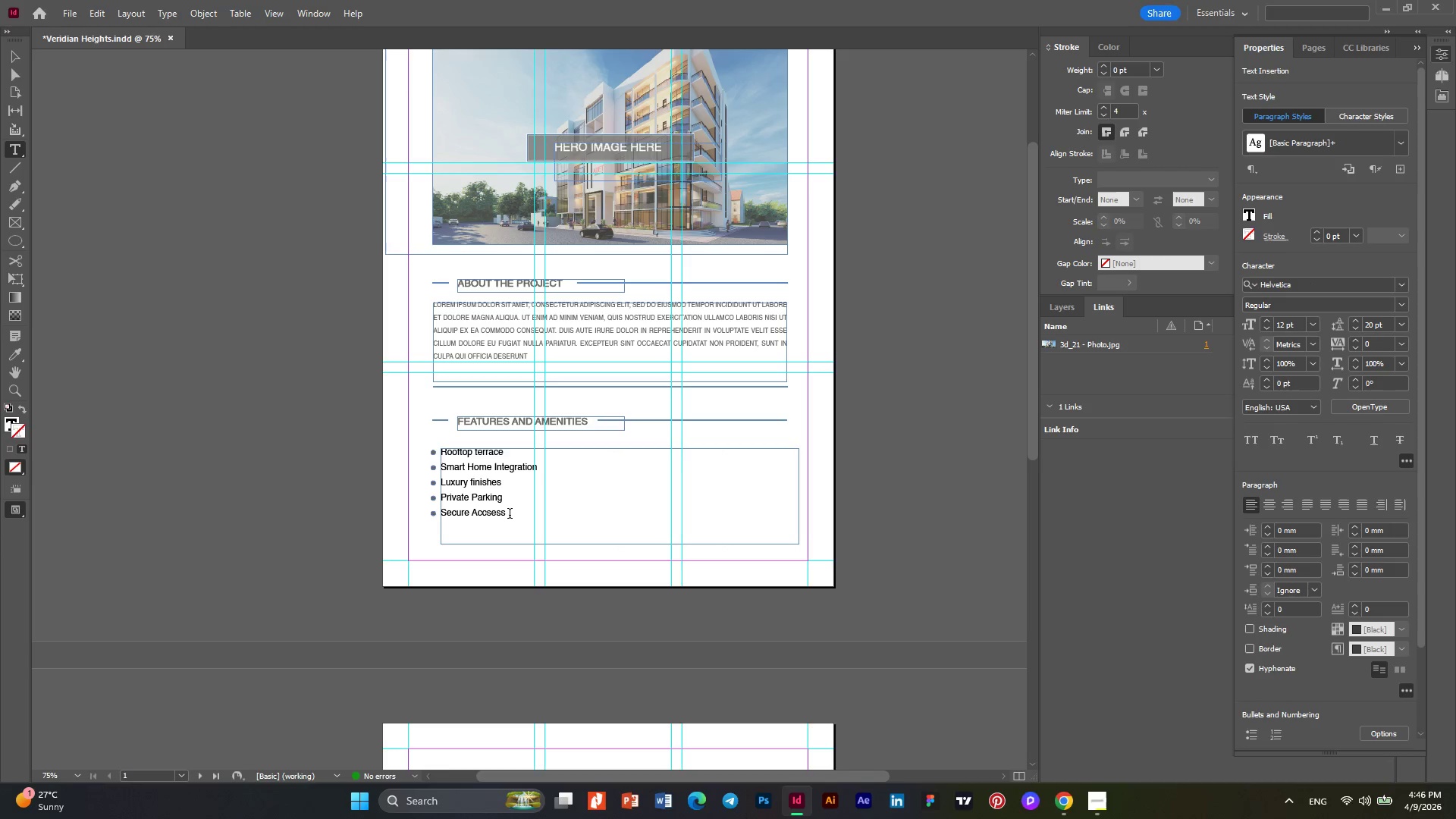 
left_click_drag(start_coordinate=[510, 515], to_coordinate=[420, 436])
 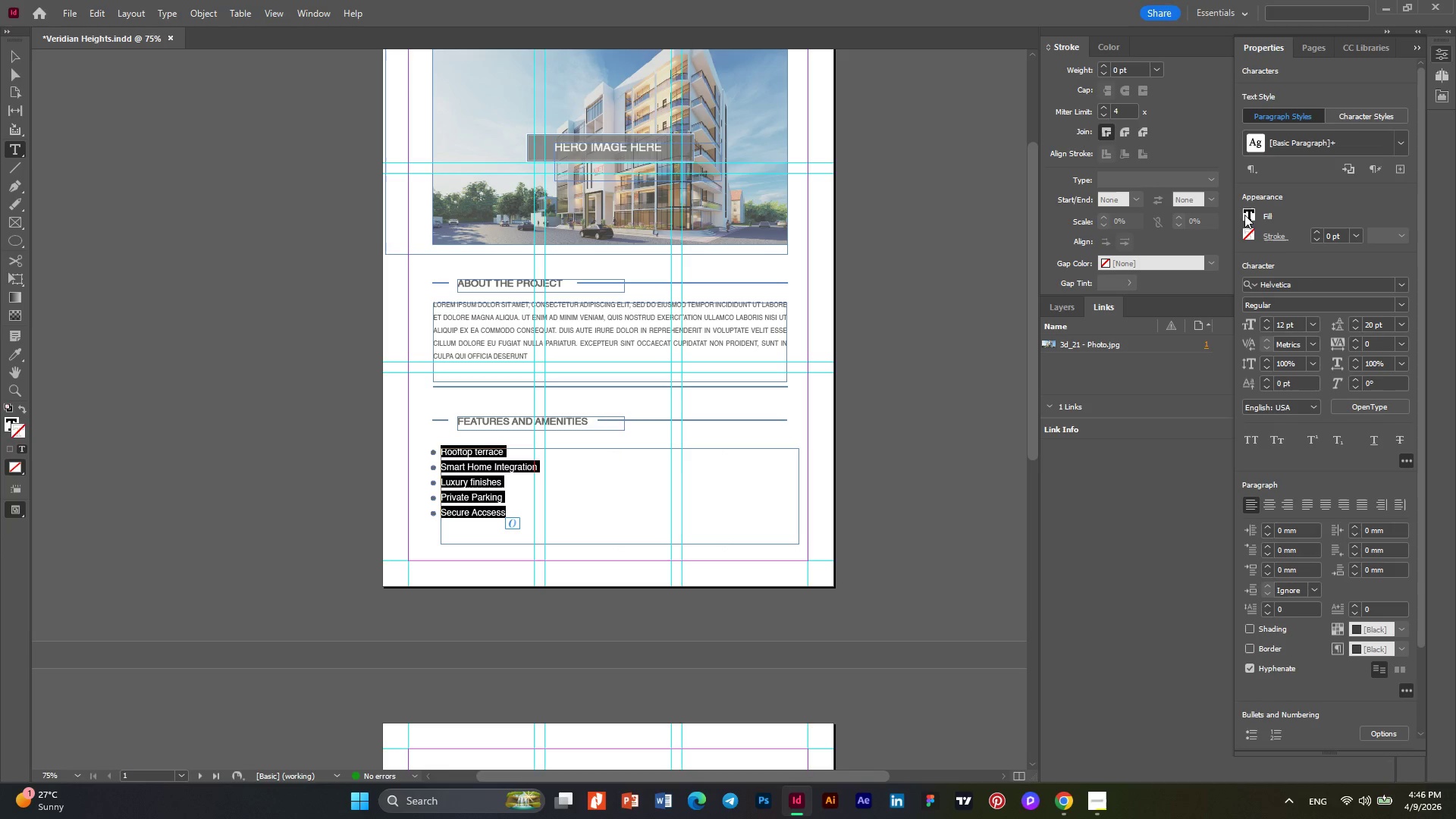 
left_click([1245, 213])
 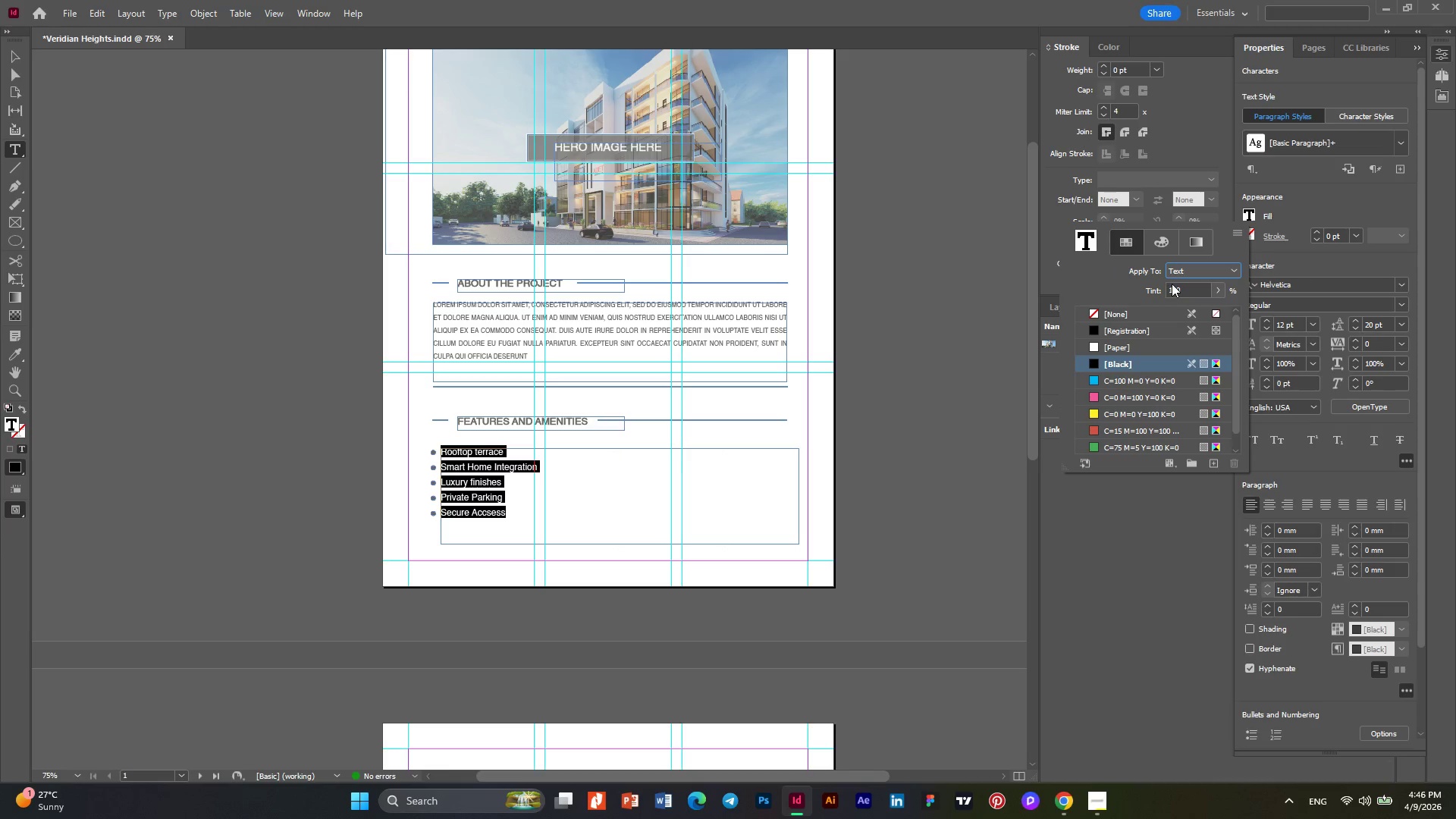 
left_click_drag(start_coordinate=[1188, 292], to_coordinate=[1118, 293])
 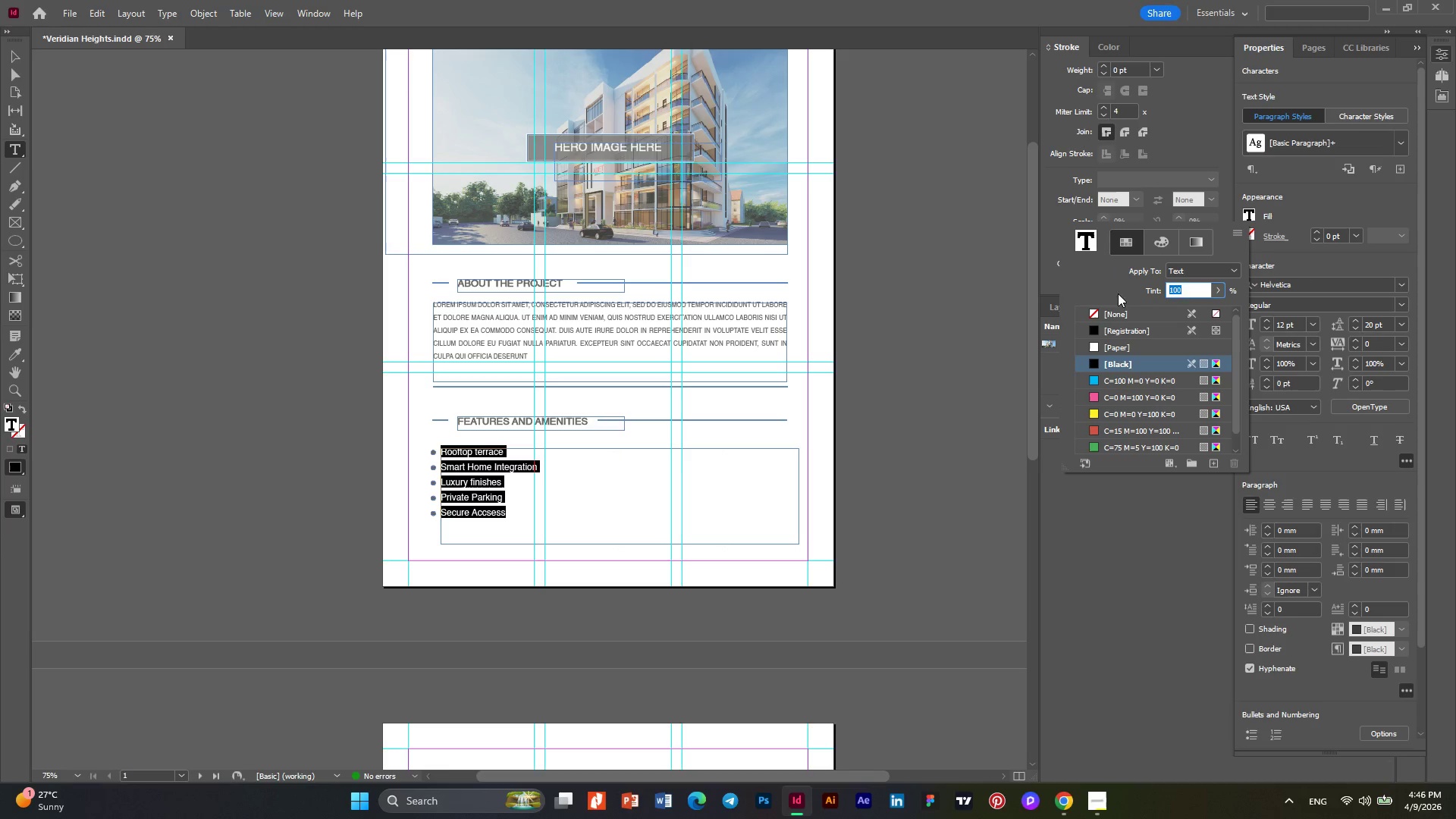 
key(Numpad6)
 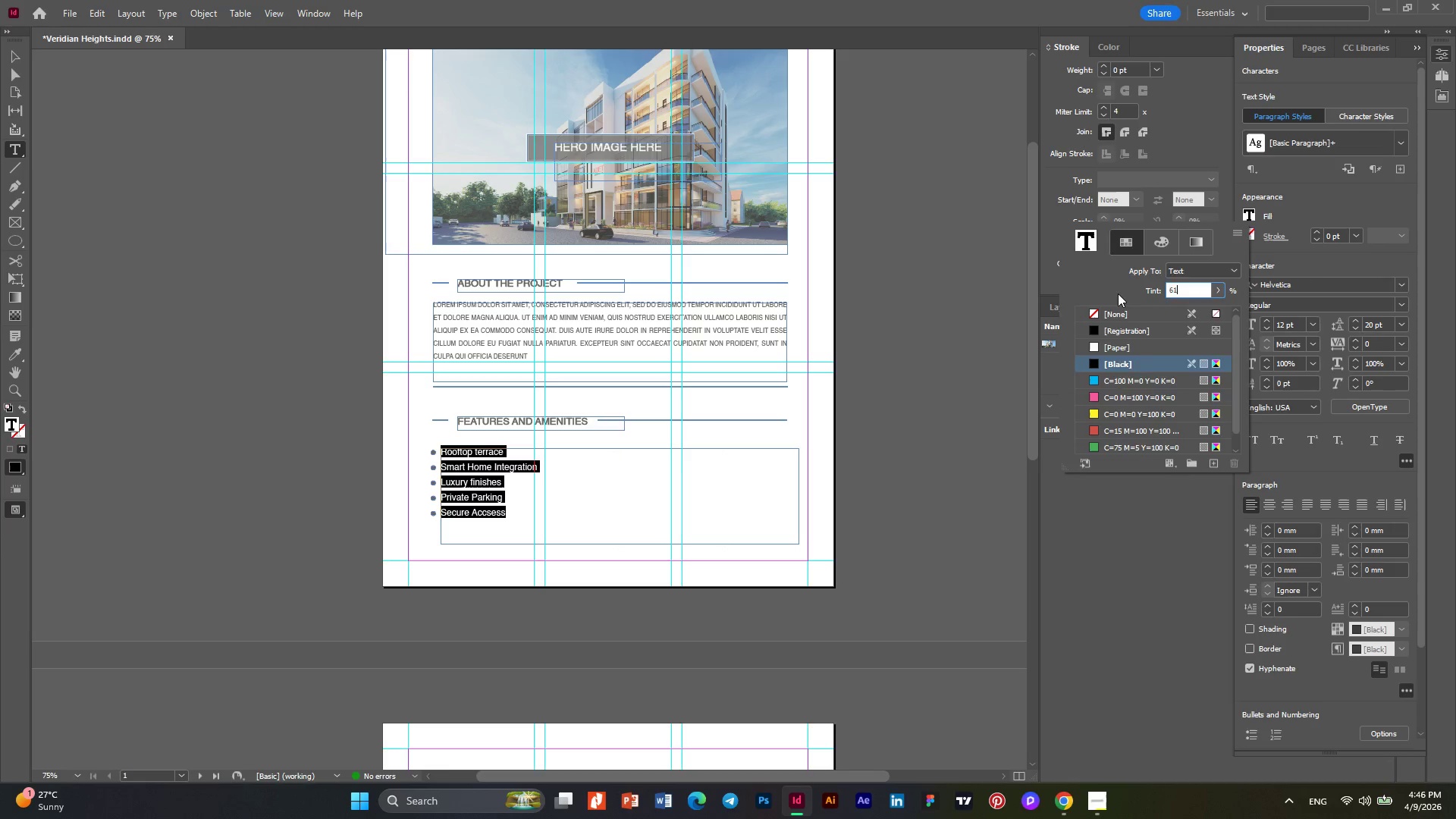 
key(Numpad1)
 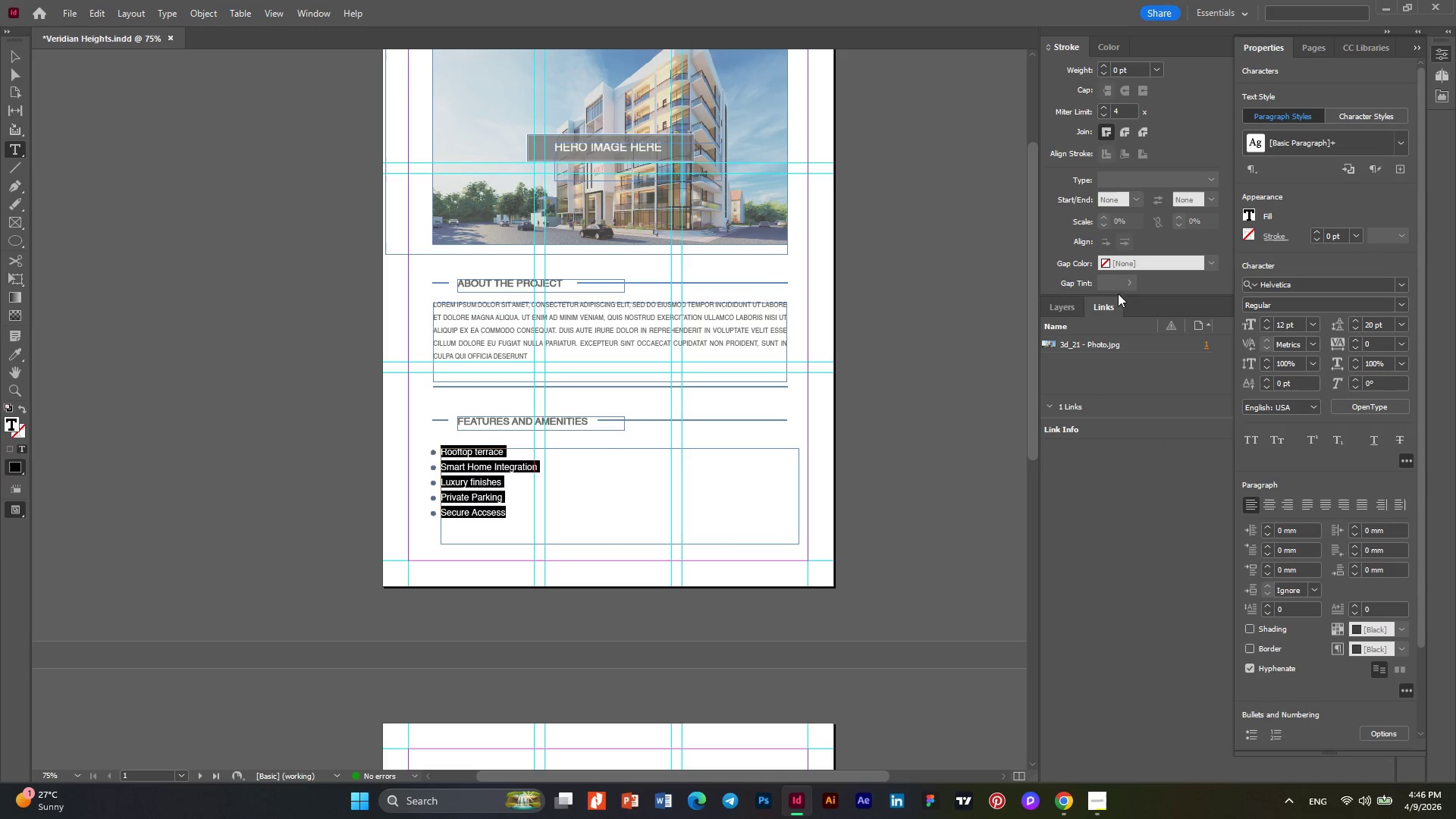 
key(NumpadEnter)
 